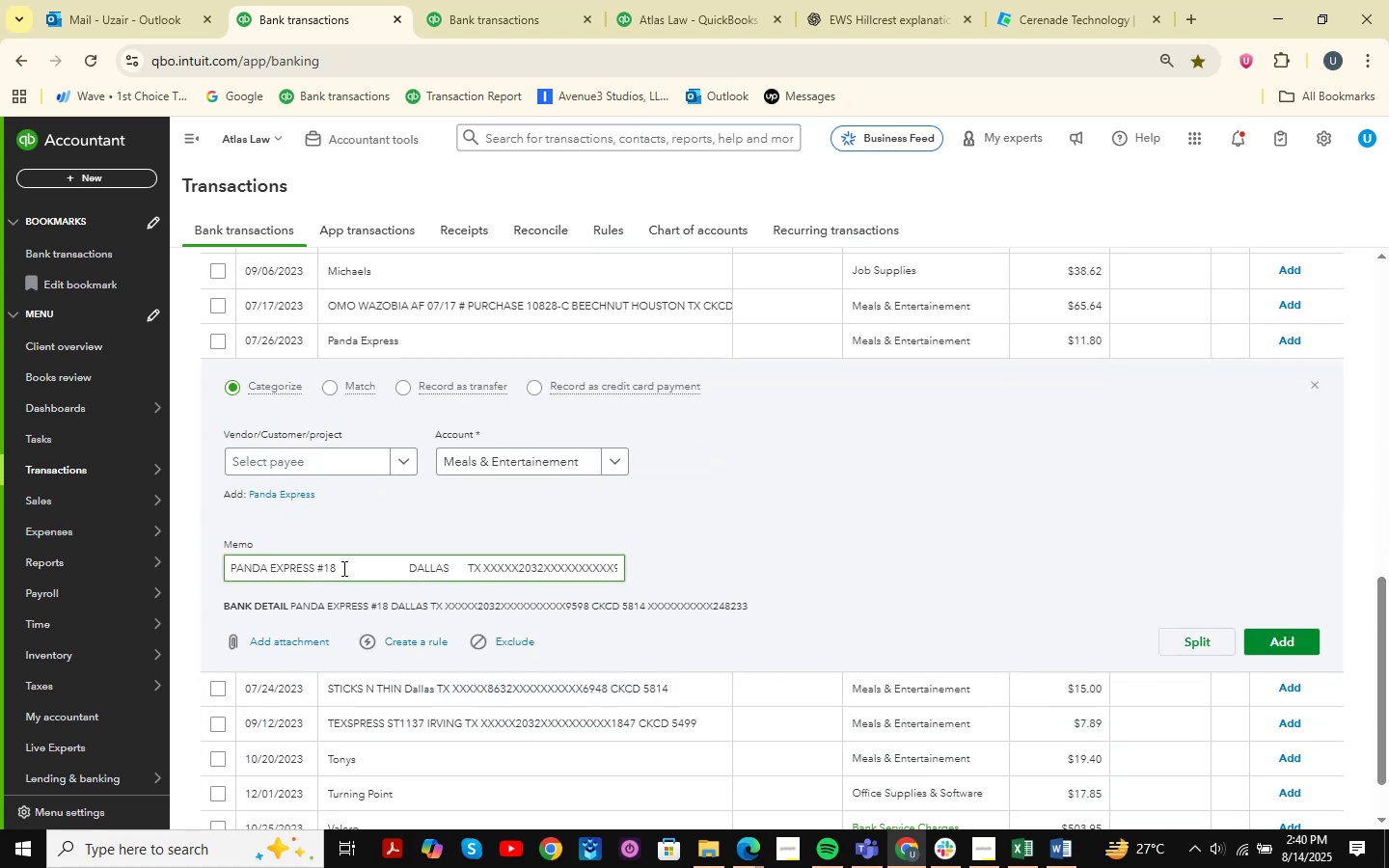 
key(Control+C)
 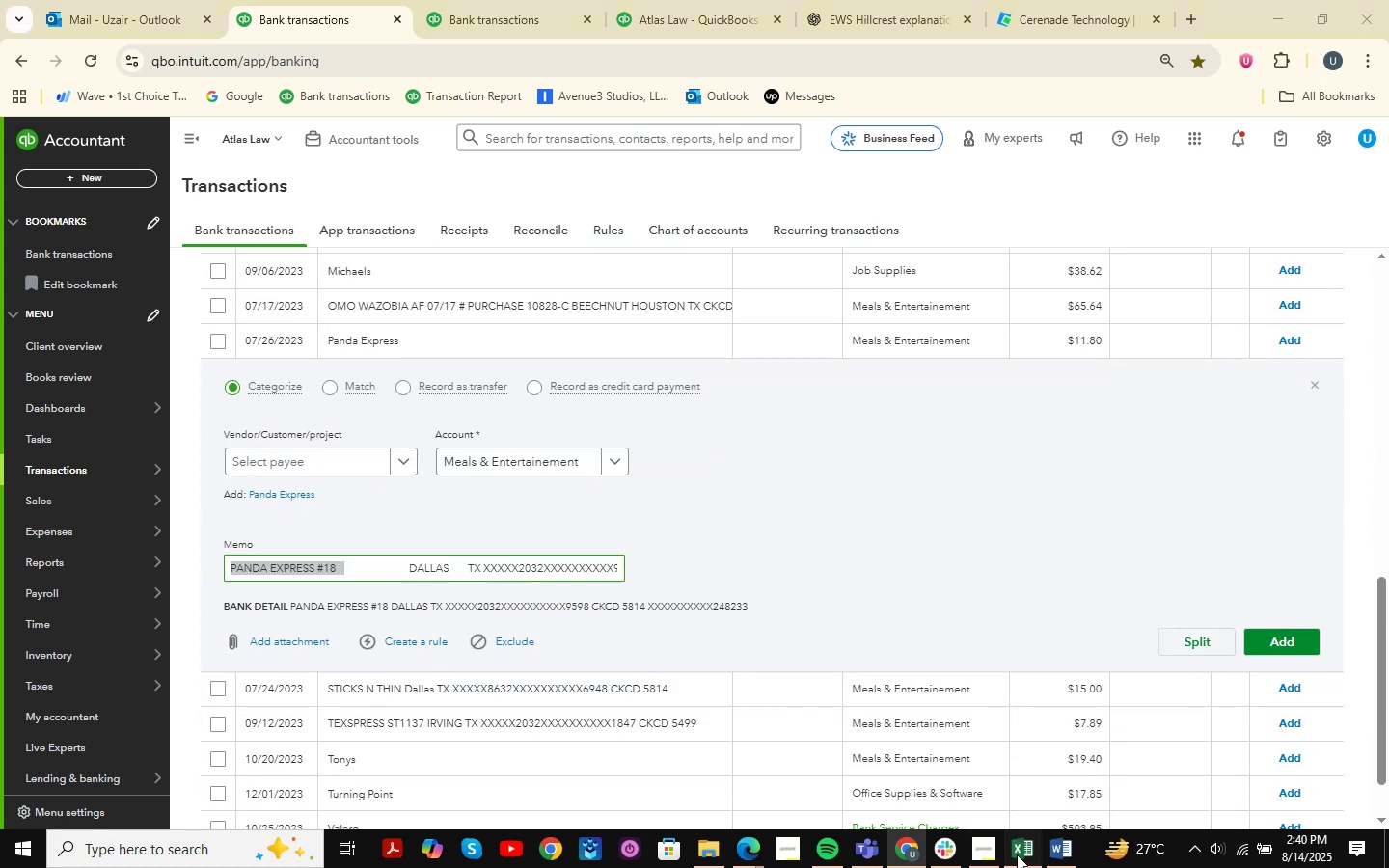 
key(Control+F)
 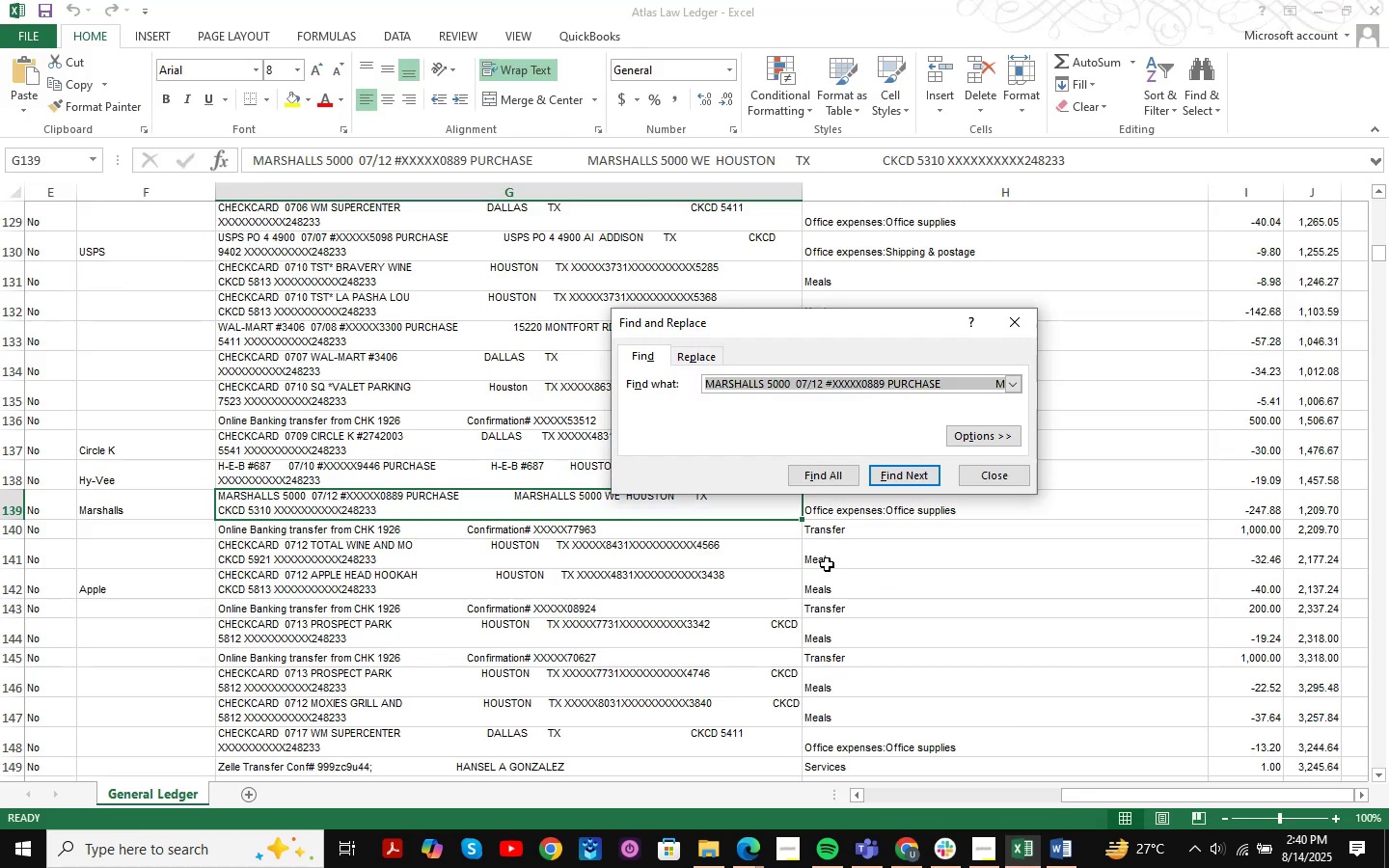 
key(Control+ControlLeft)
 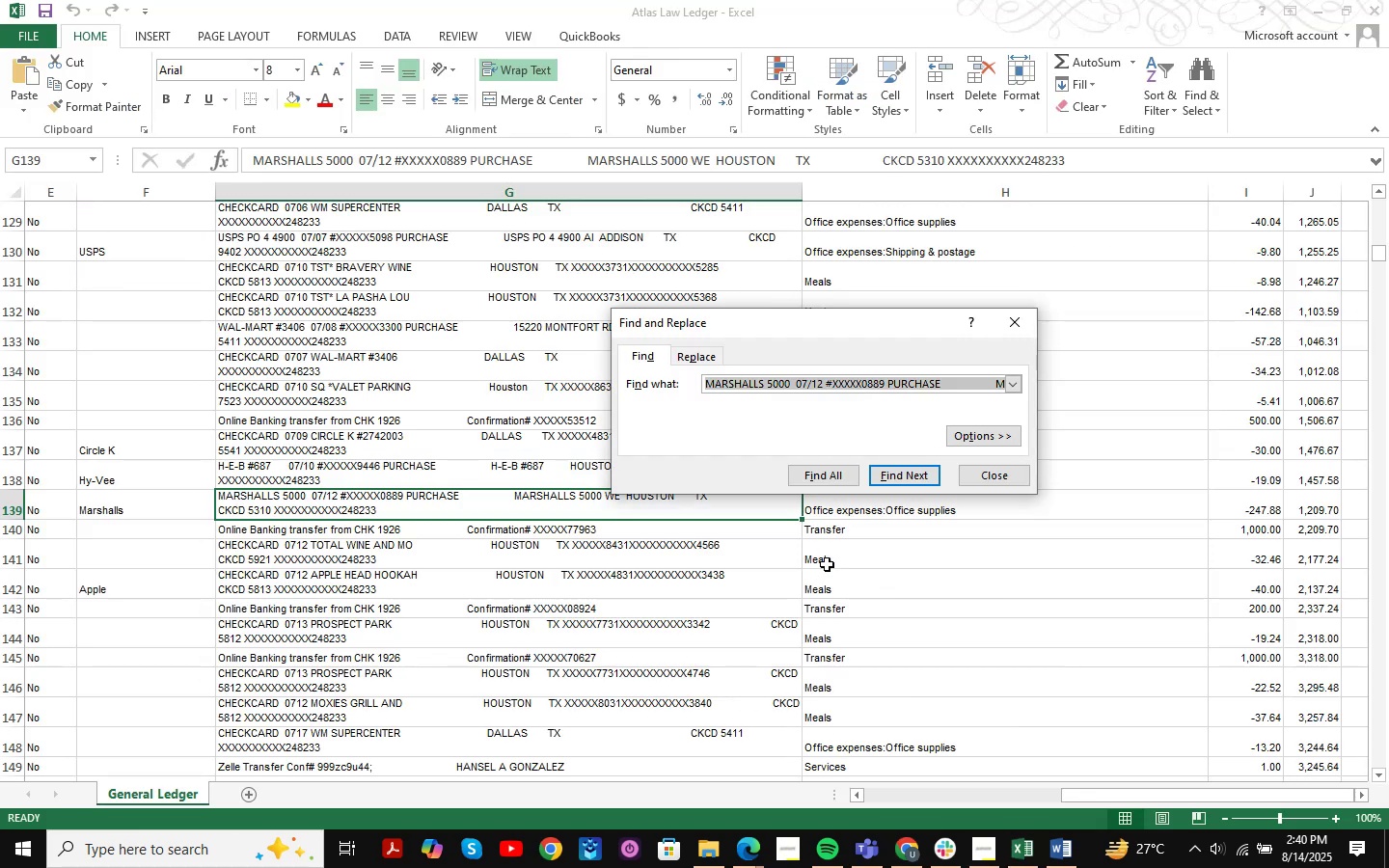 
key(Control+V)
 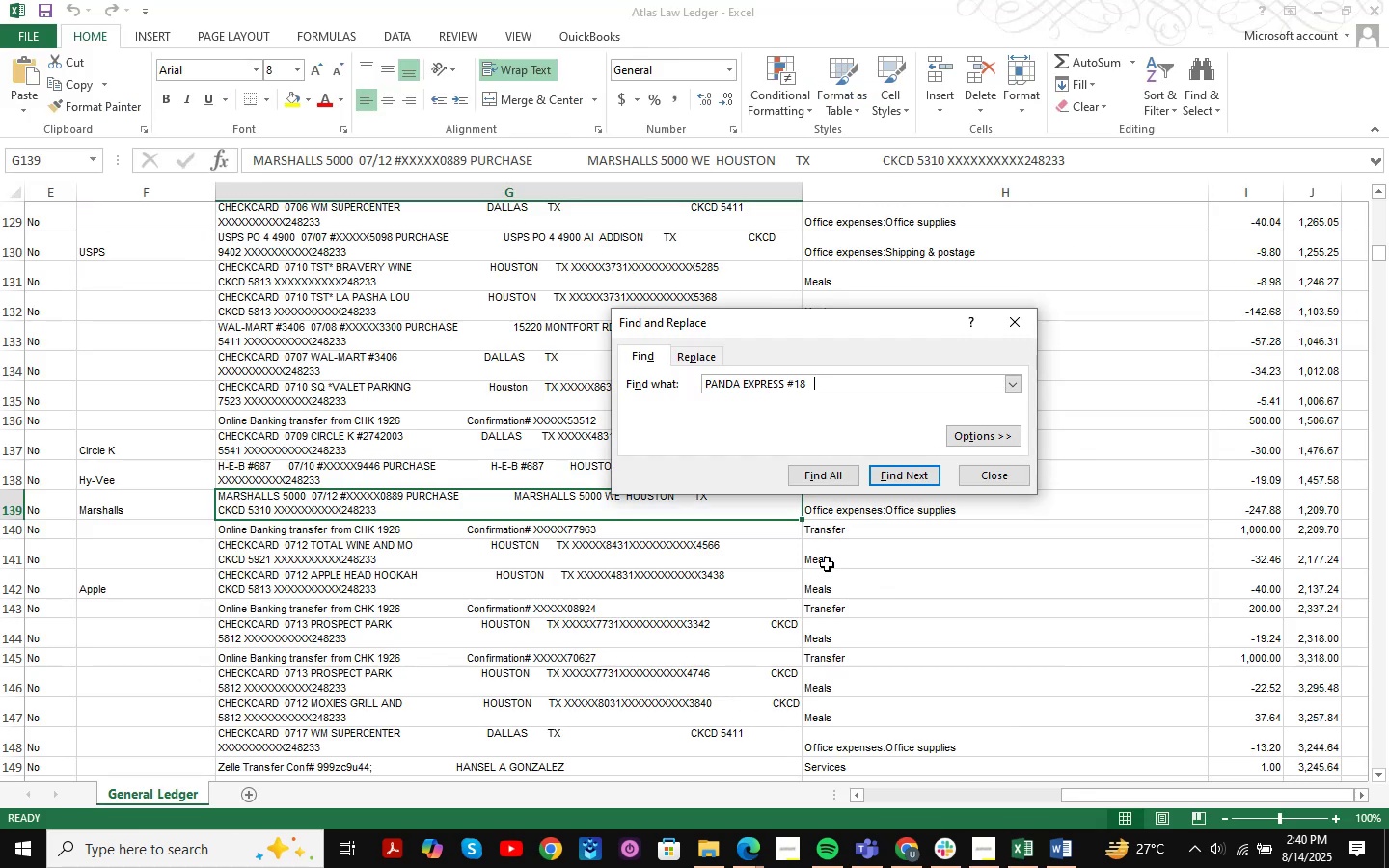 
key(NumpadEnter)
 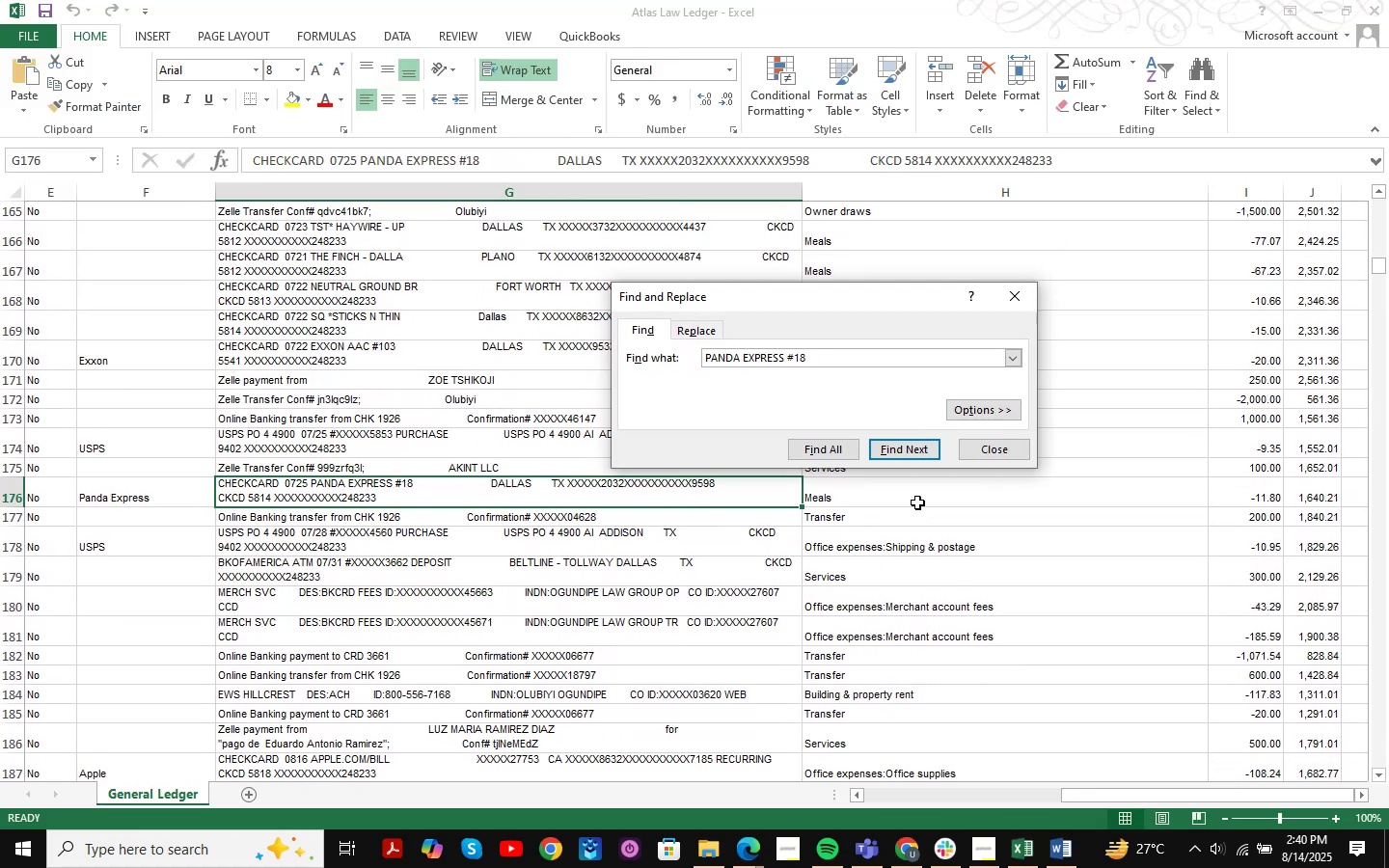 
double_click([995, 457])
 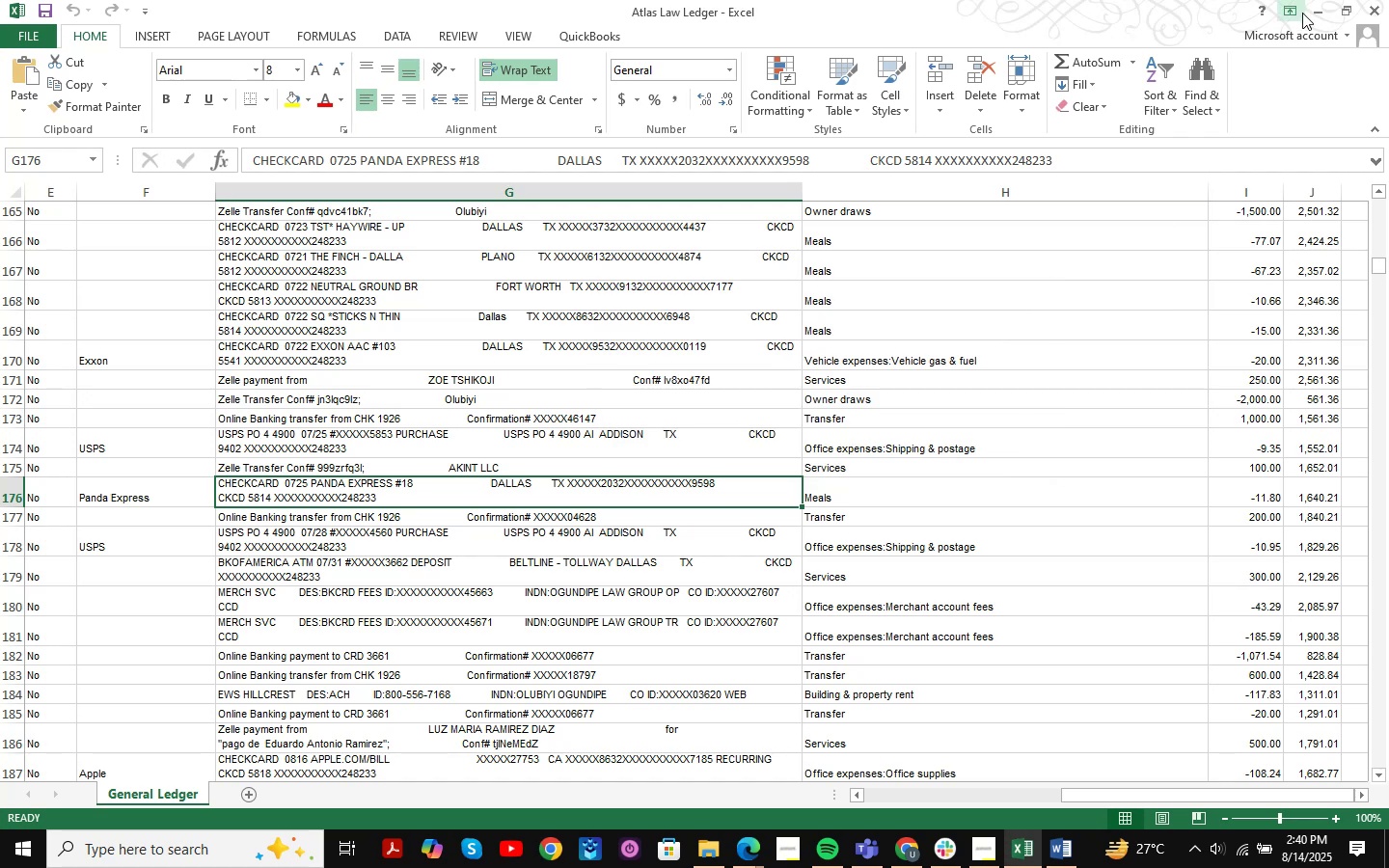 
left_click([1306, 6])
 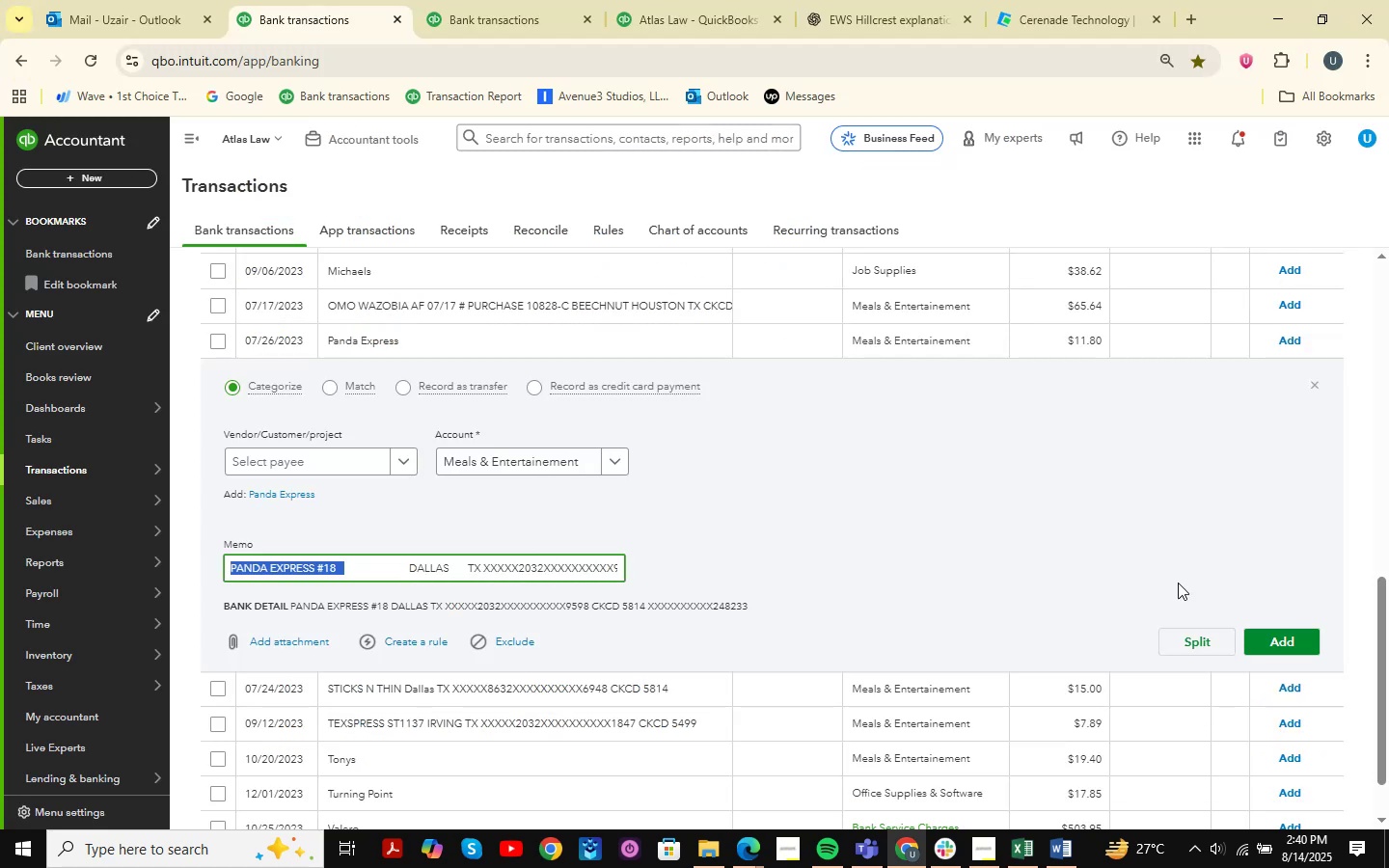 
left_click([1301, 632])
 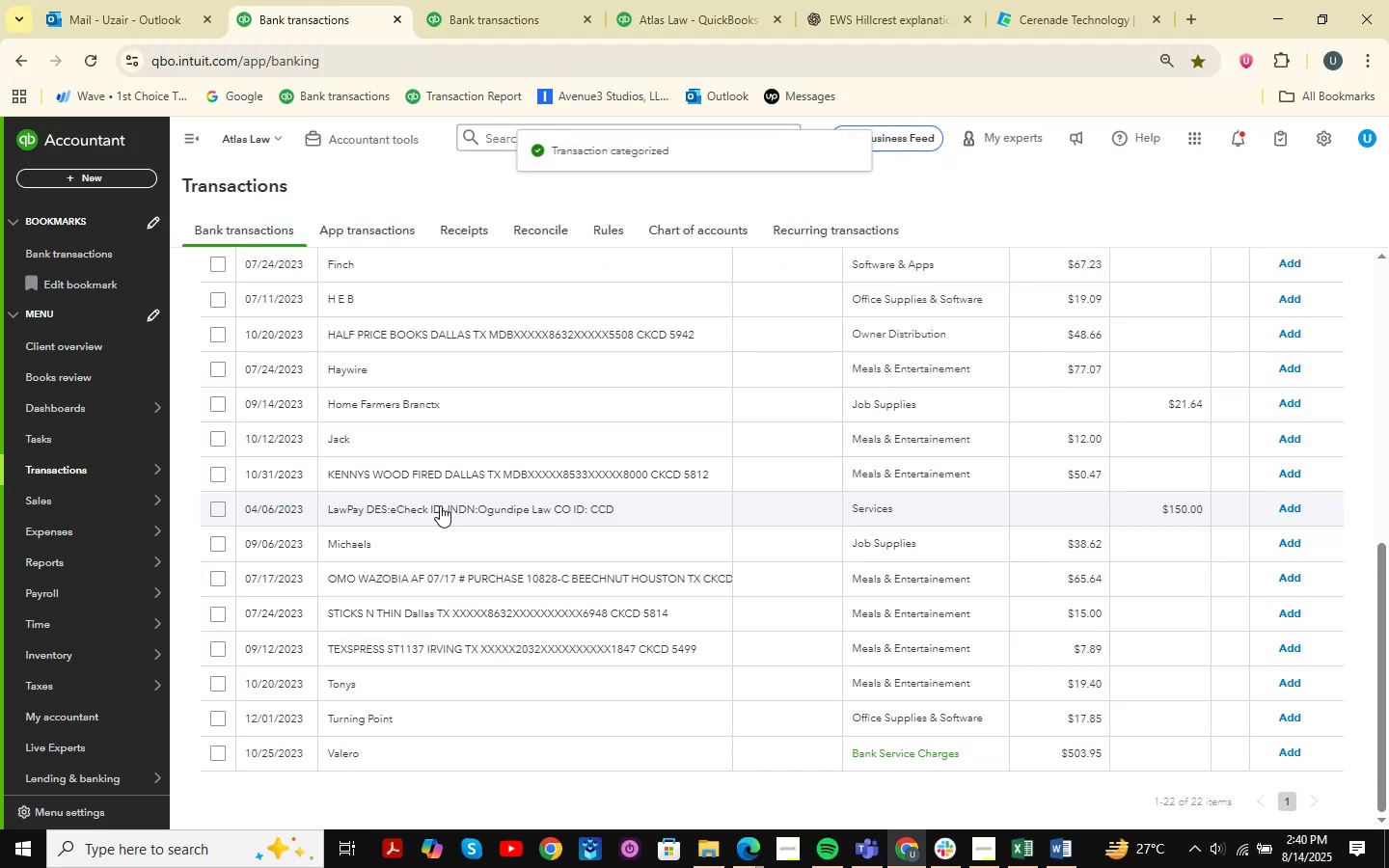 
scroll: coordinate [440, 505], scroll_direction: up, amount: 6.0
 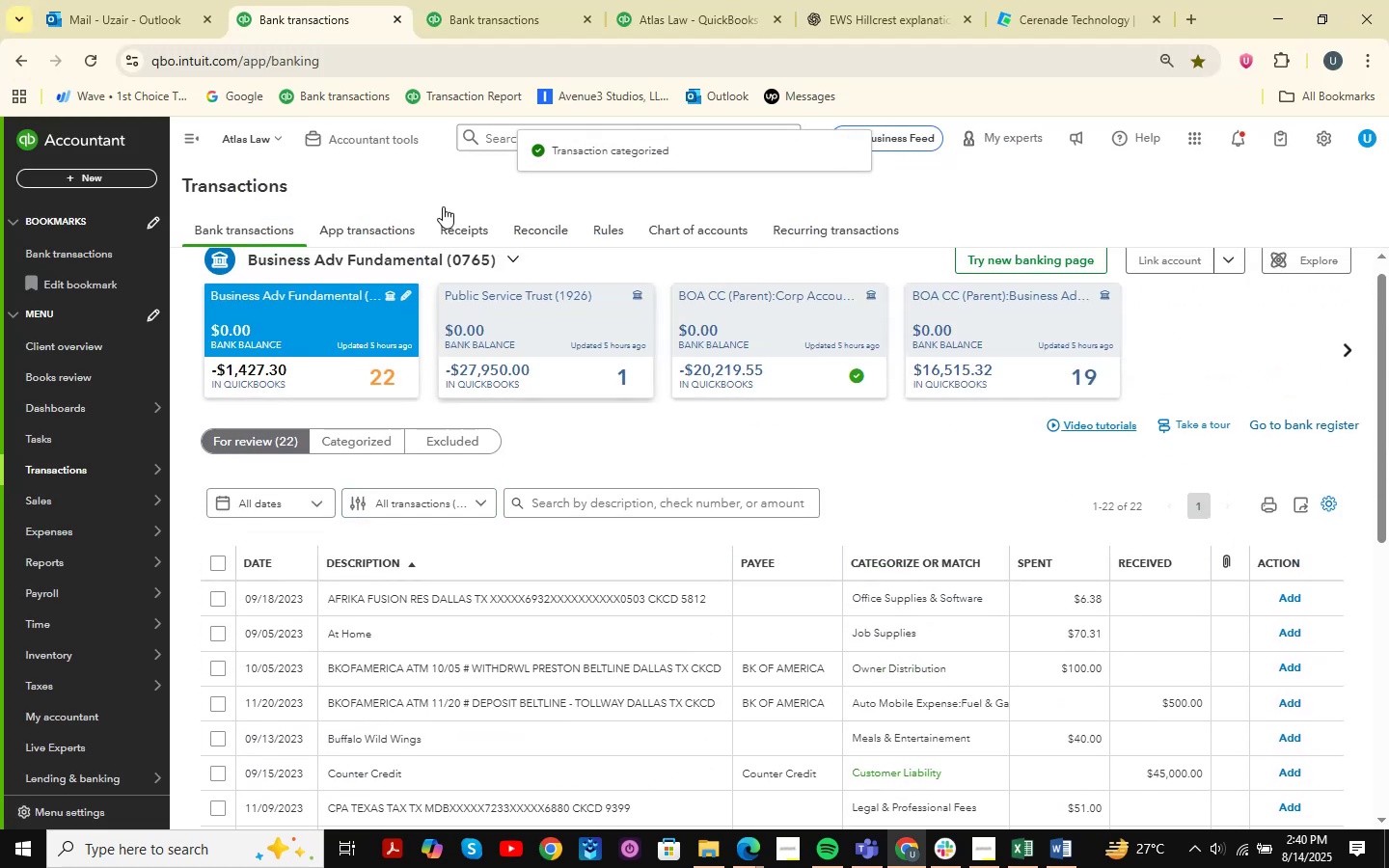 
left_click([461, 10])
 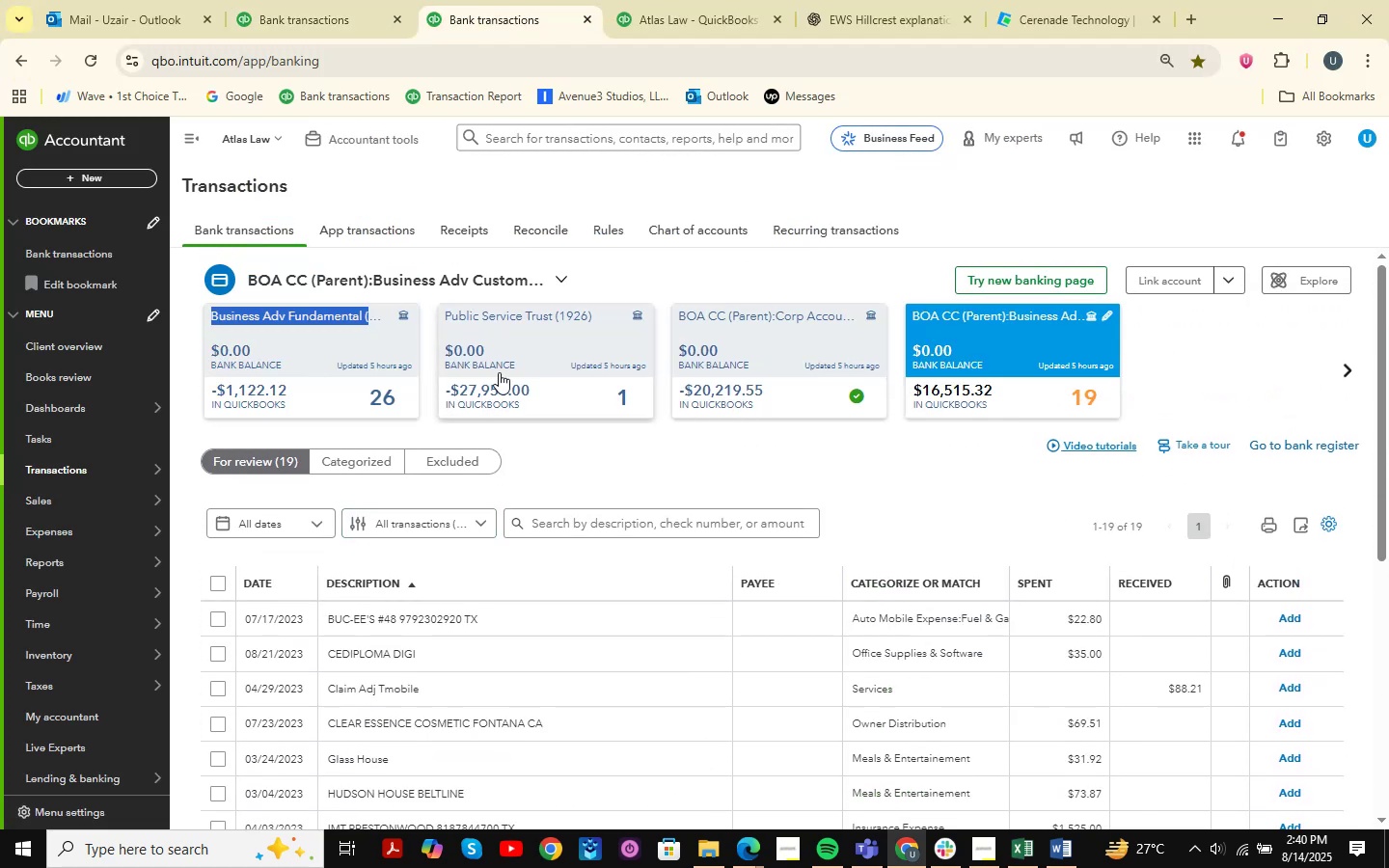 
left_click([499, 372])
 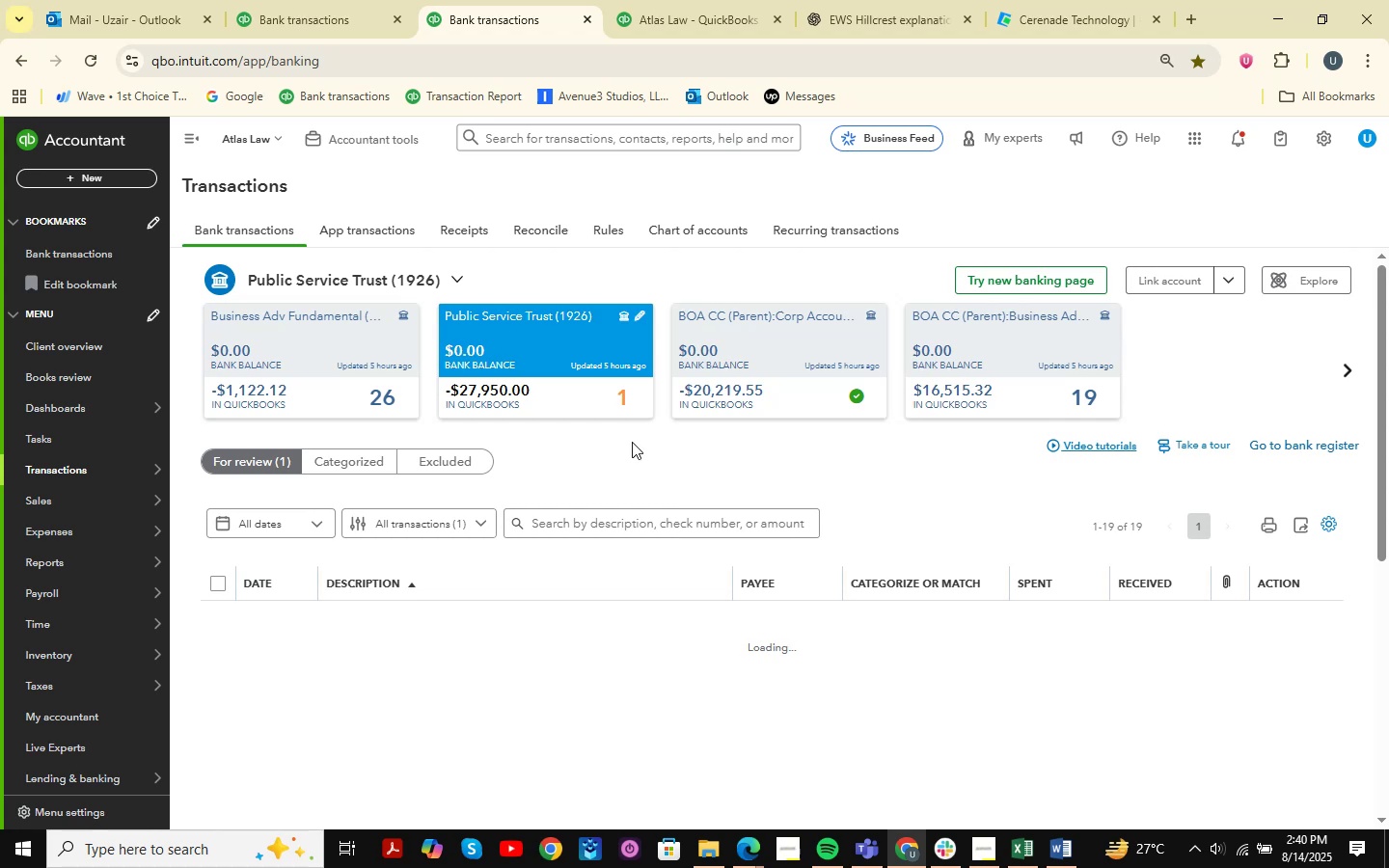 
scroll: coordinate [631, 452], scroll_direction: down, amount: 1.0
 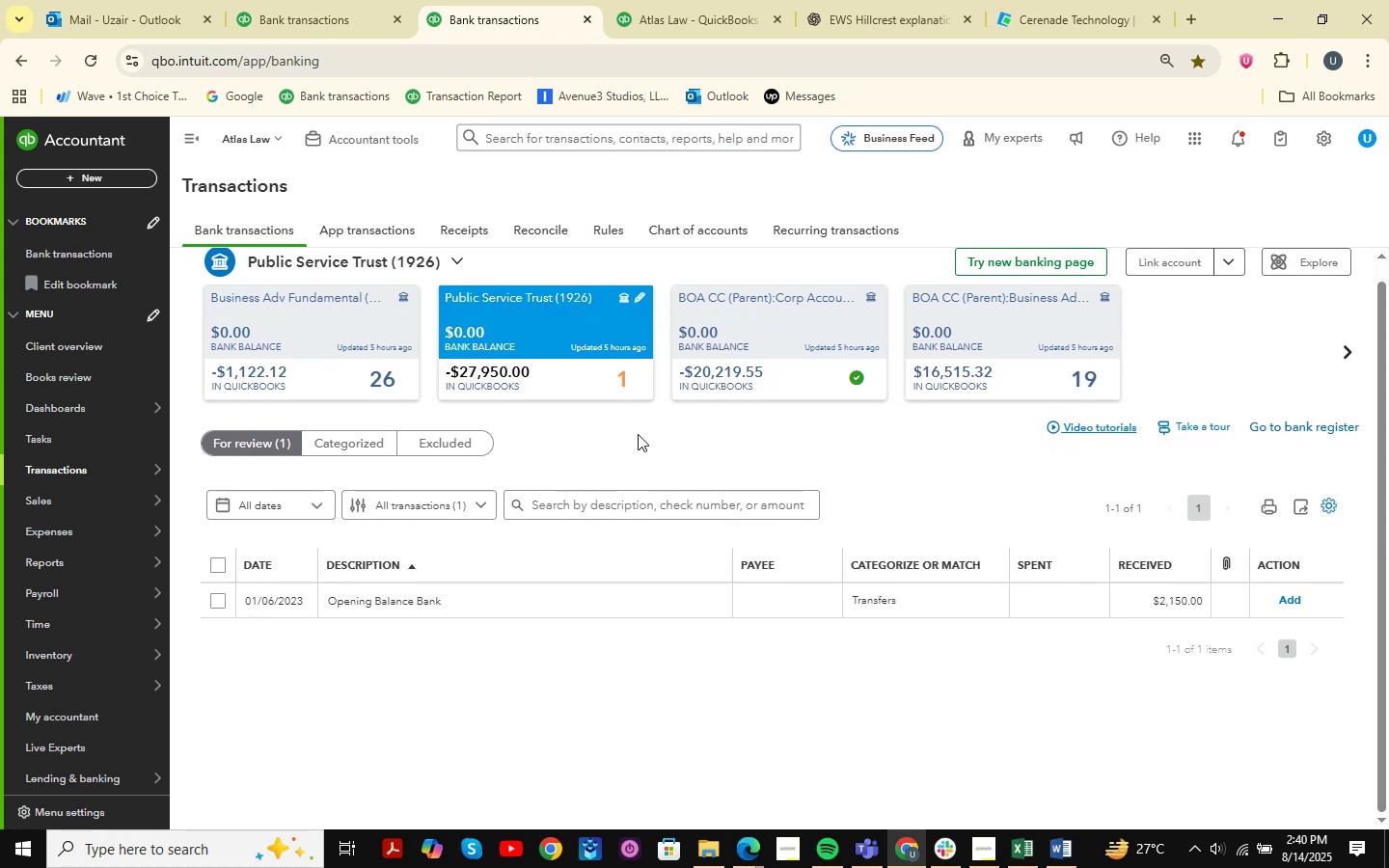 
left_click([949, 334])
 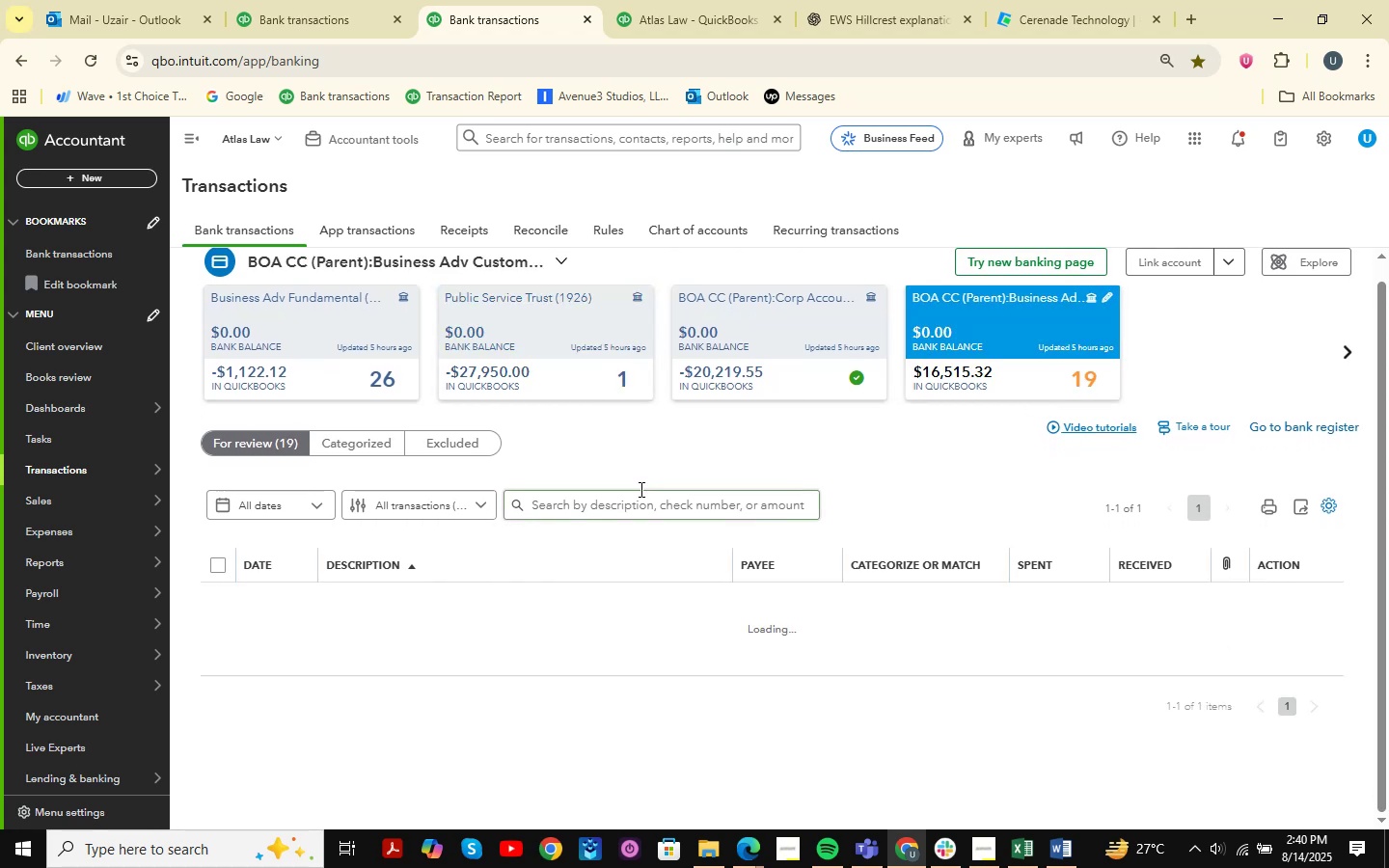 
scroll: coordinate [626, 502], scroll_direction: down, amount: 5.0
 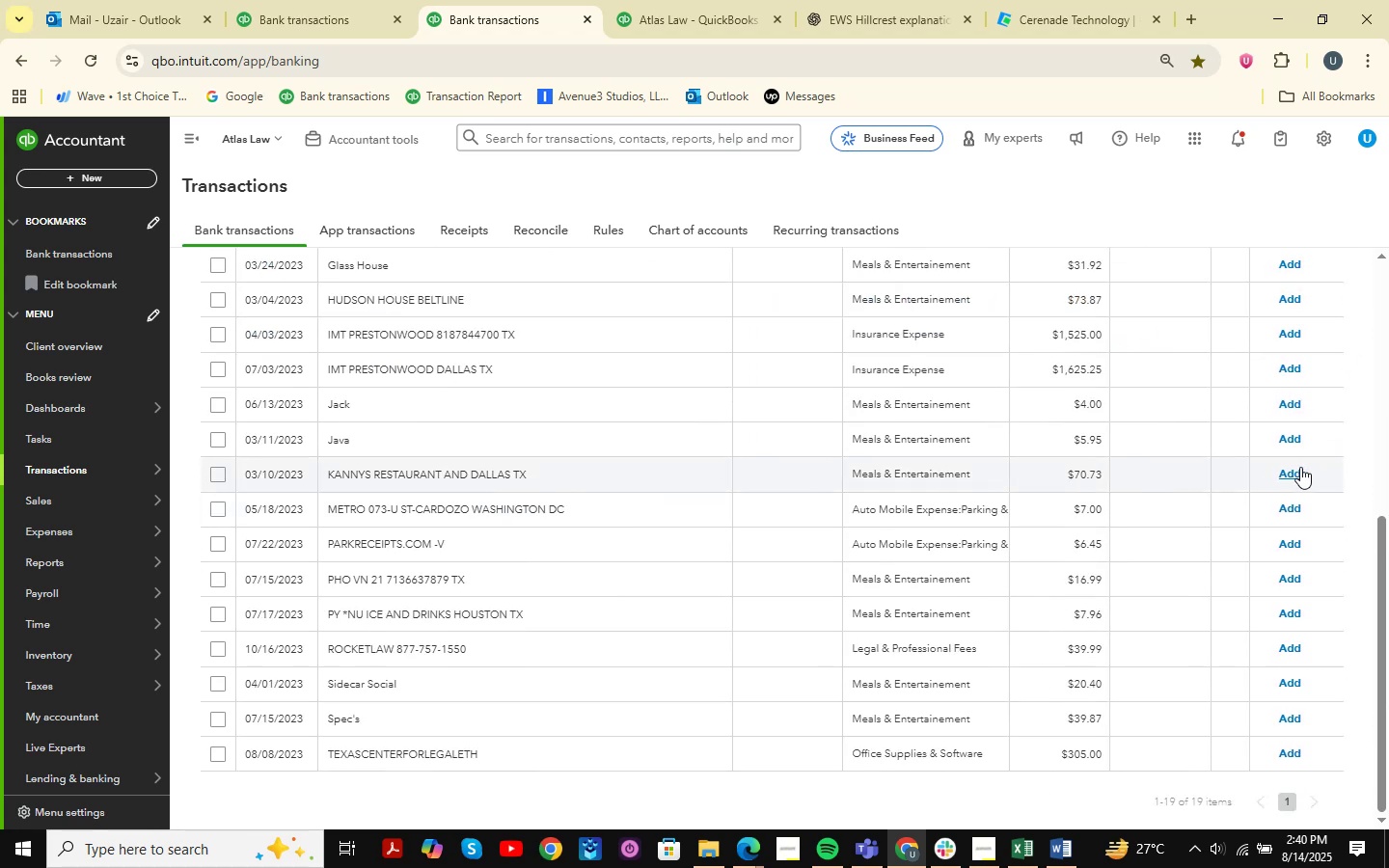 
left_click([1288, 472])
 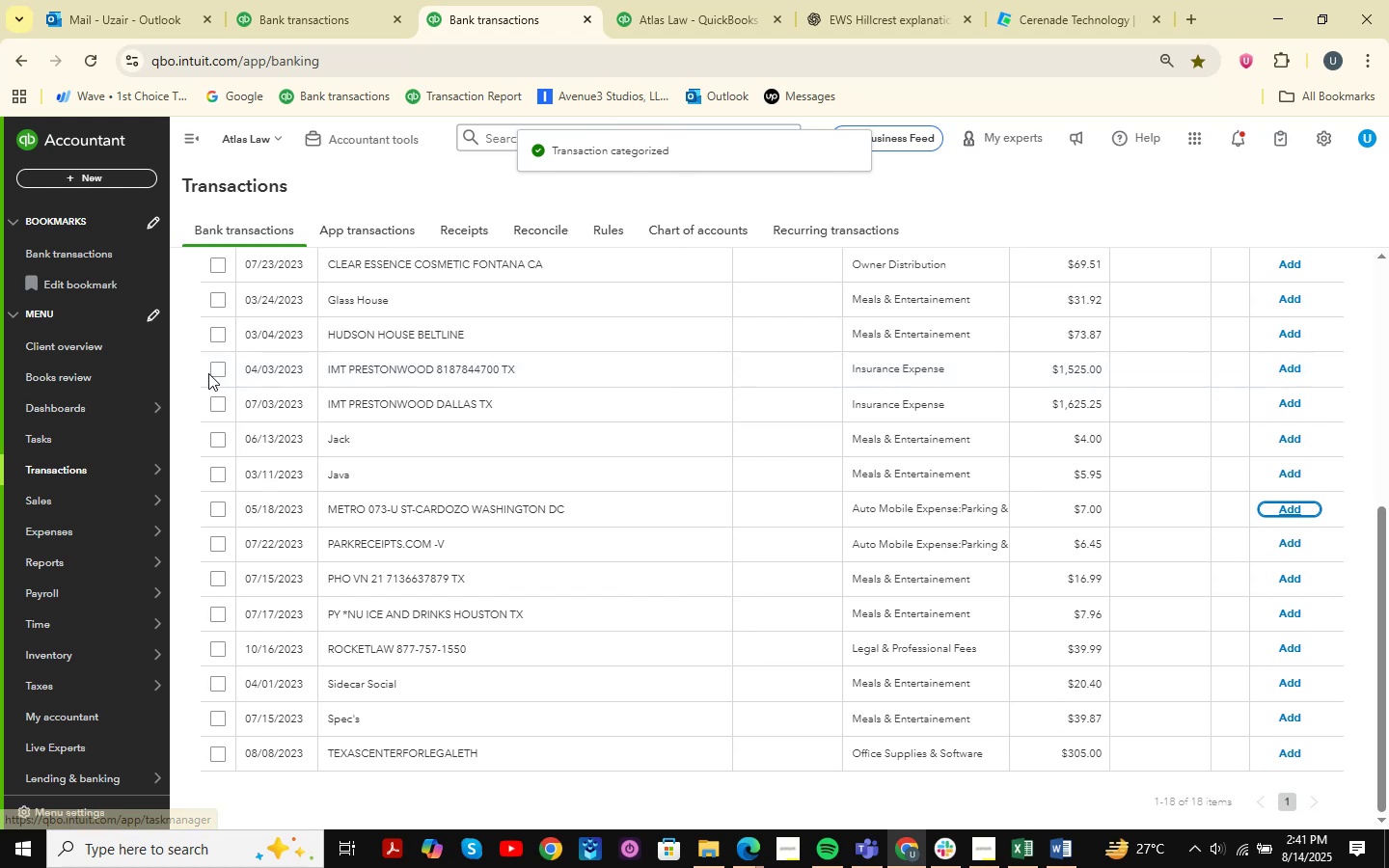 
double_click([217, 407])
 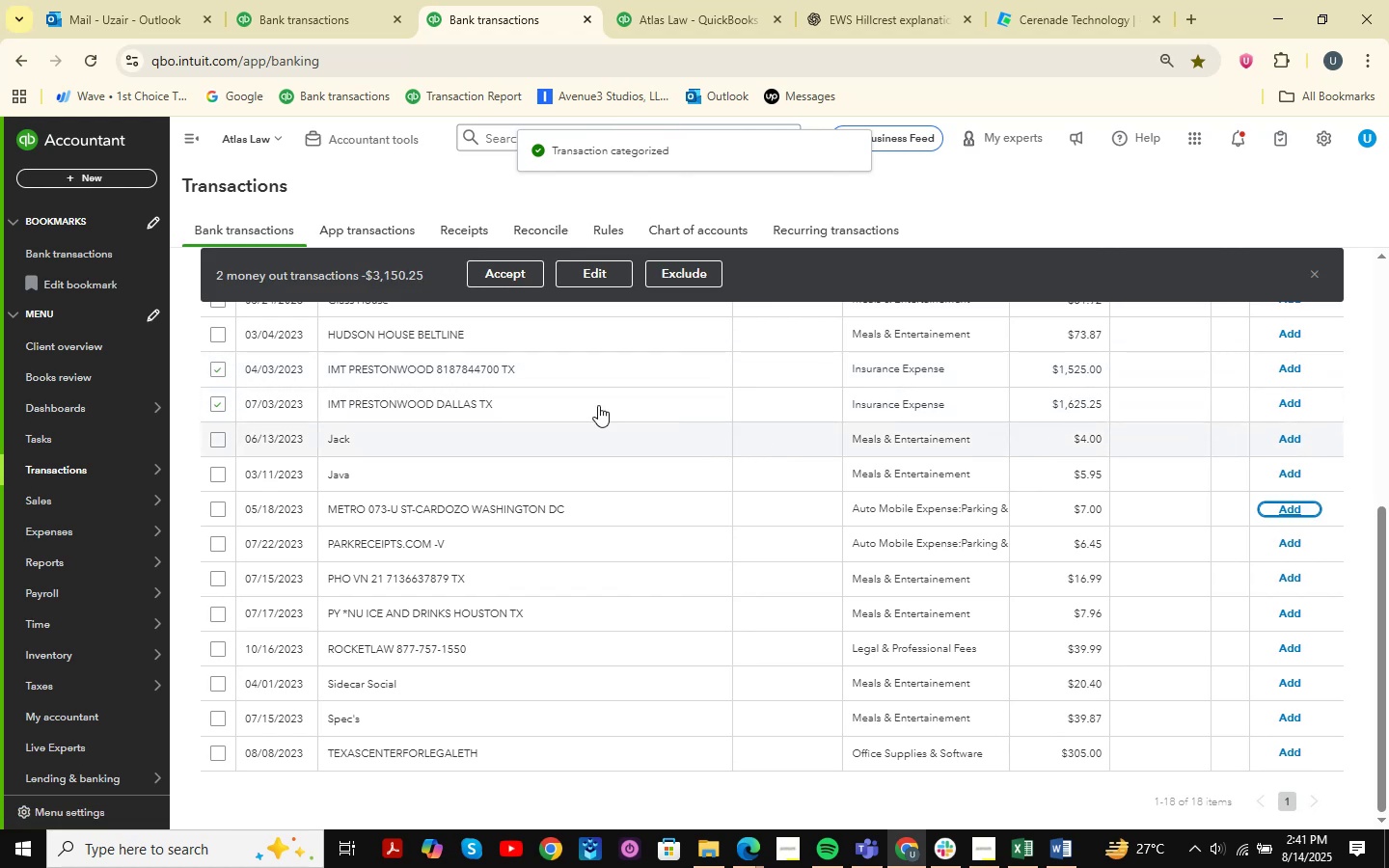 
left_click([484, 394])
 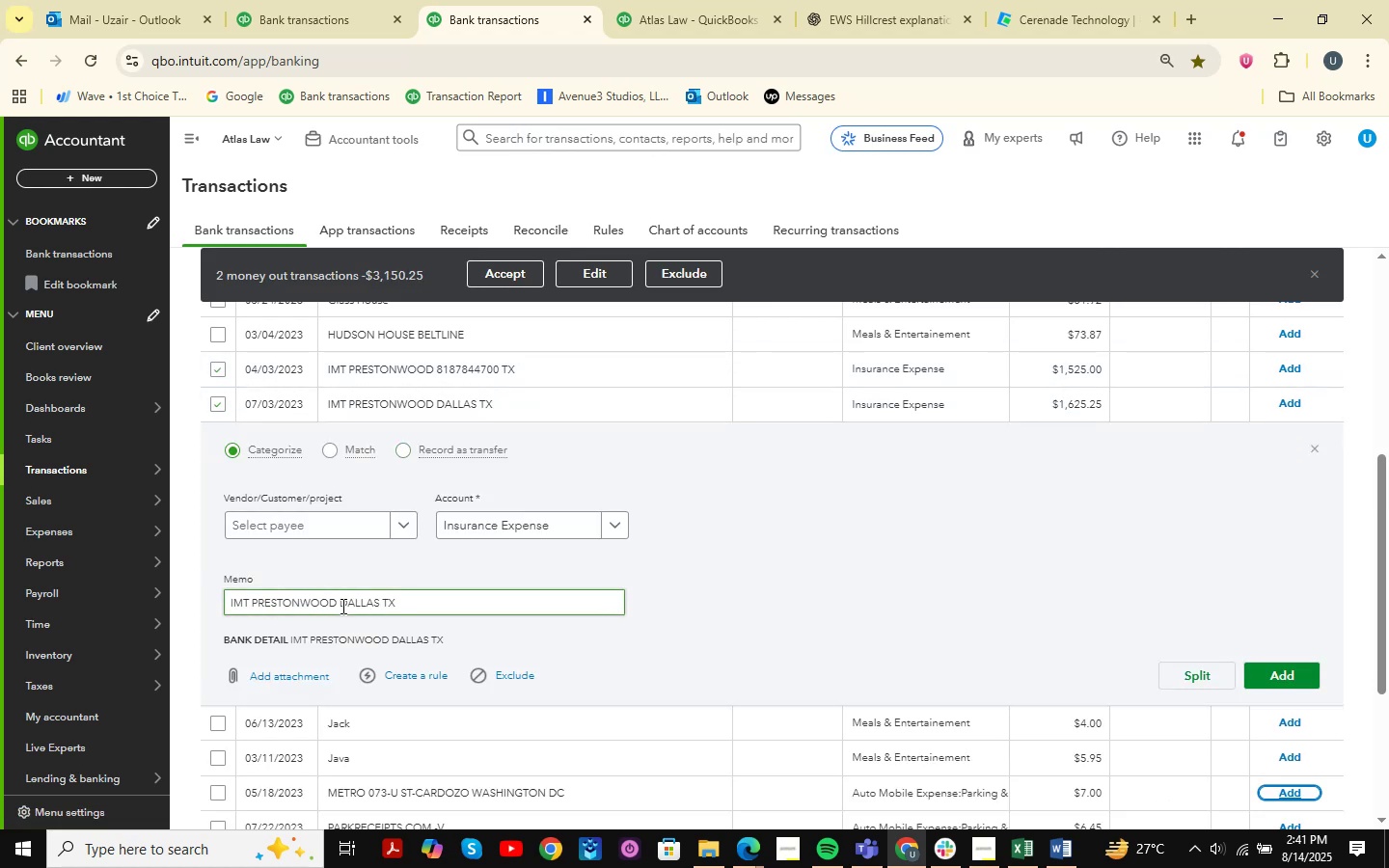 
key(Control+C)
 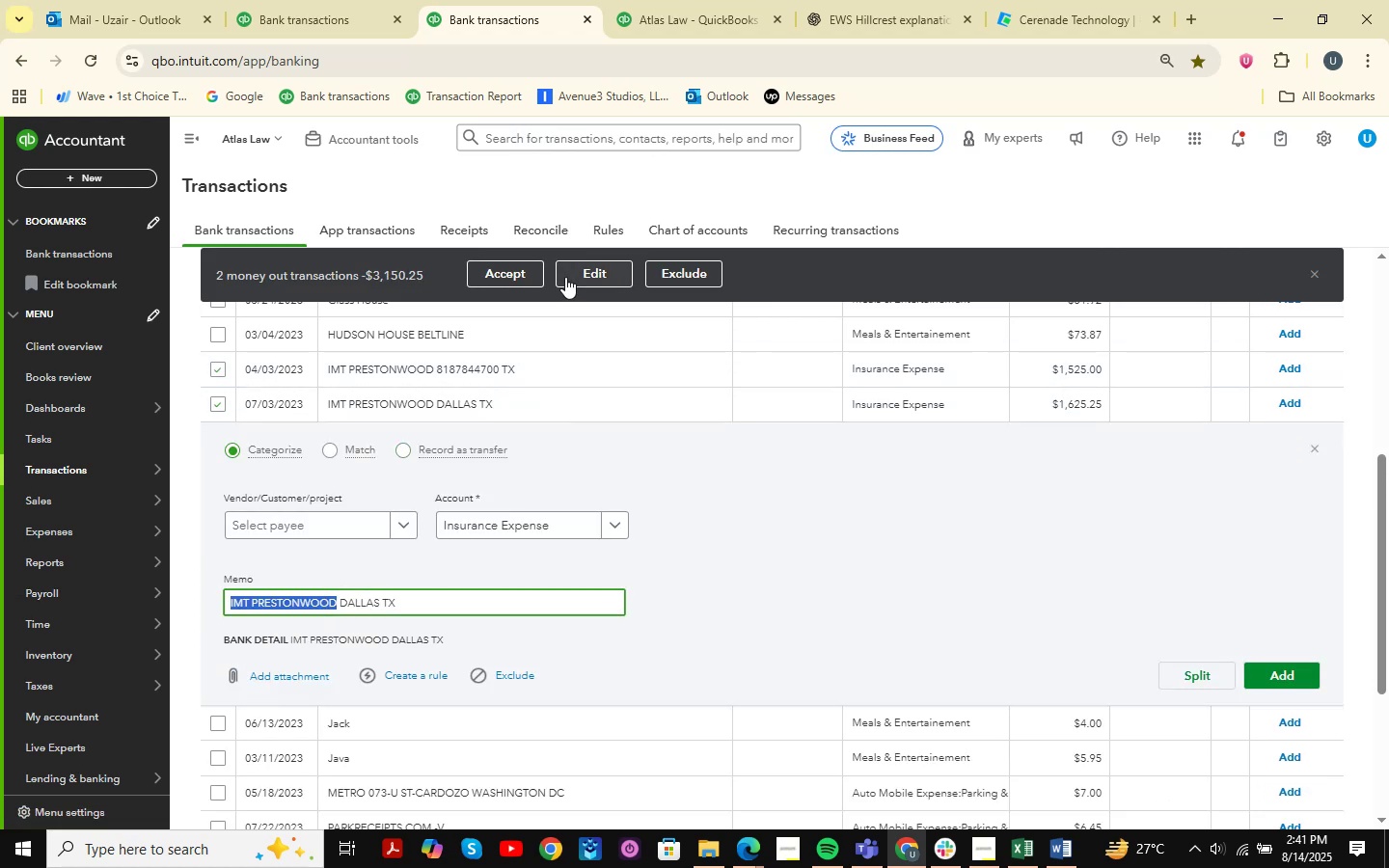 
left_click([591, 262])
 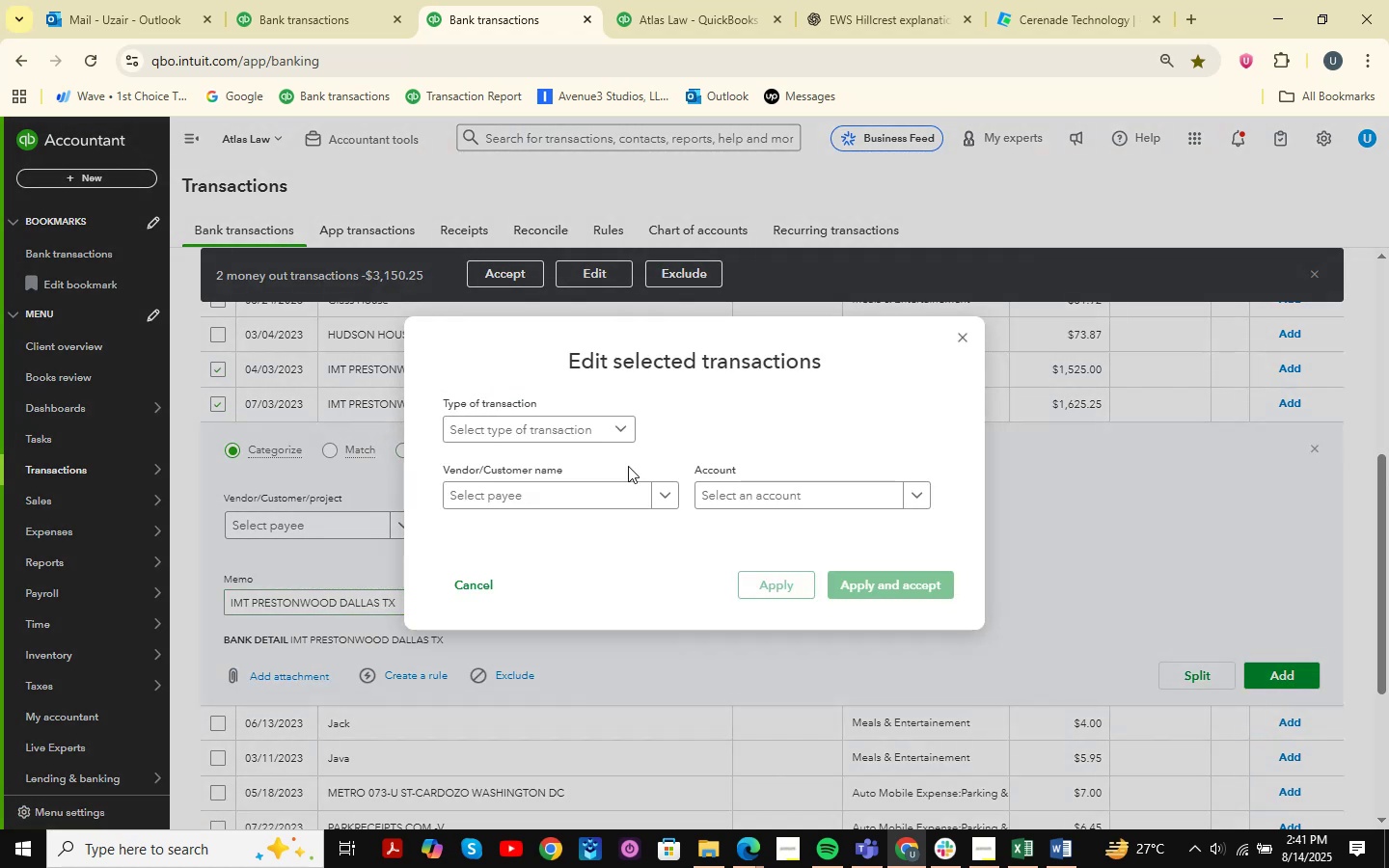 
left_click([532, 407])
 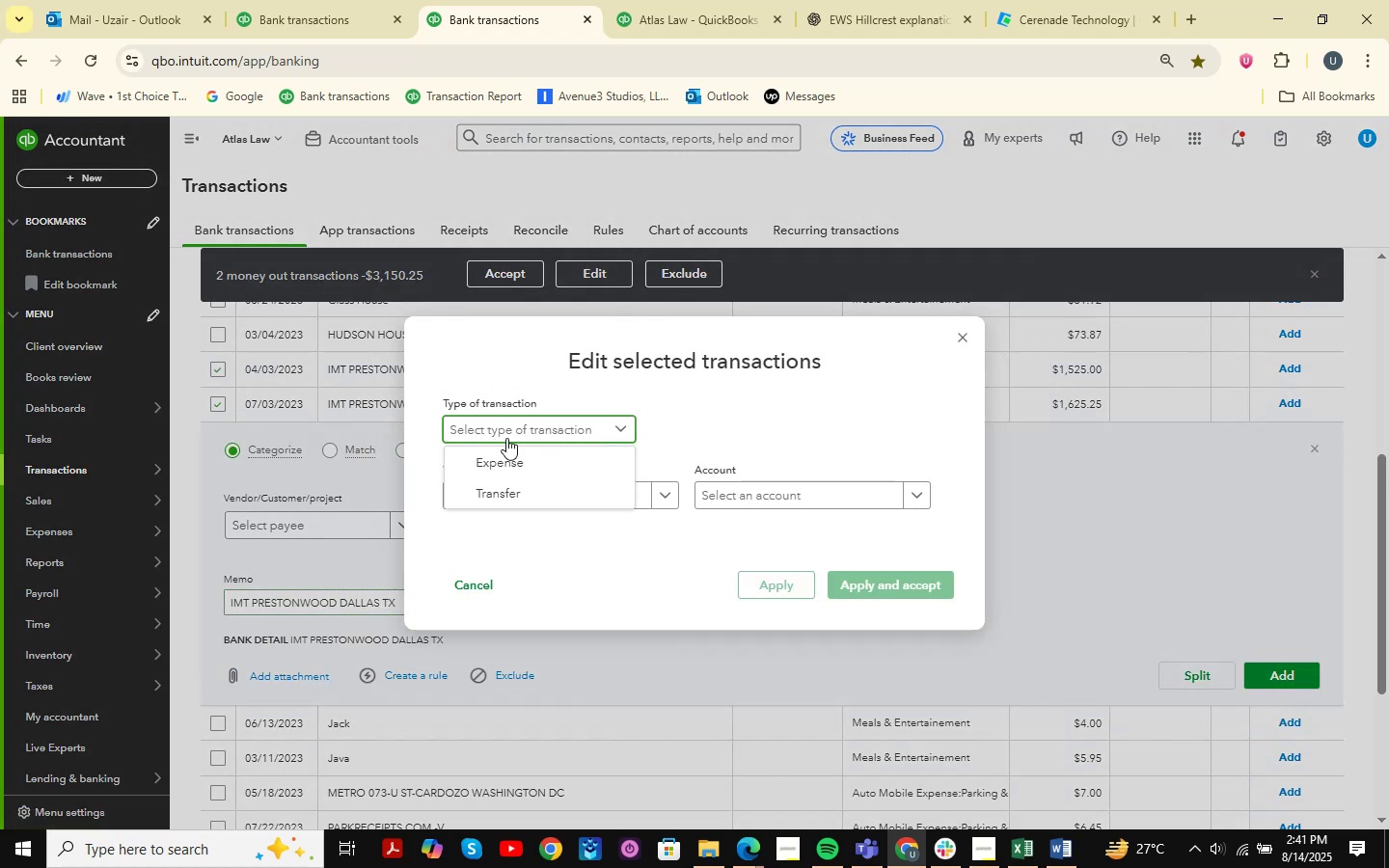 
triple_click([477, 447])
 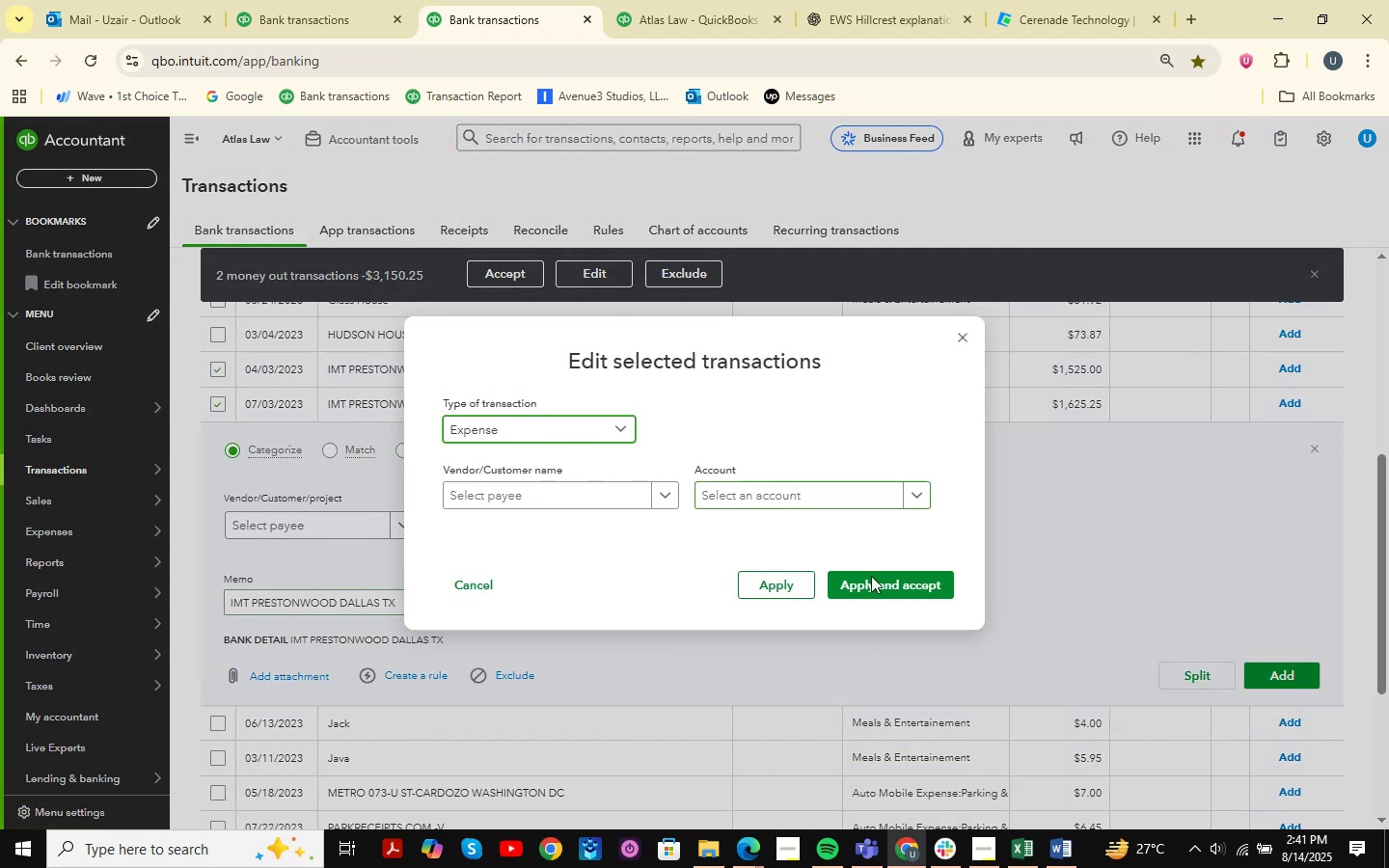 
left_click([1027, 848])
 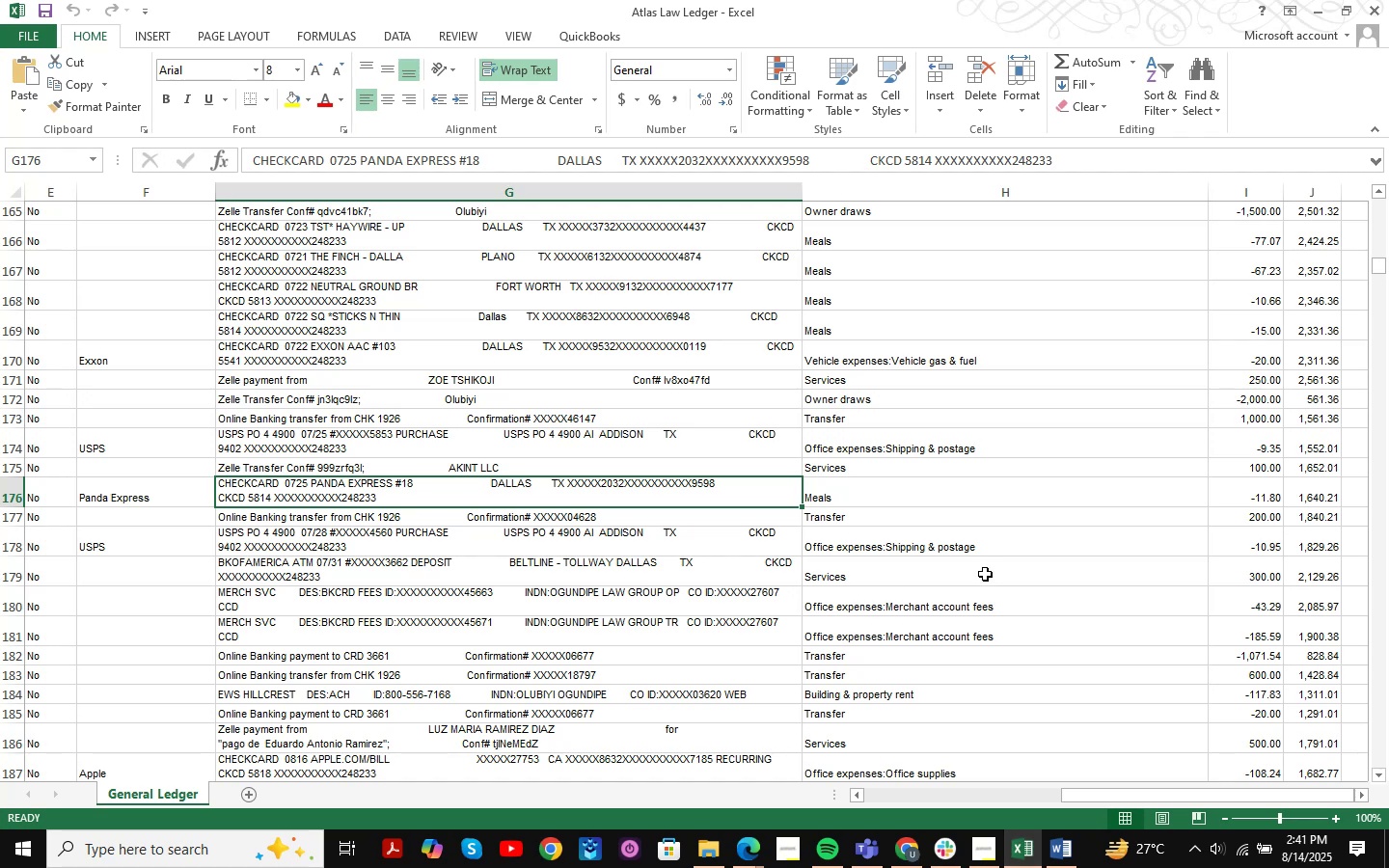 
key(Control+F)
 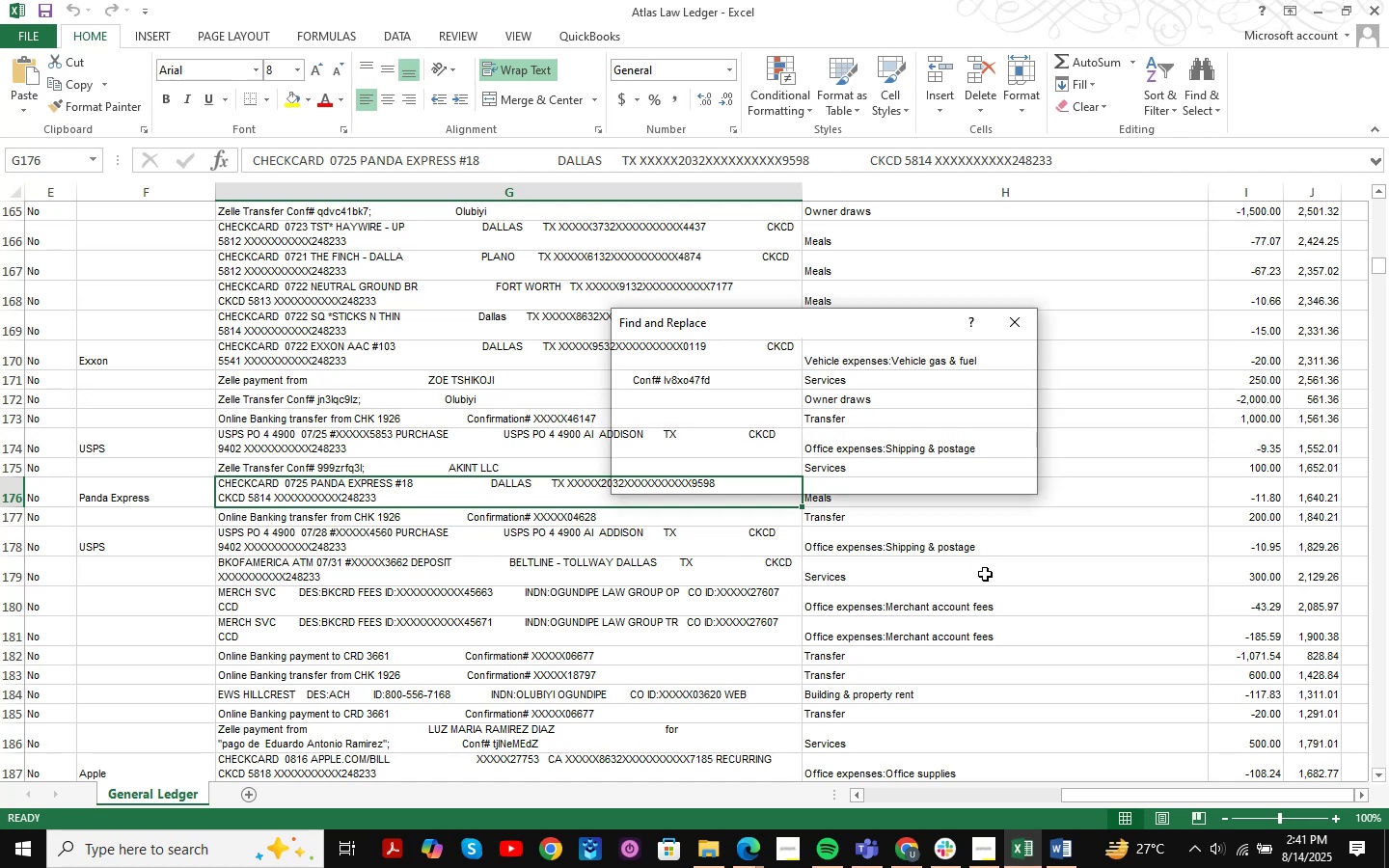 
key(Control+ControlLeft)
 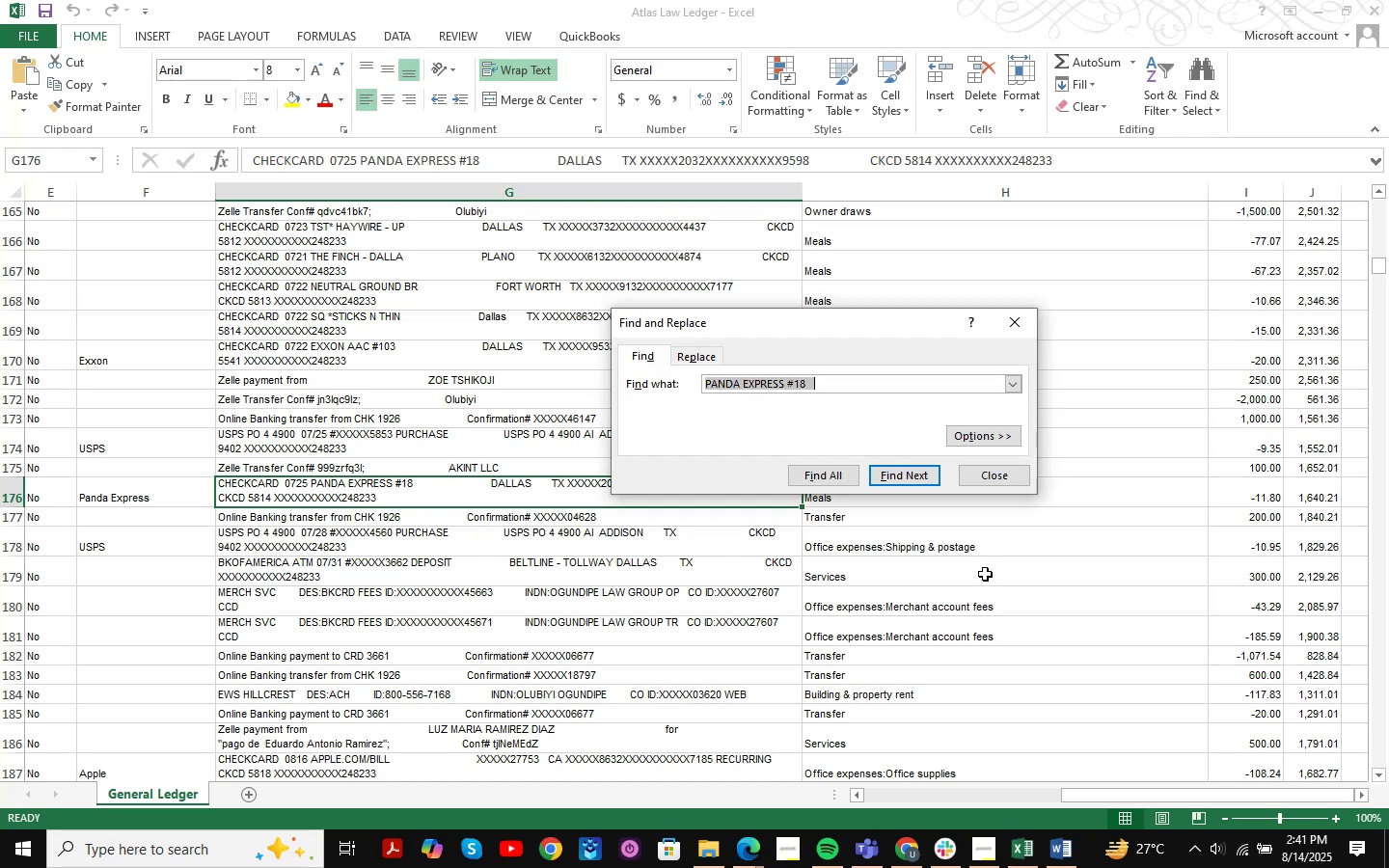 
key(Control+V)
 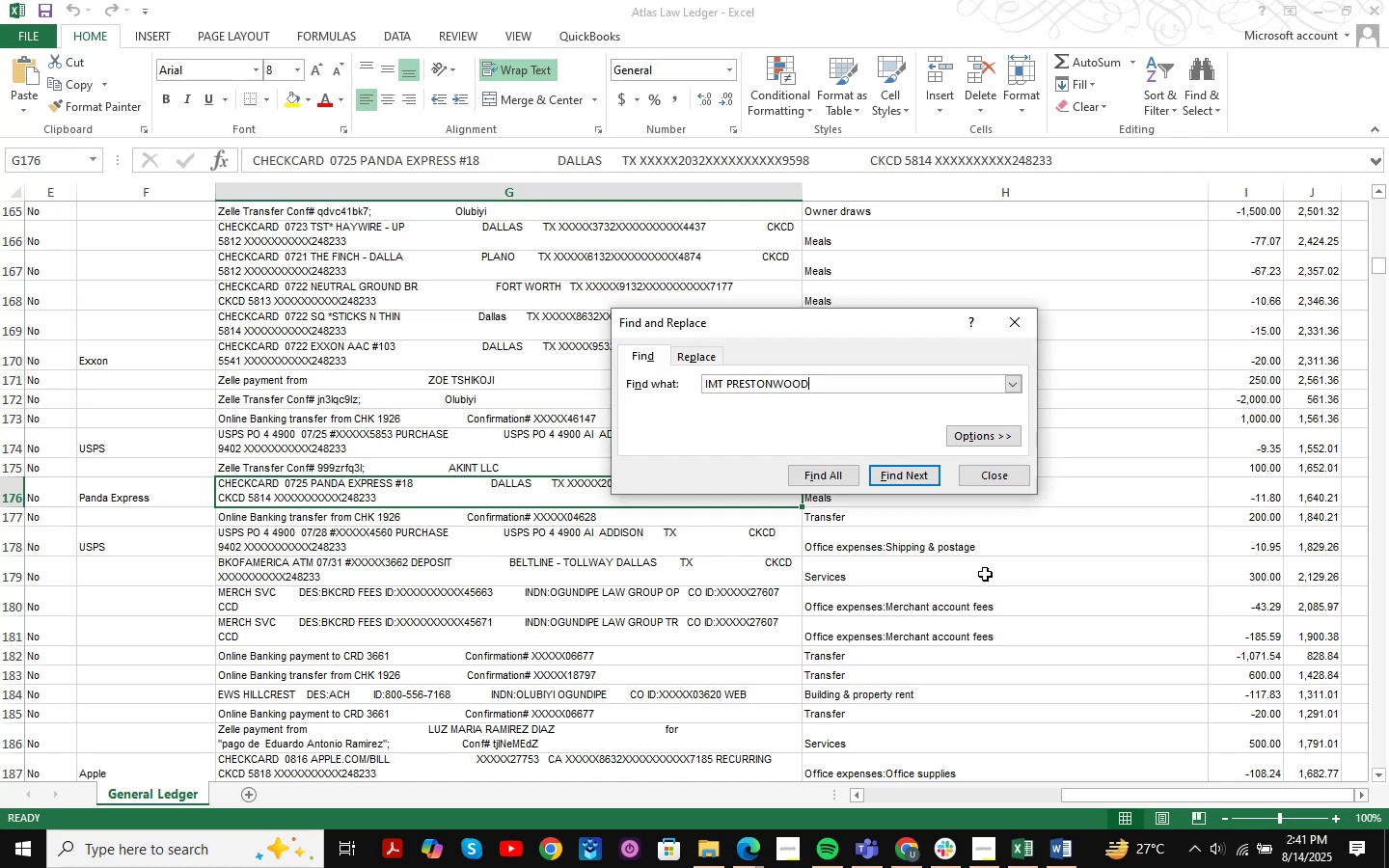 
key(NumpadEnter)
 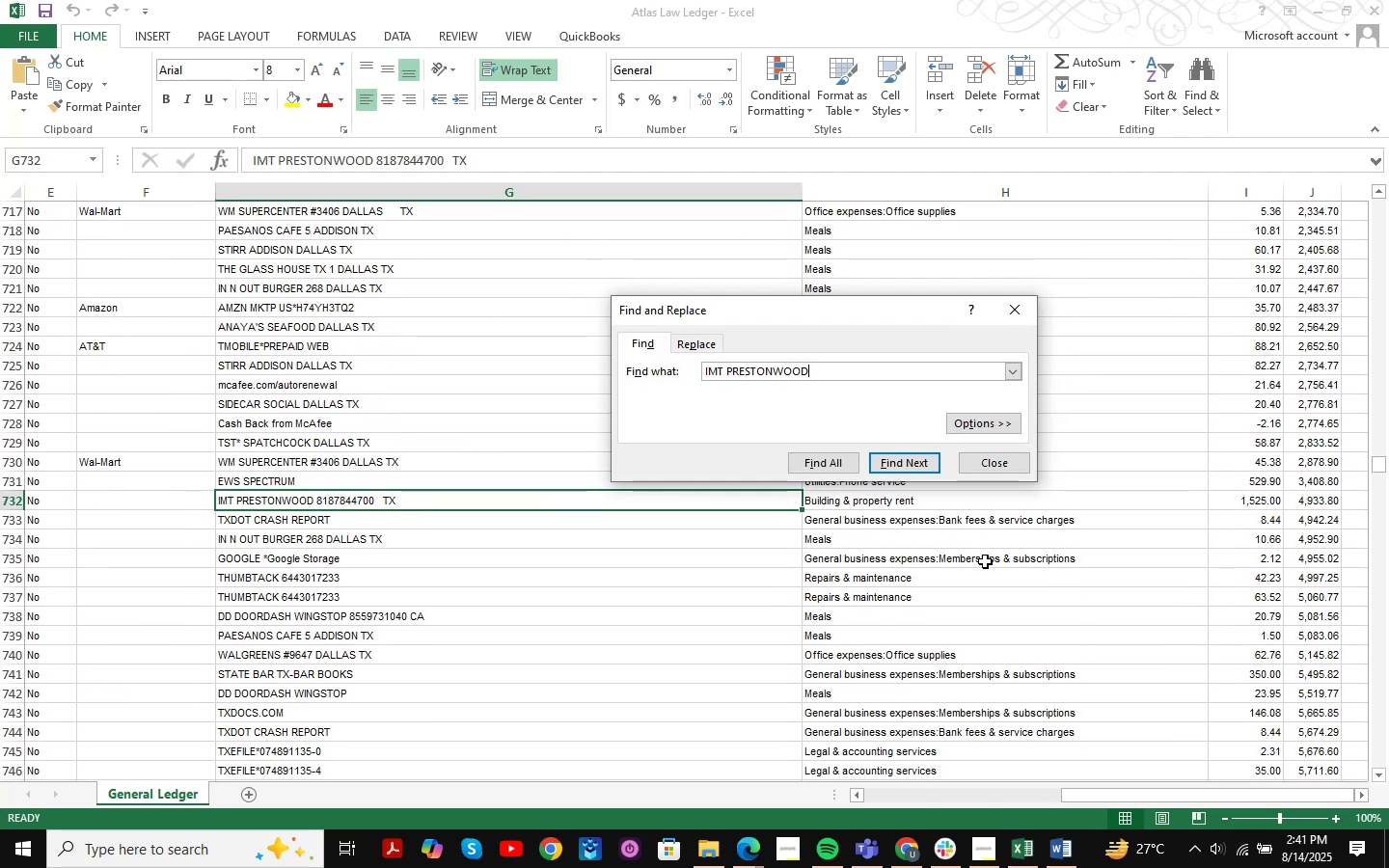 
key(NumpadEnter)
 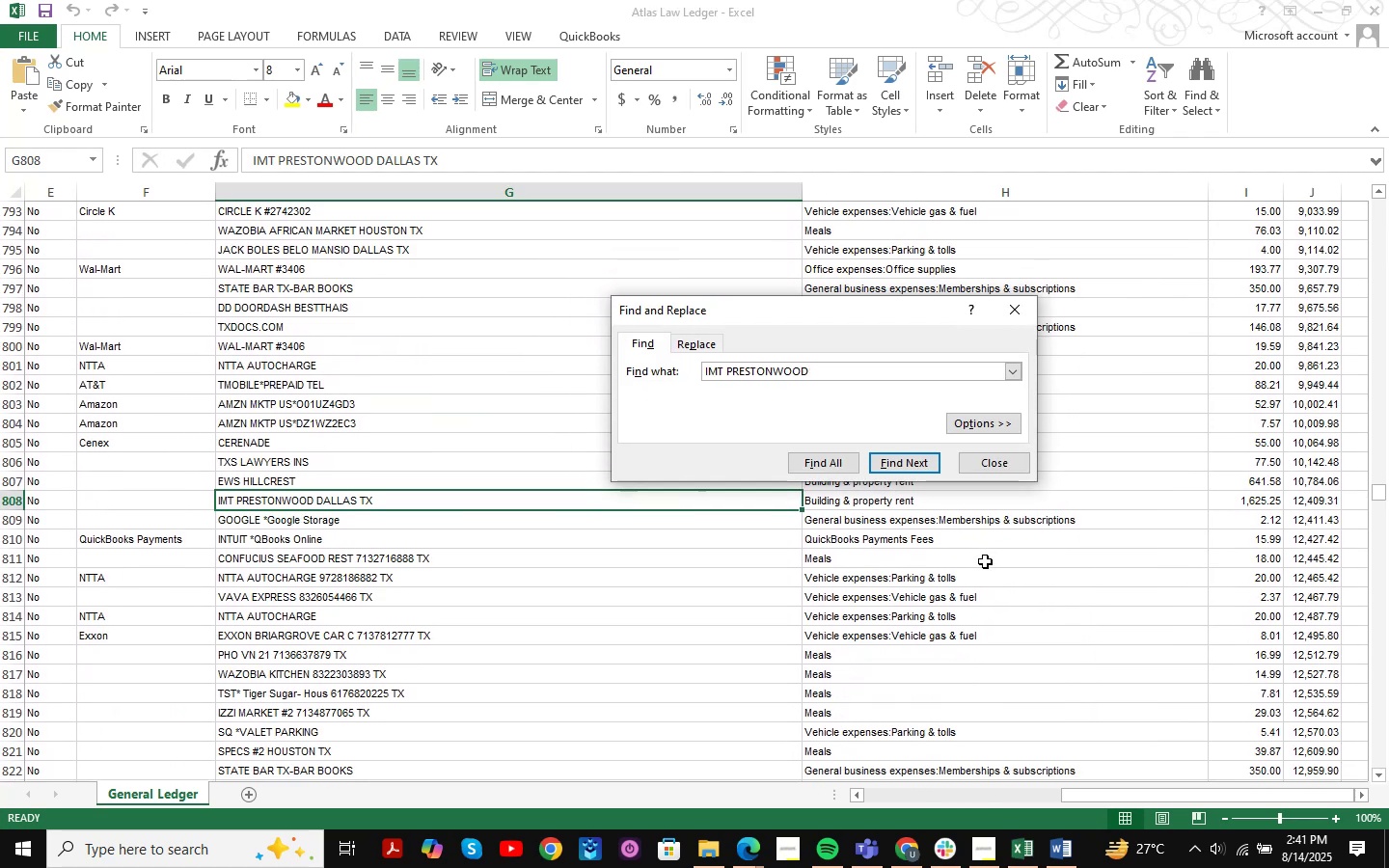 
key(NumpadEnter)
 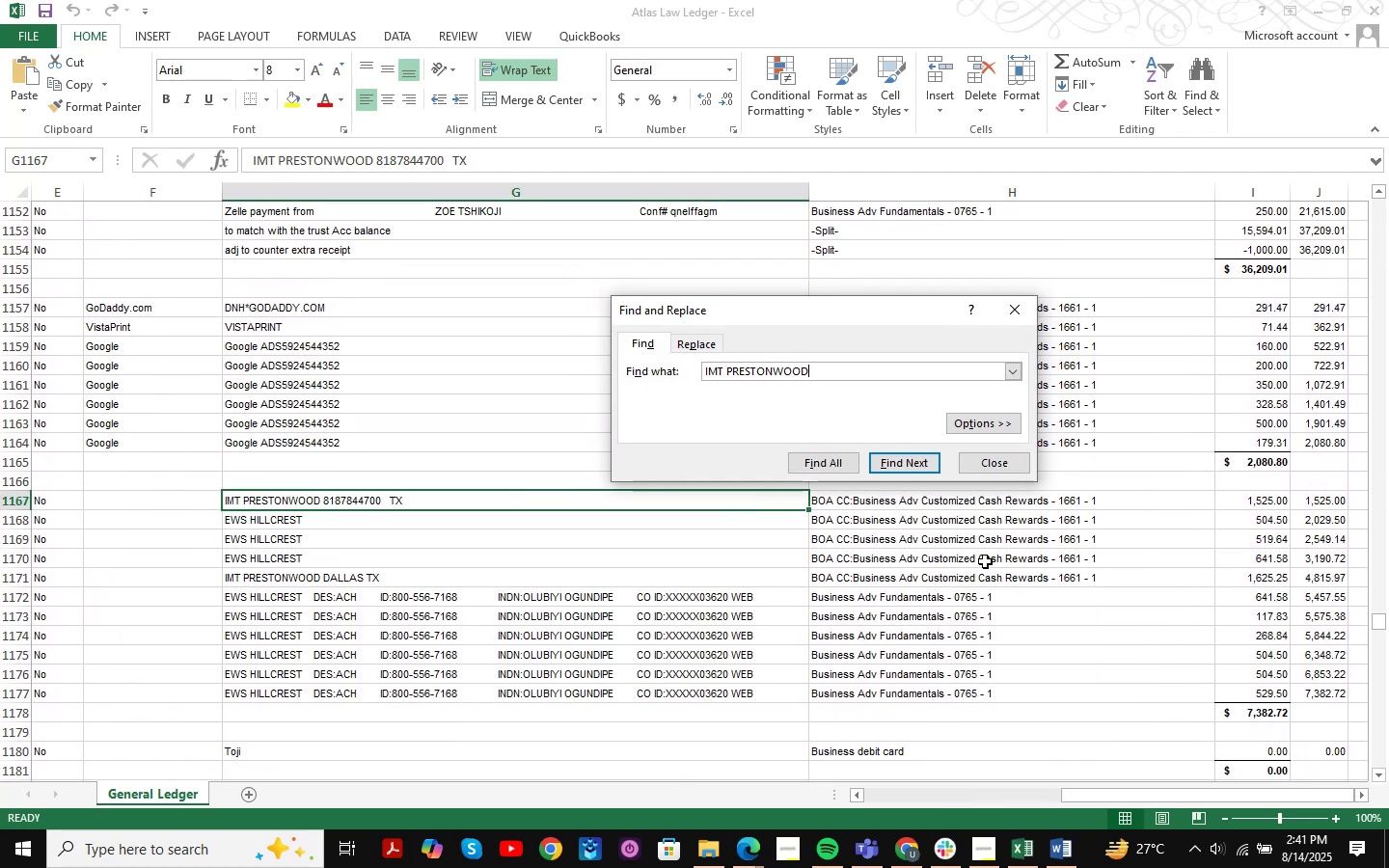 
key(NumpadEnter)
 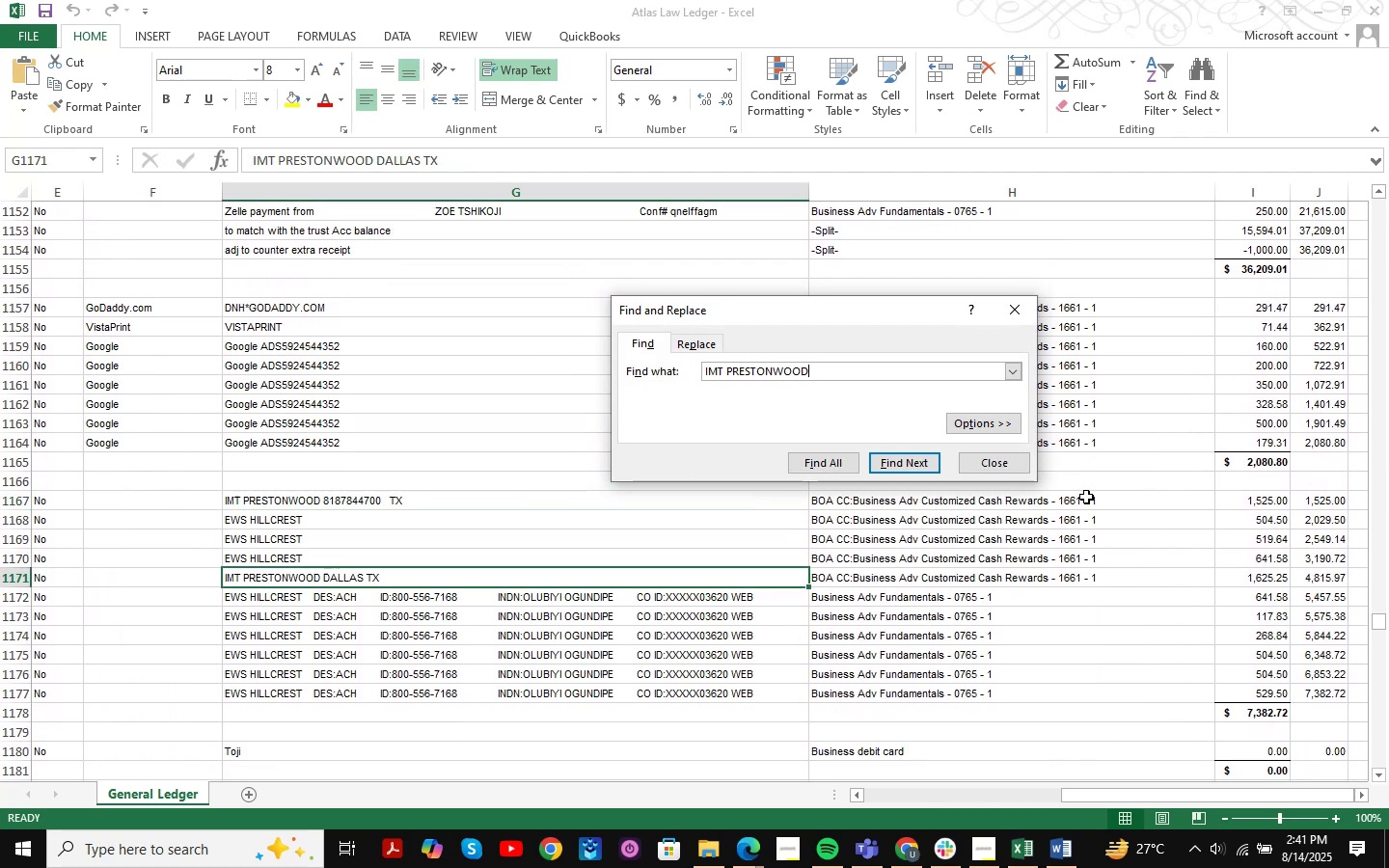 
left_click([1006, 459])
 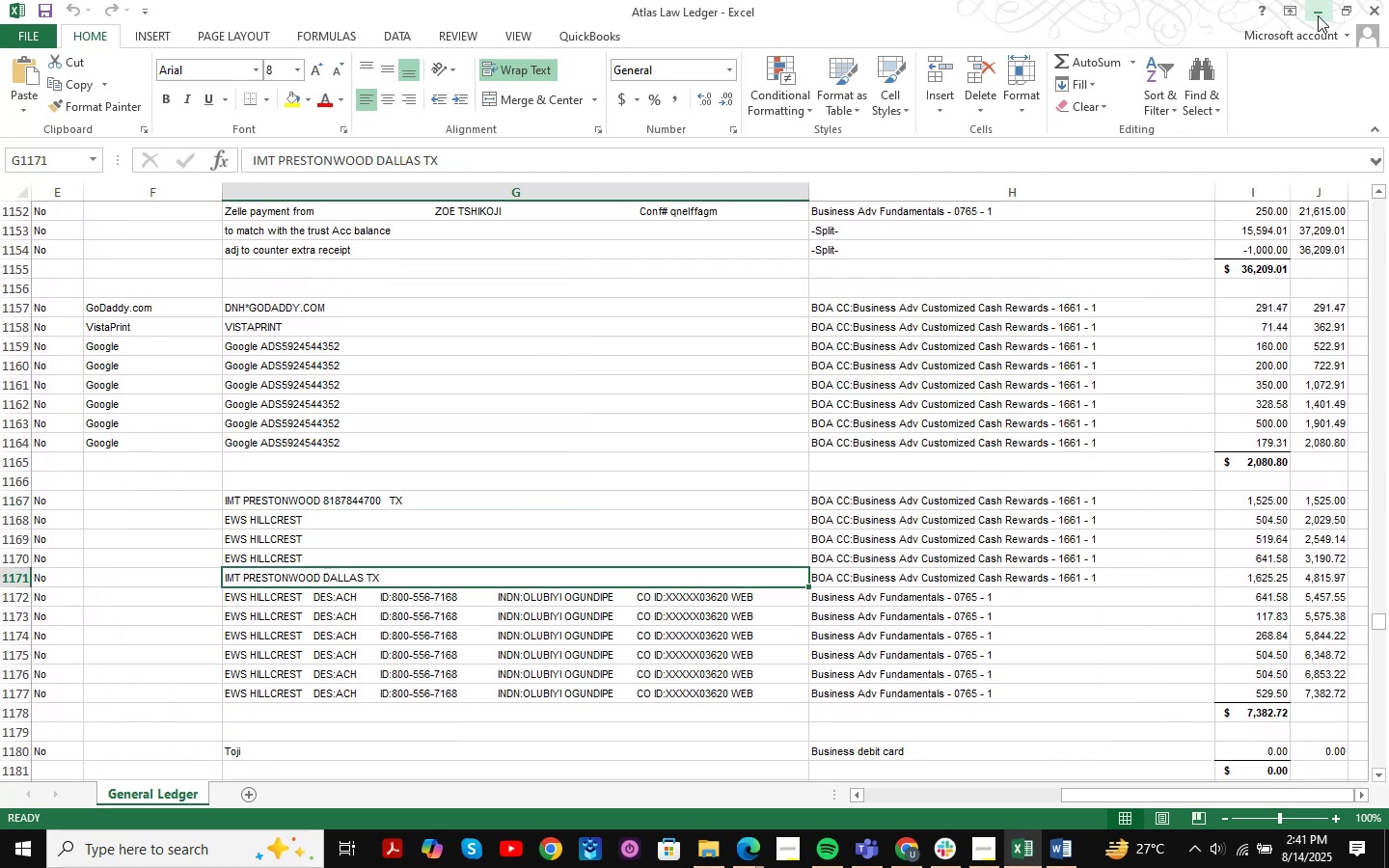 
left_click([1318, 15])
 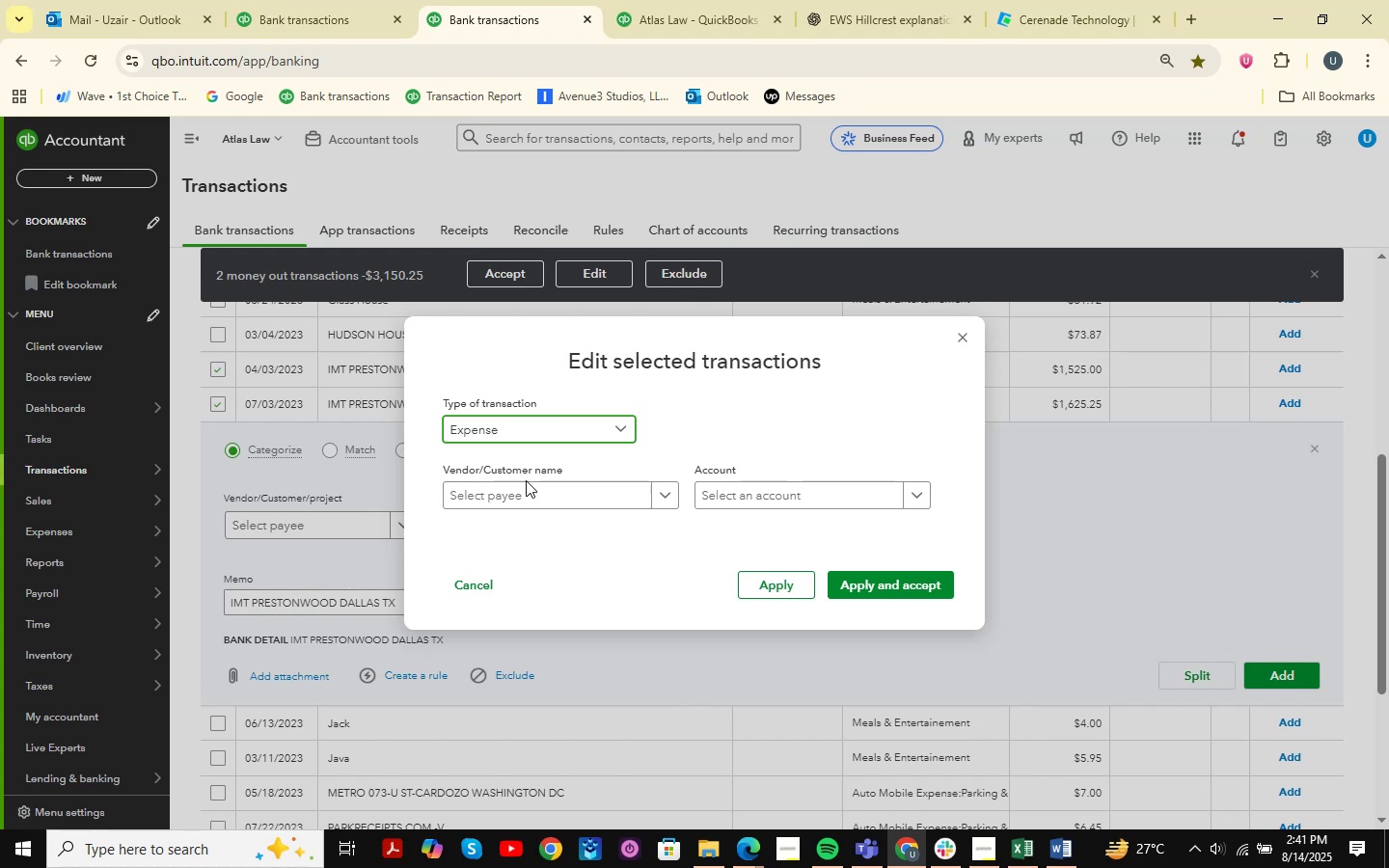 
left_click([567, 499])
 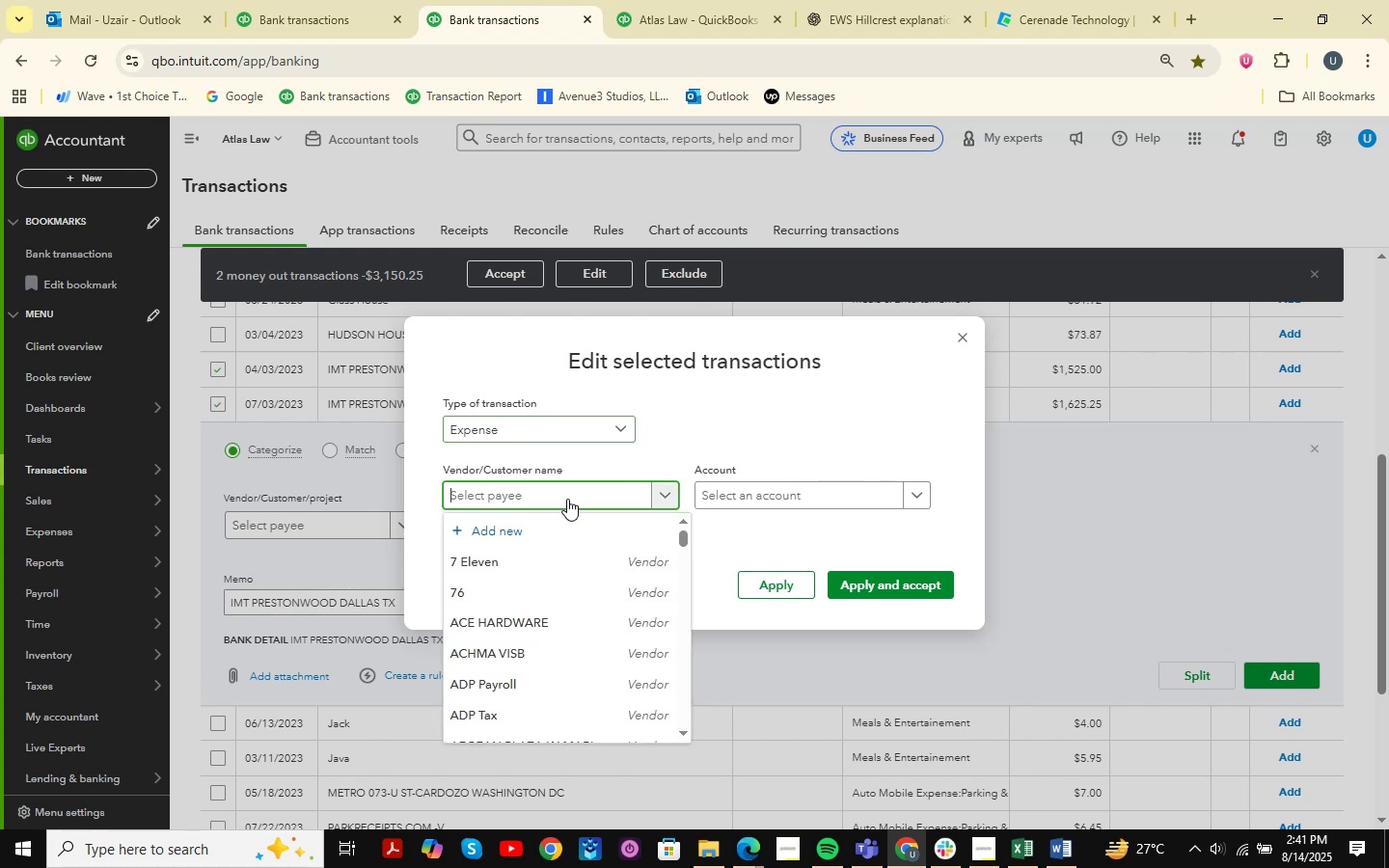 
key(Control+V)
 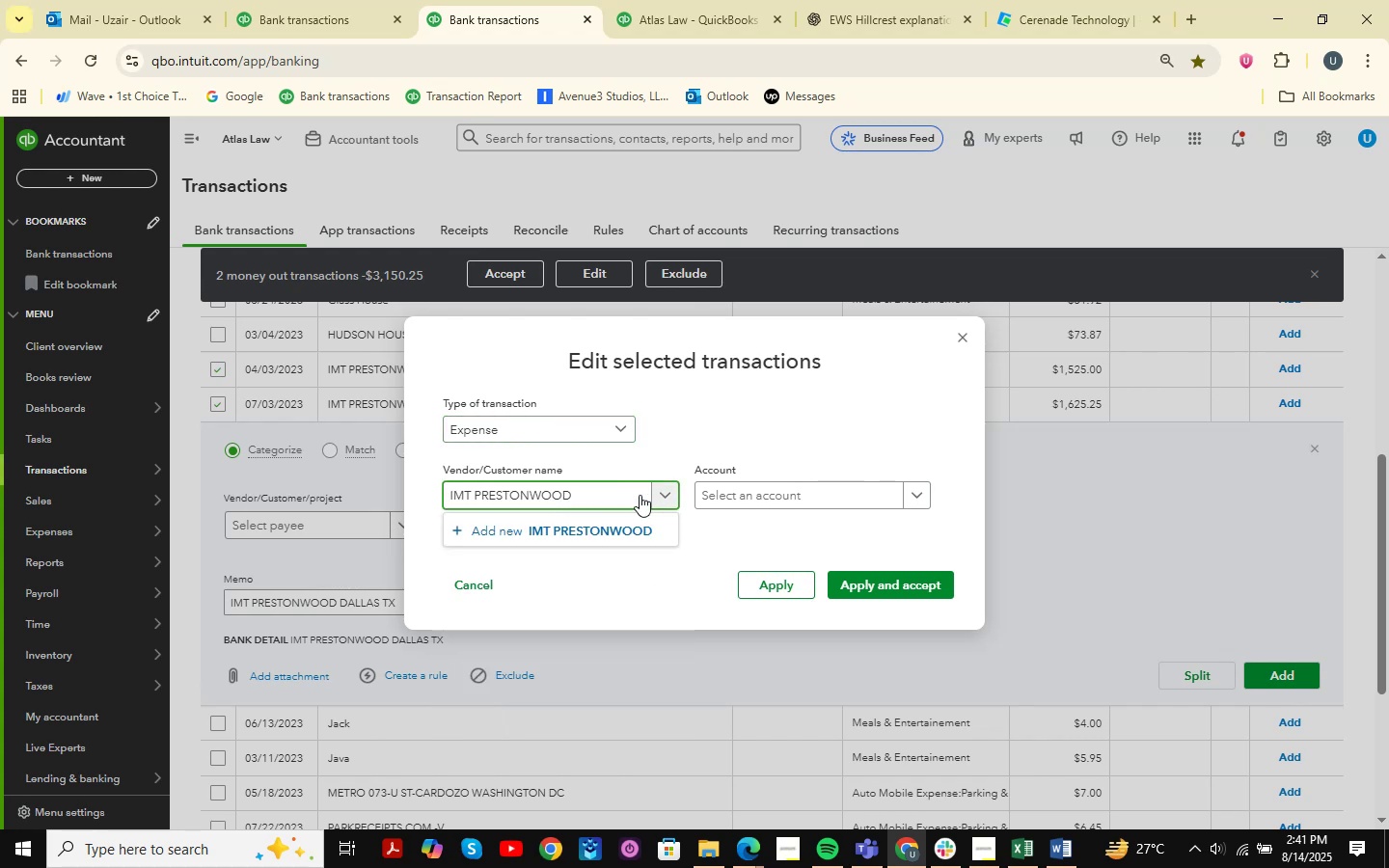 
left_click([548, 529])
 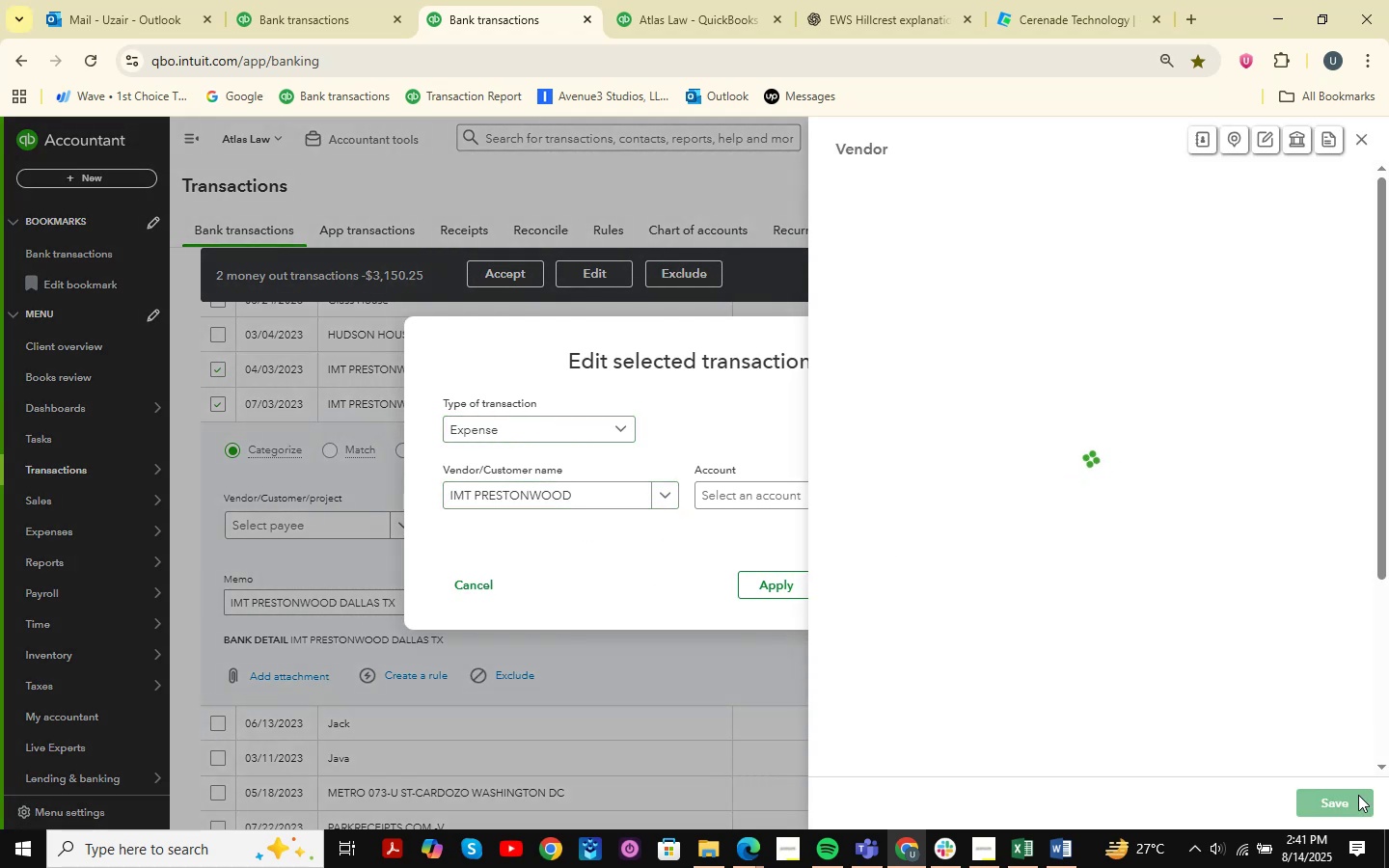 
left_click([1359, 803])
 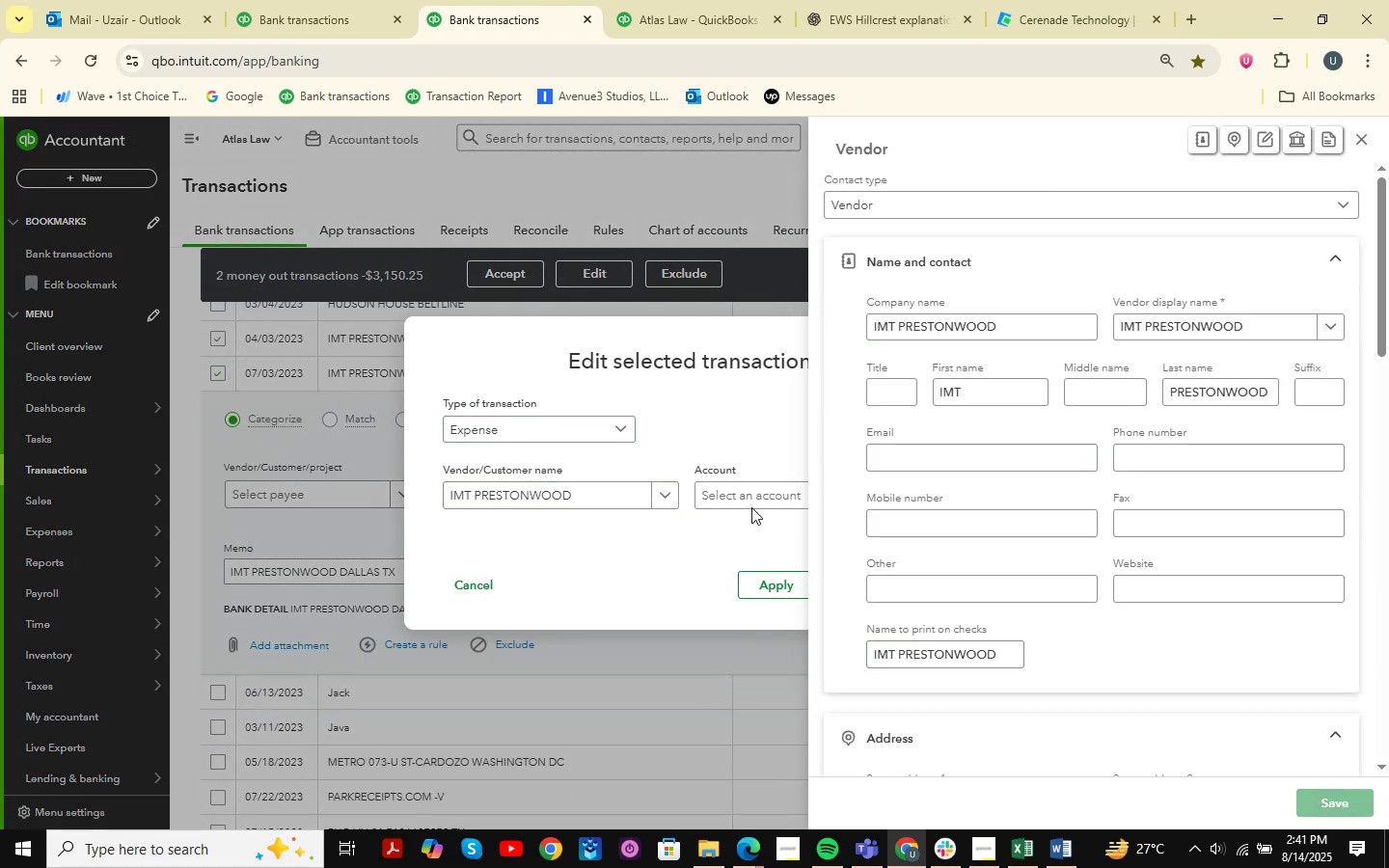 
left_click([758, 498])
 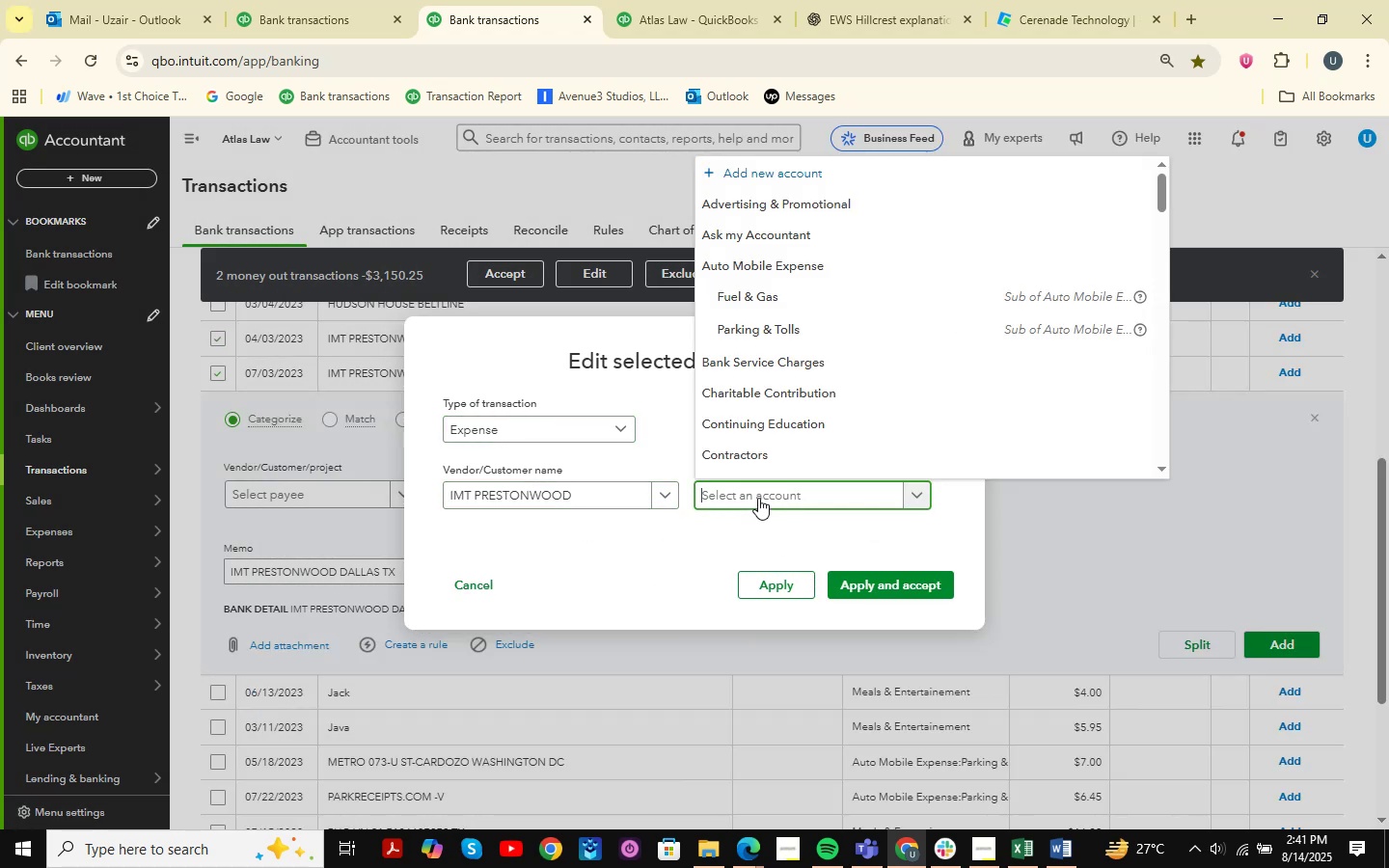 
type(rent )
key(Backspace)
key(Backspace)
key(Backspace)
key(Backspace)
key(Backspace)
key(Backspace)
 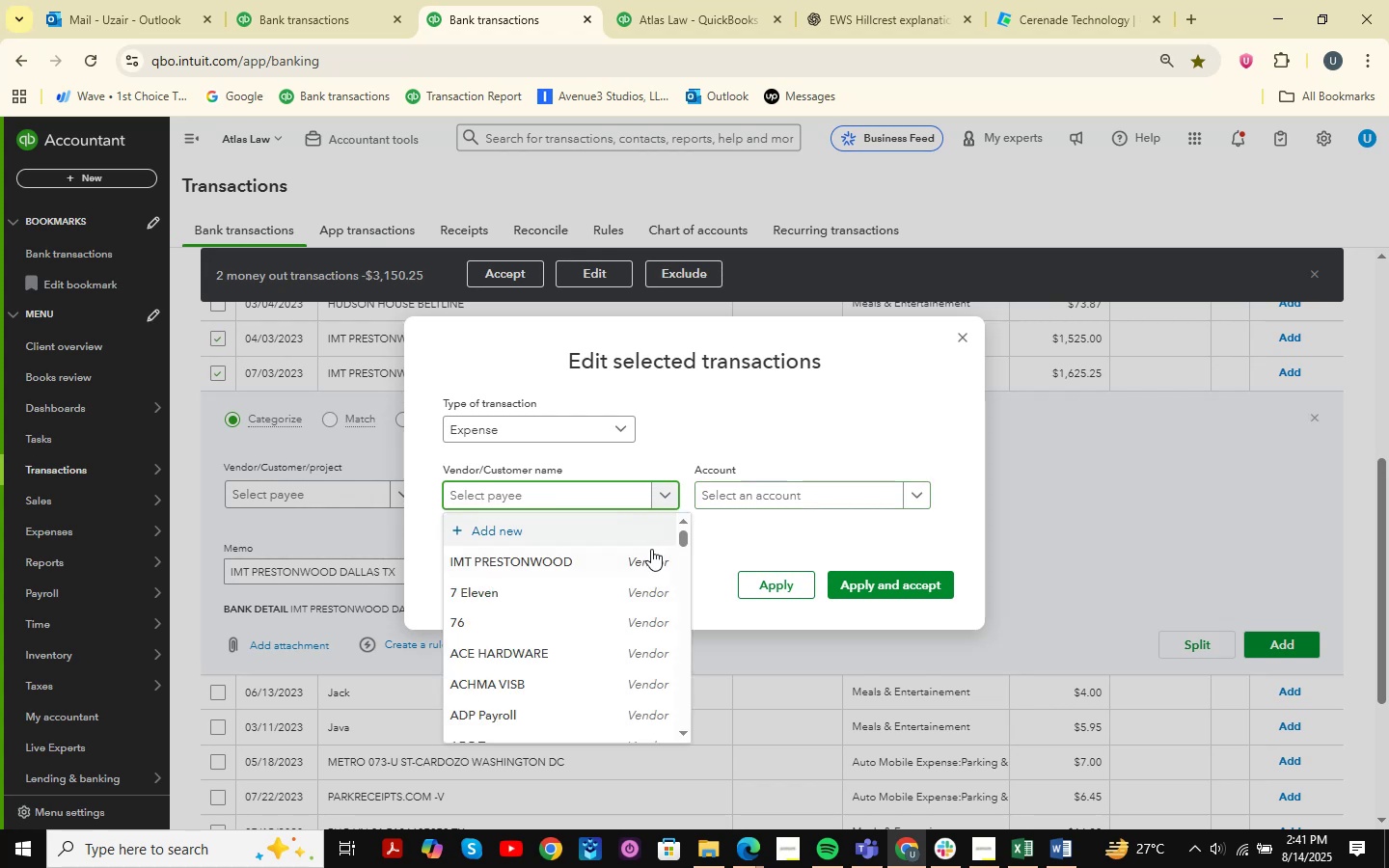 
left_click([644, 558])
 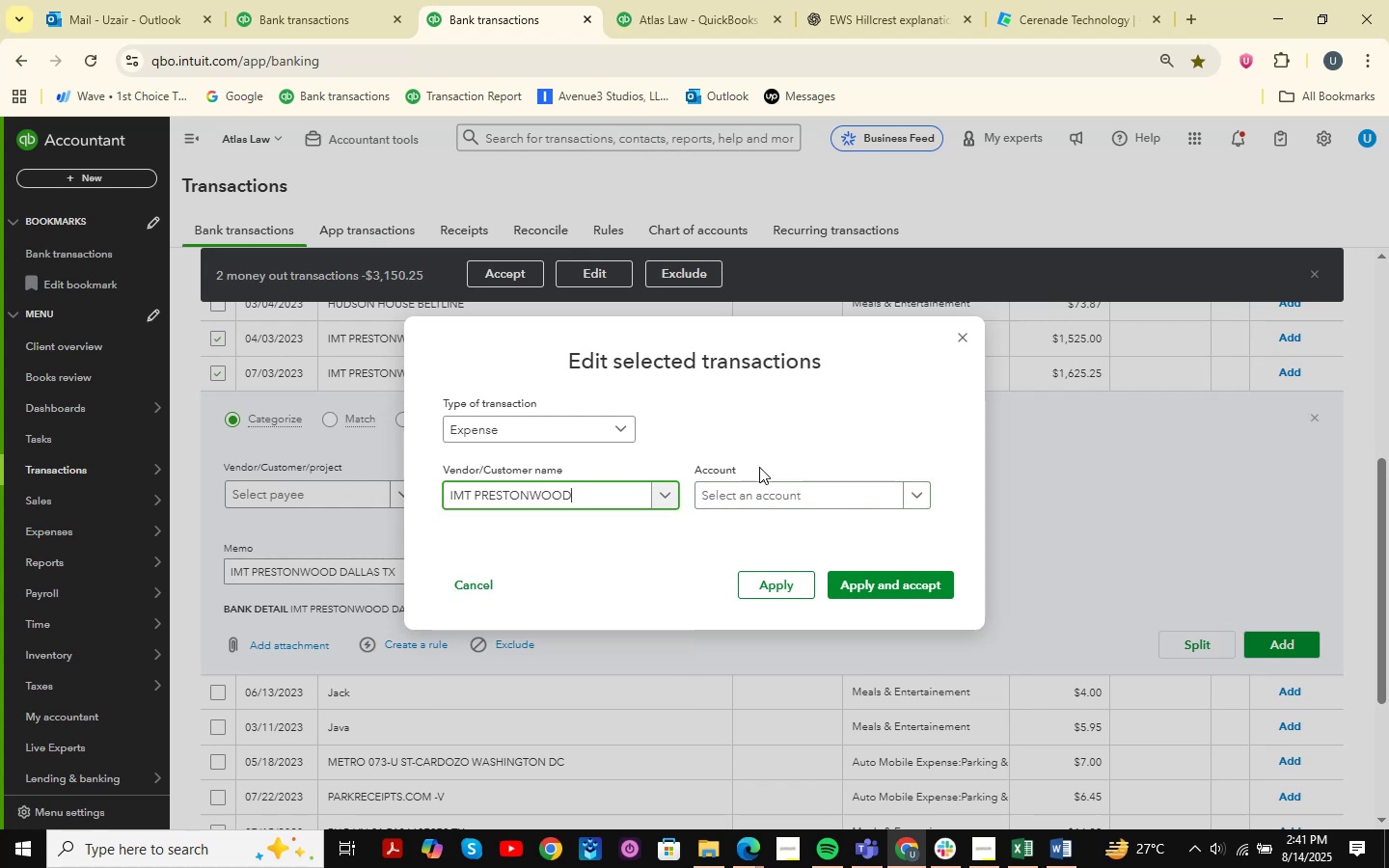 
left_click([749, 502])
 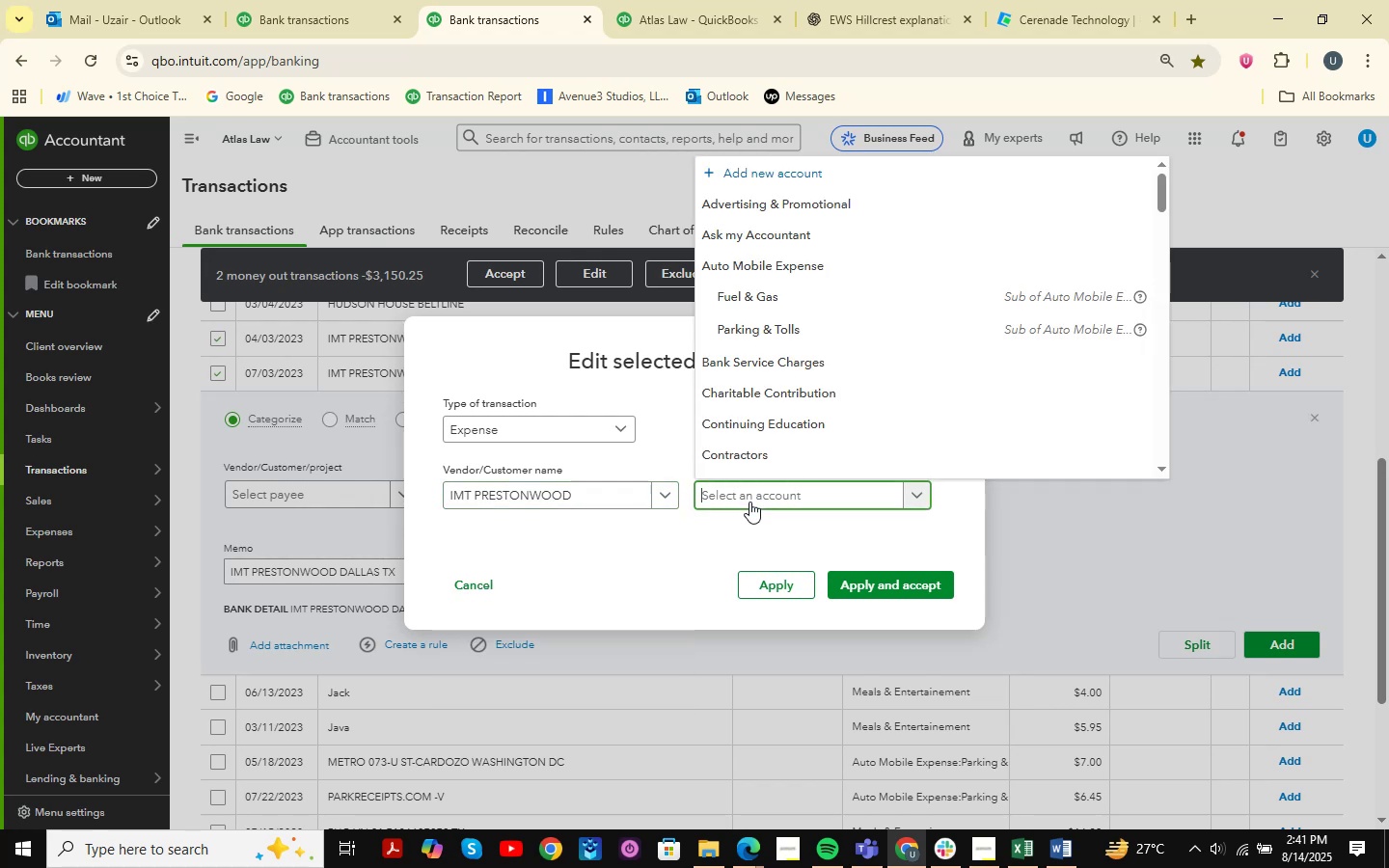 
type(rent )
 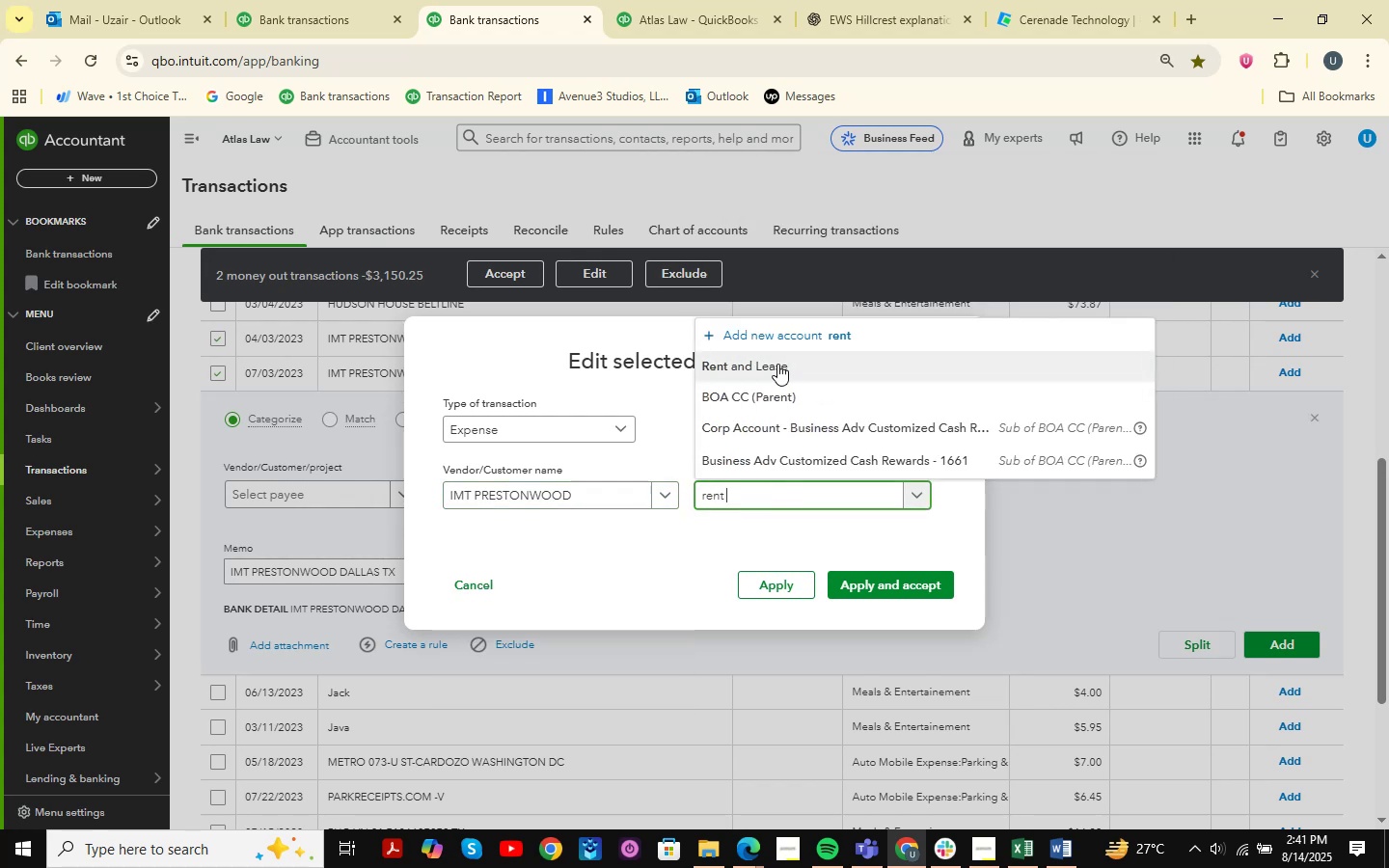 
left_click([675, 15])
 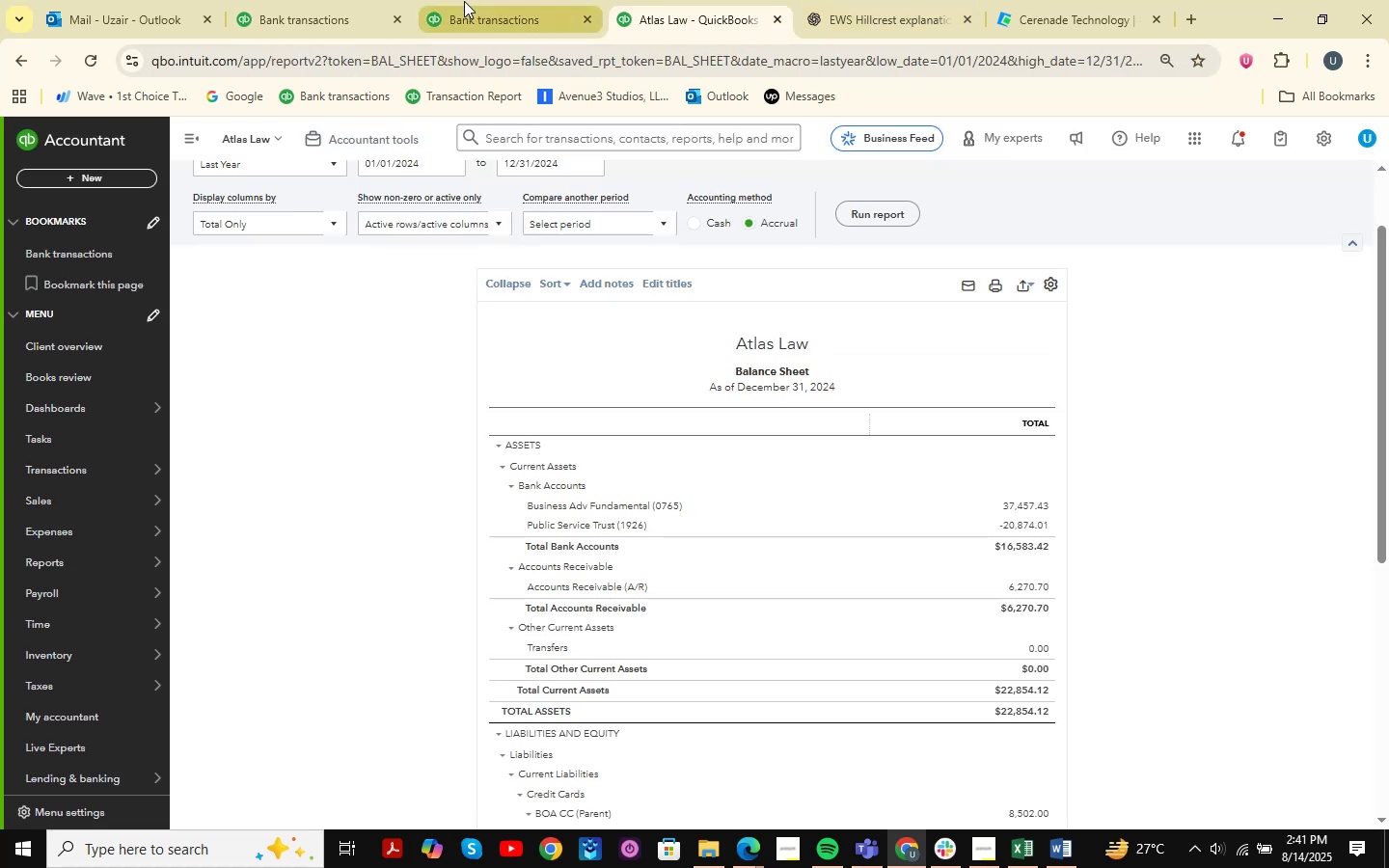 
right_click([713, 15])
 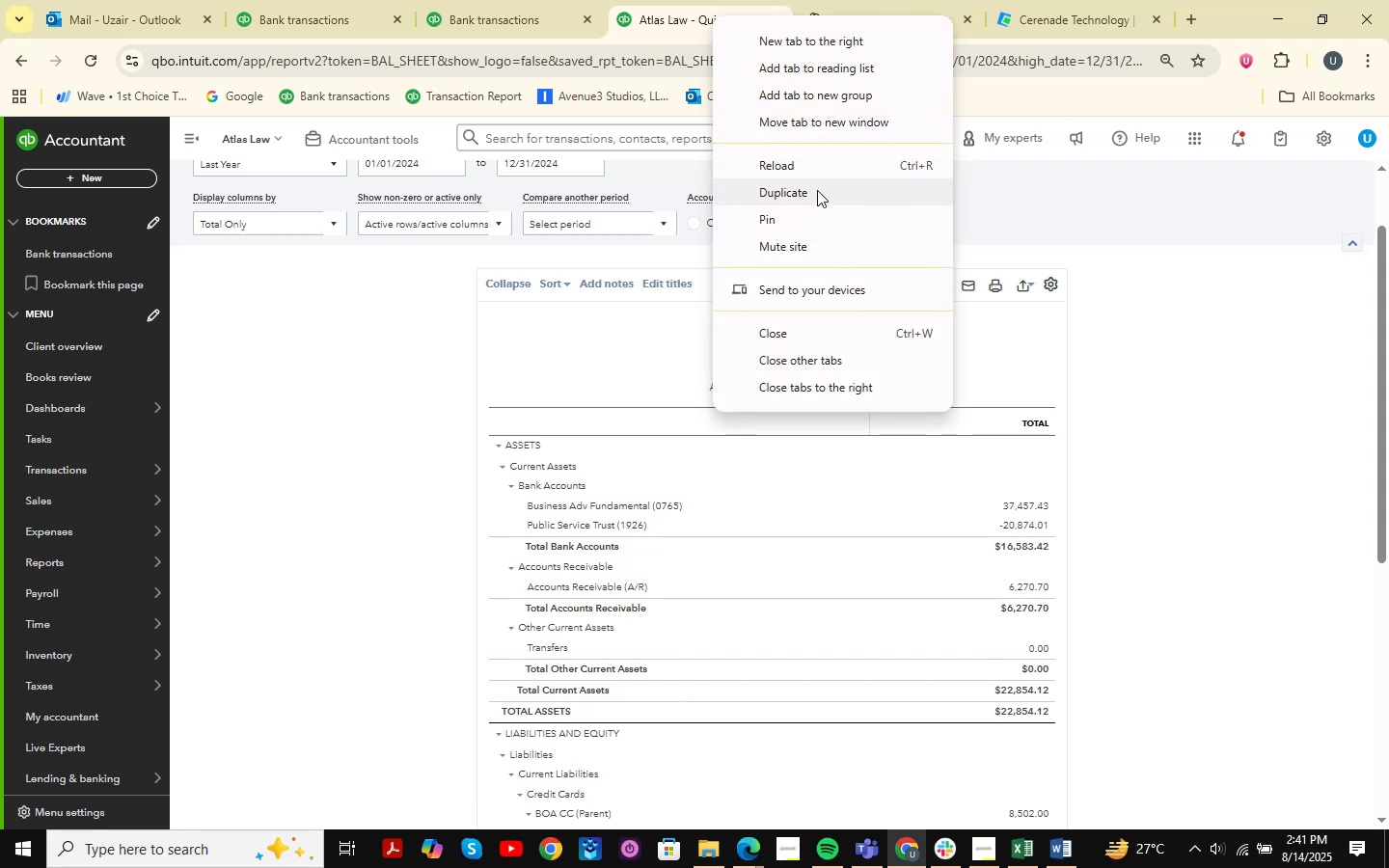 
left_click([817, 190])
 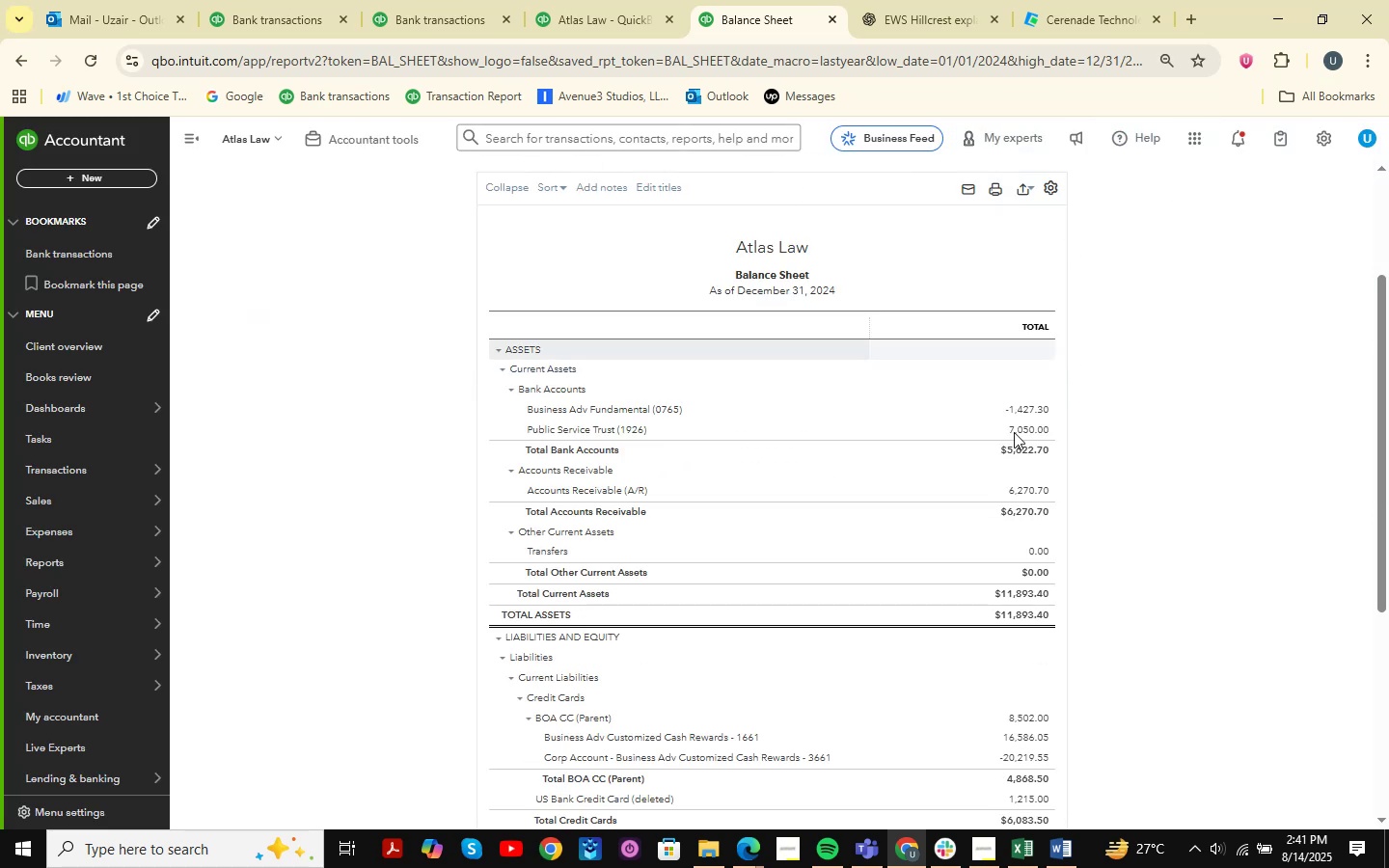 
wait(18.26)
 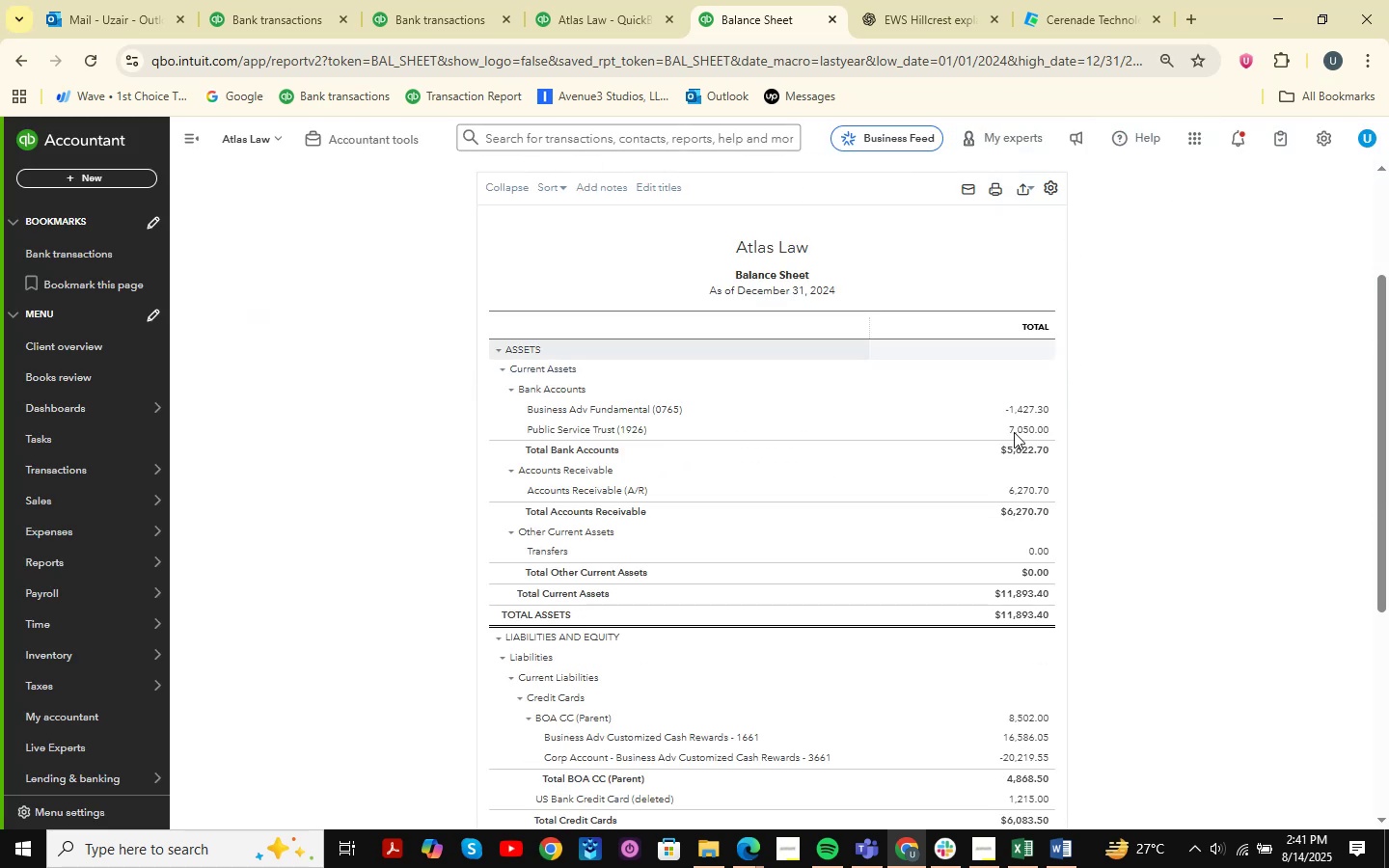 
left_click([226, 617])
 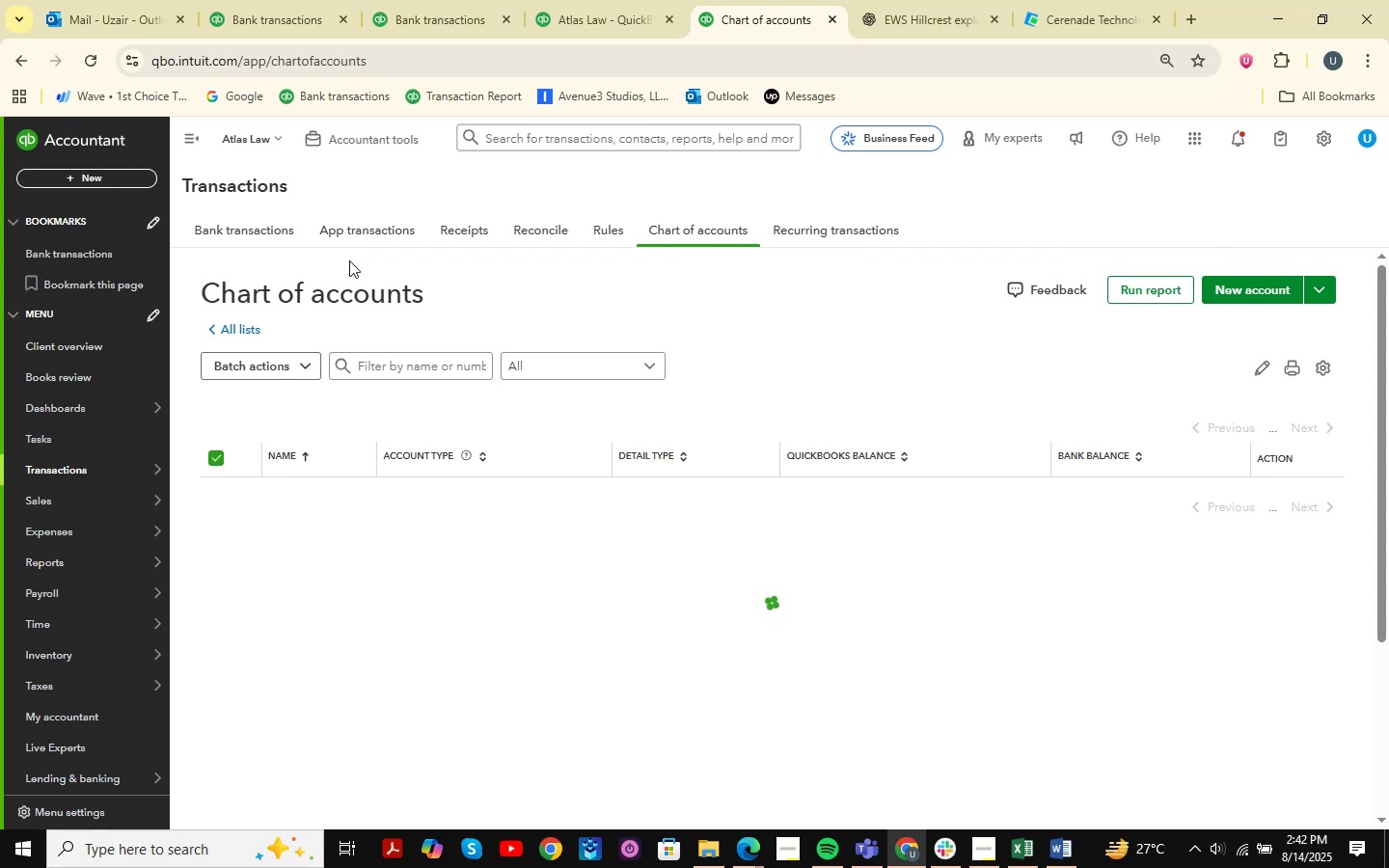 
wait(6.2)
 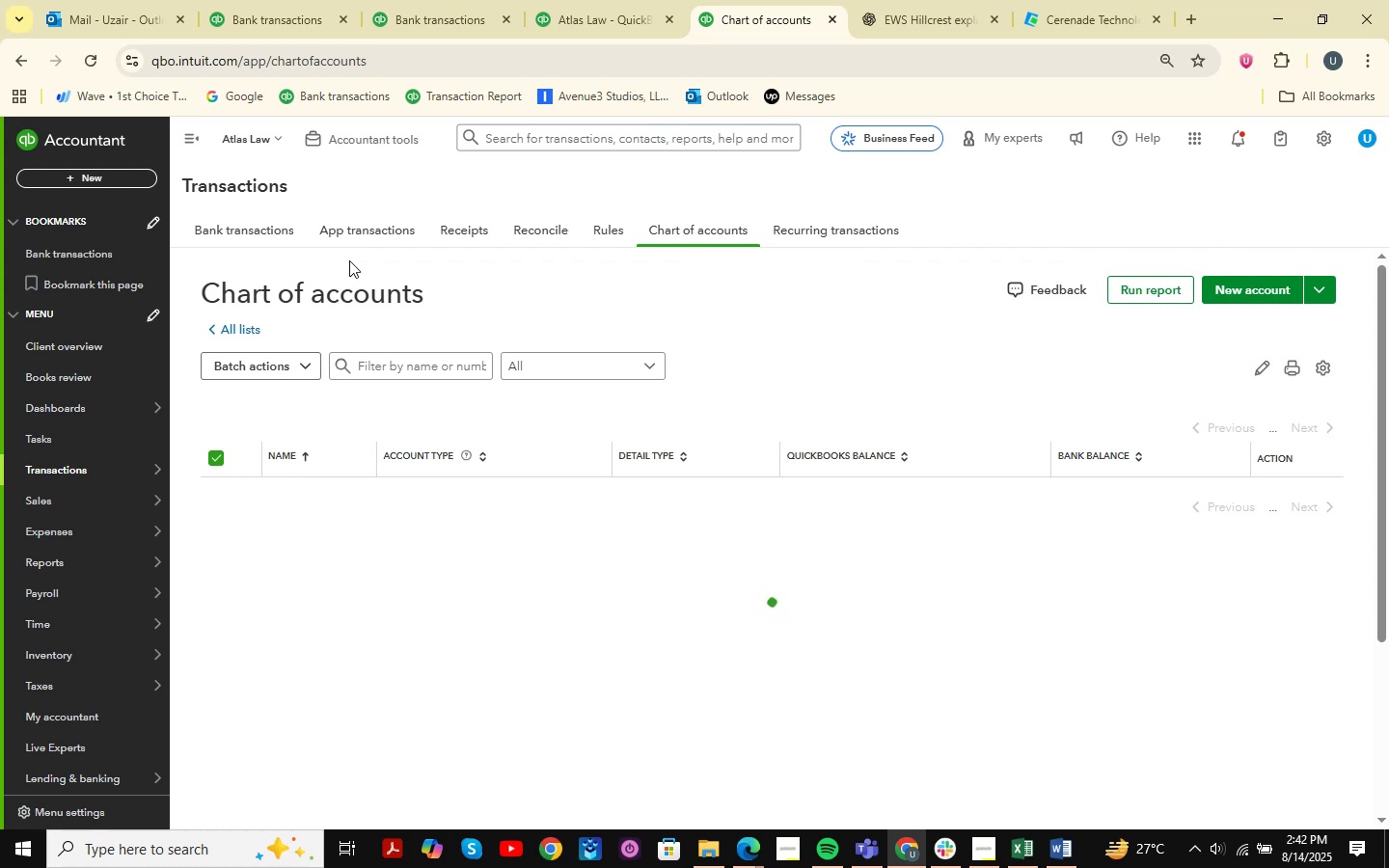 
scroll: coordinate [683, 458], scroll_direction: up, amount: 2.0
 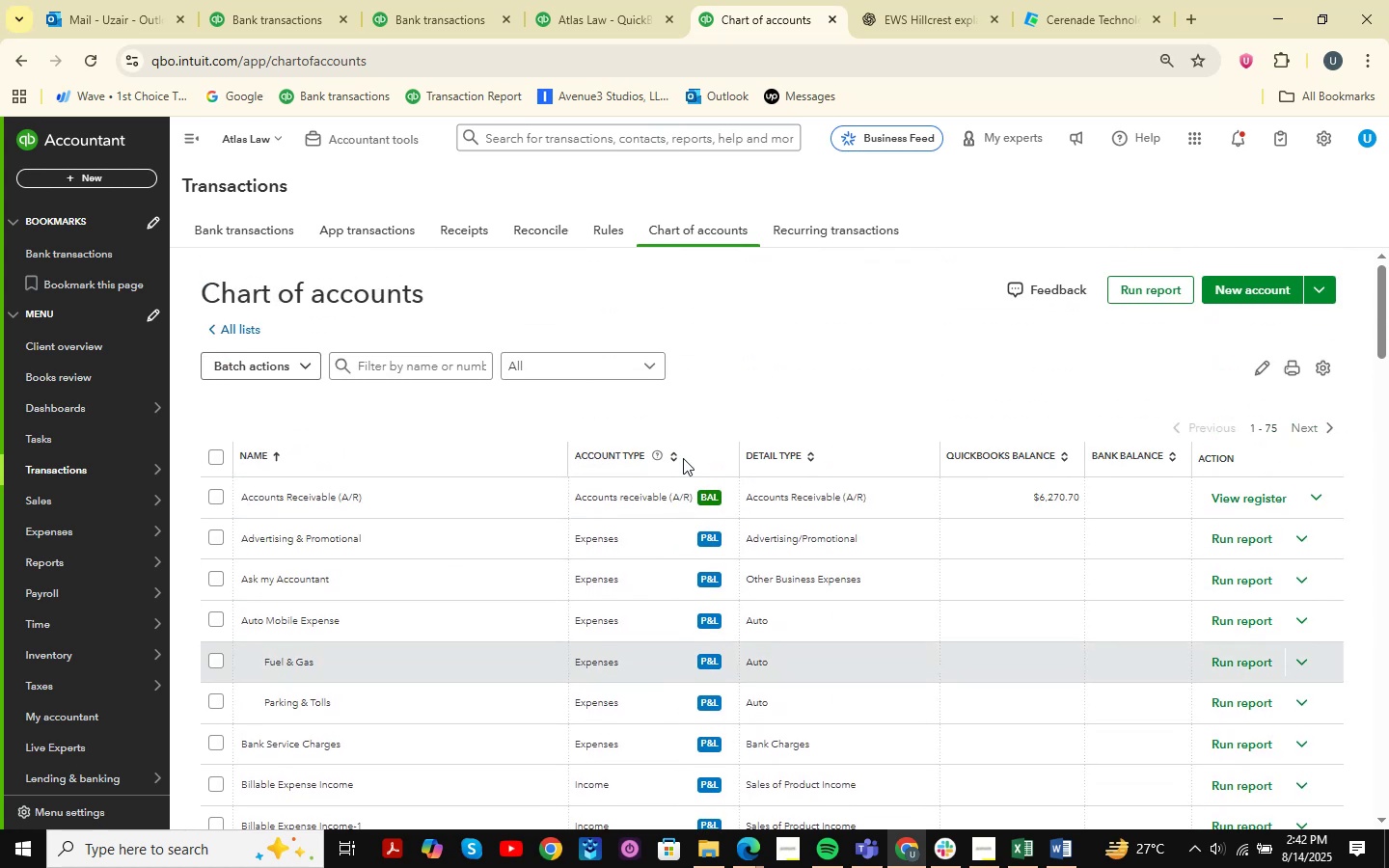 
scroll: coordinate [683, 458], scroll_direction: down, amount: 17.0
 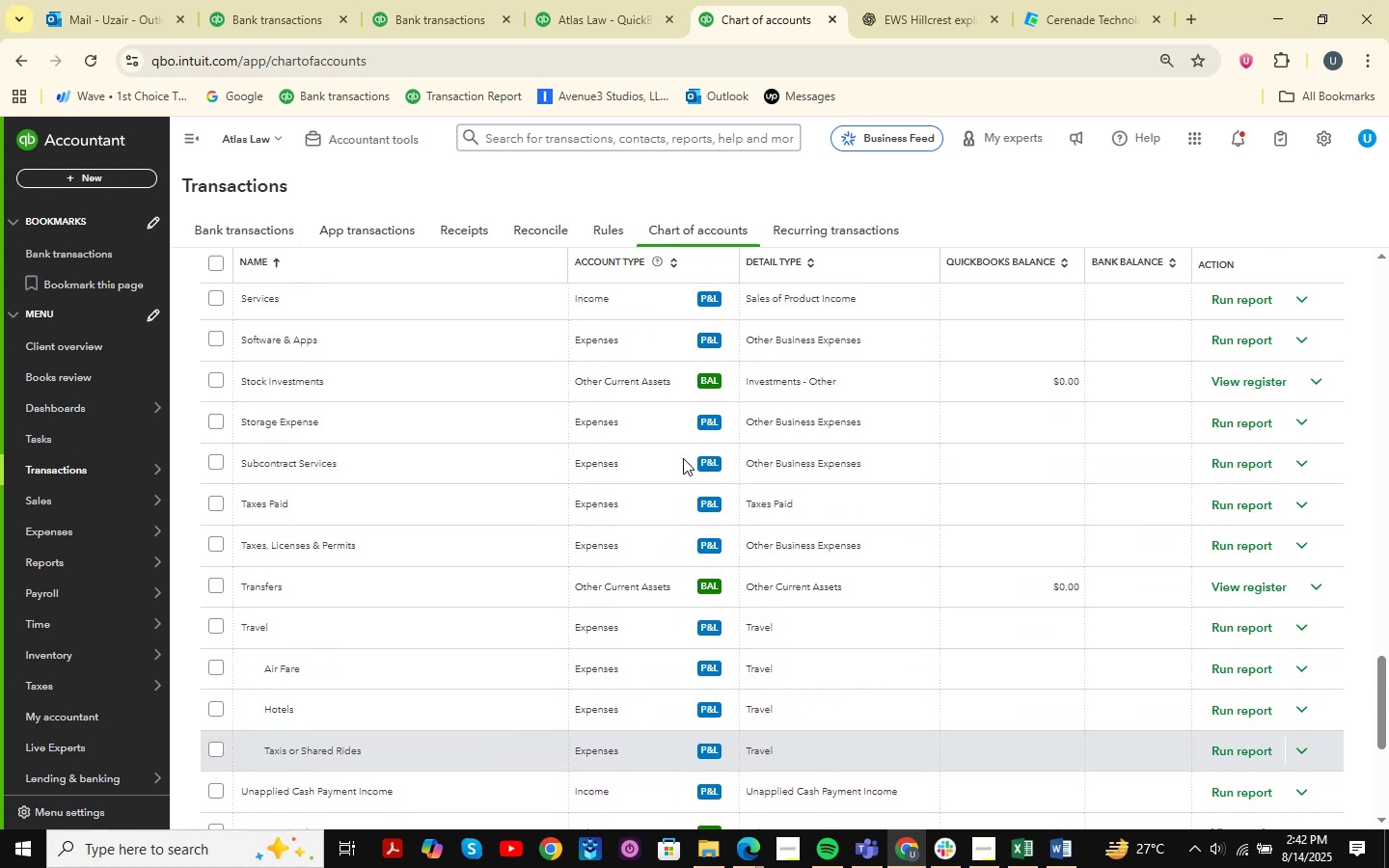 
scroll: coordinate [684, 459], scroll_direction: up, amount: 5.0
 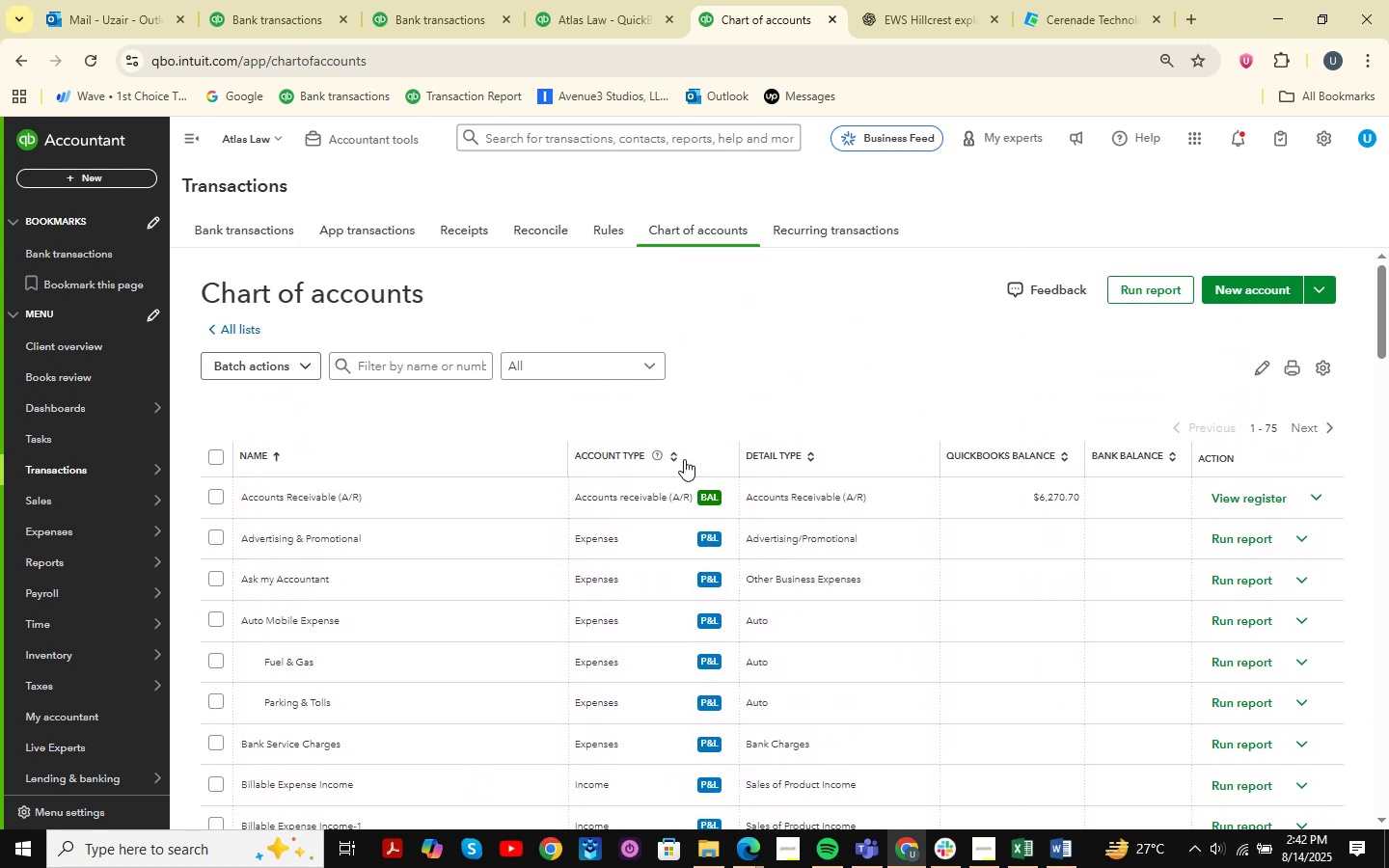 
left_click([377, 363])
 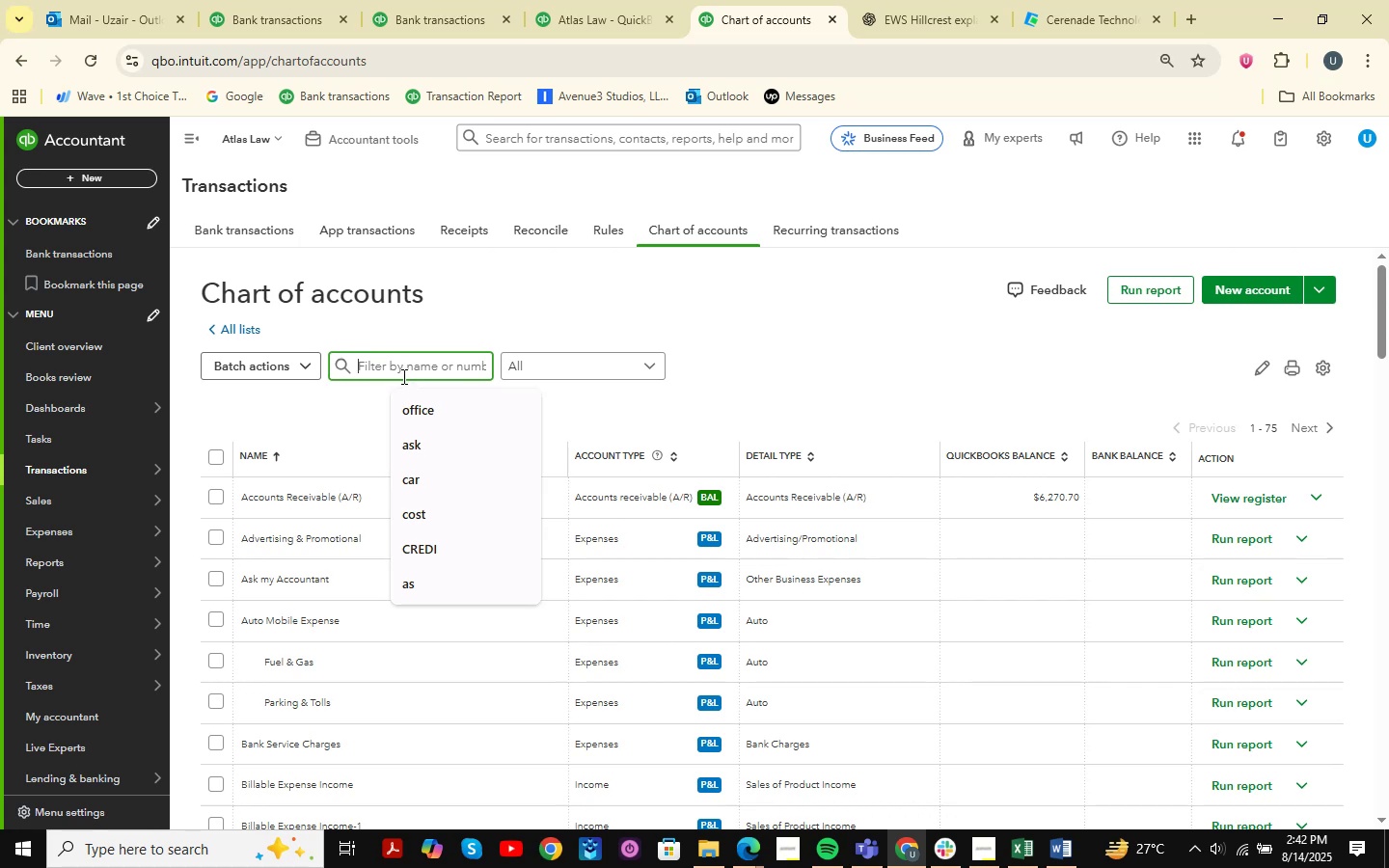 
type(rent)
 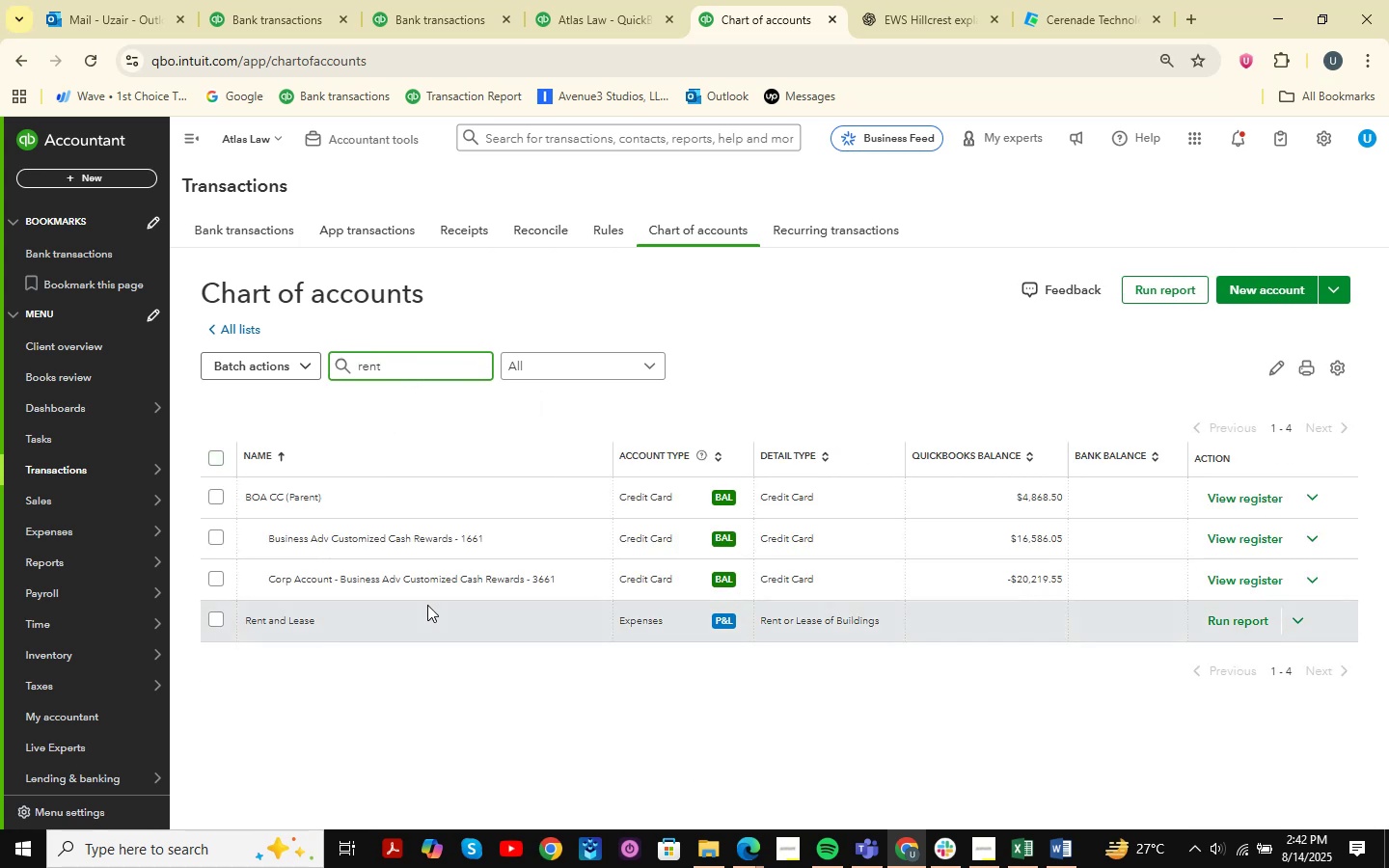 
left_click([1291, 627])
 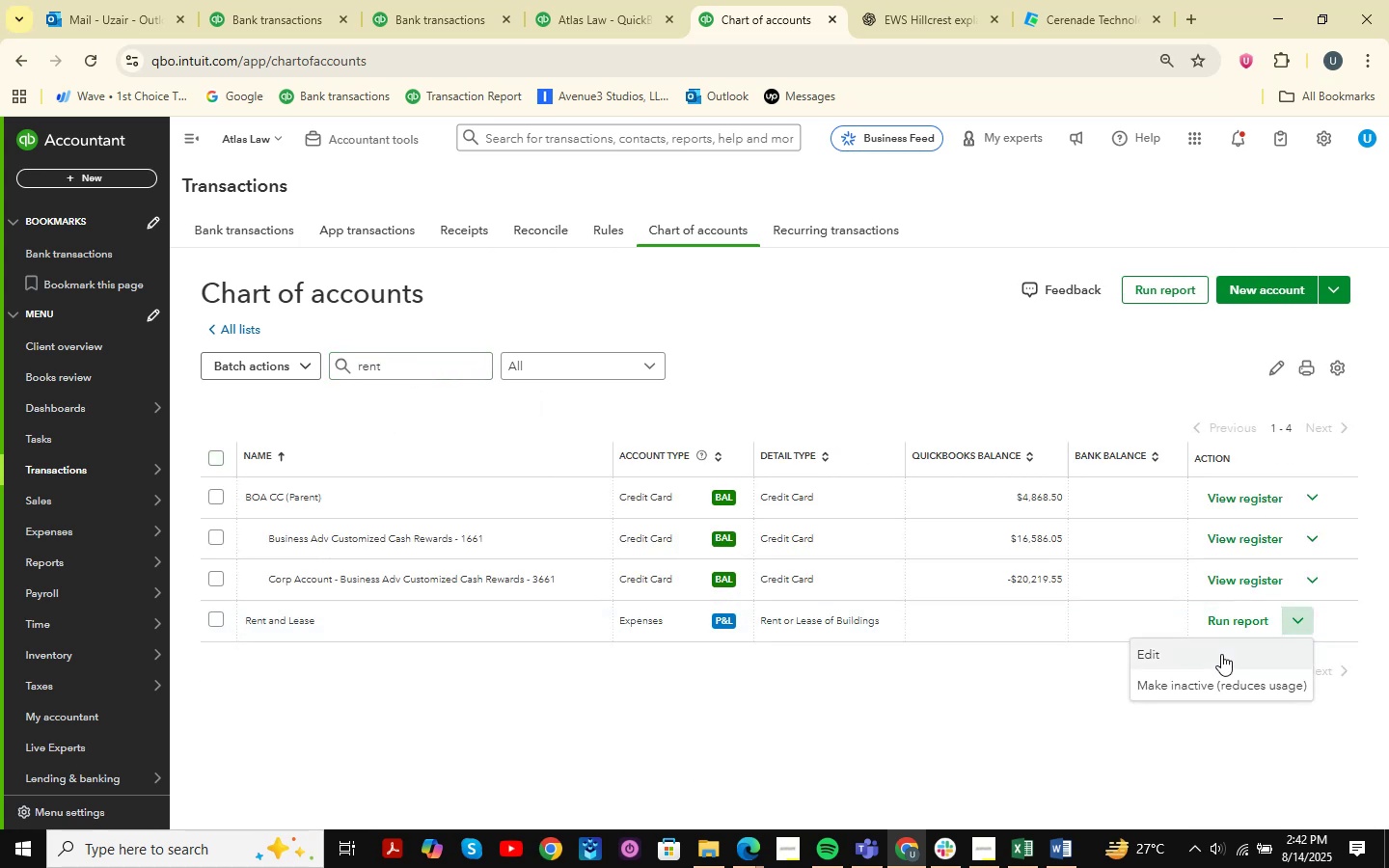 
left_click([1209, 662])
 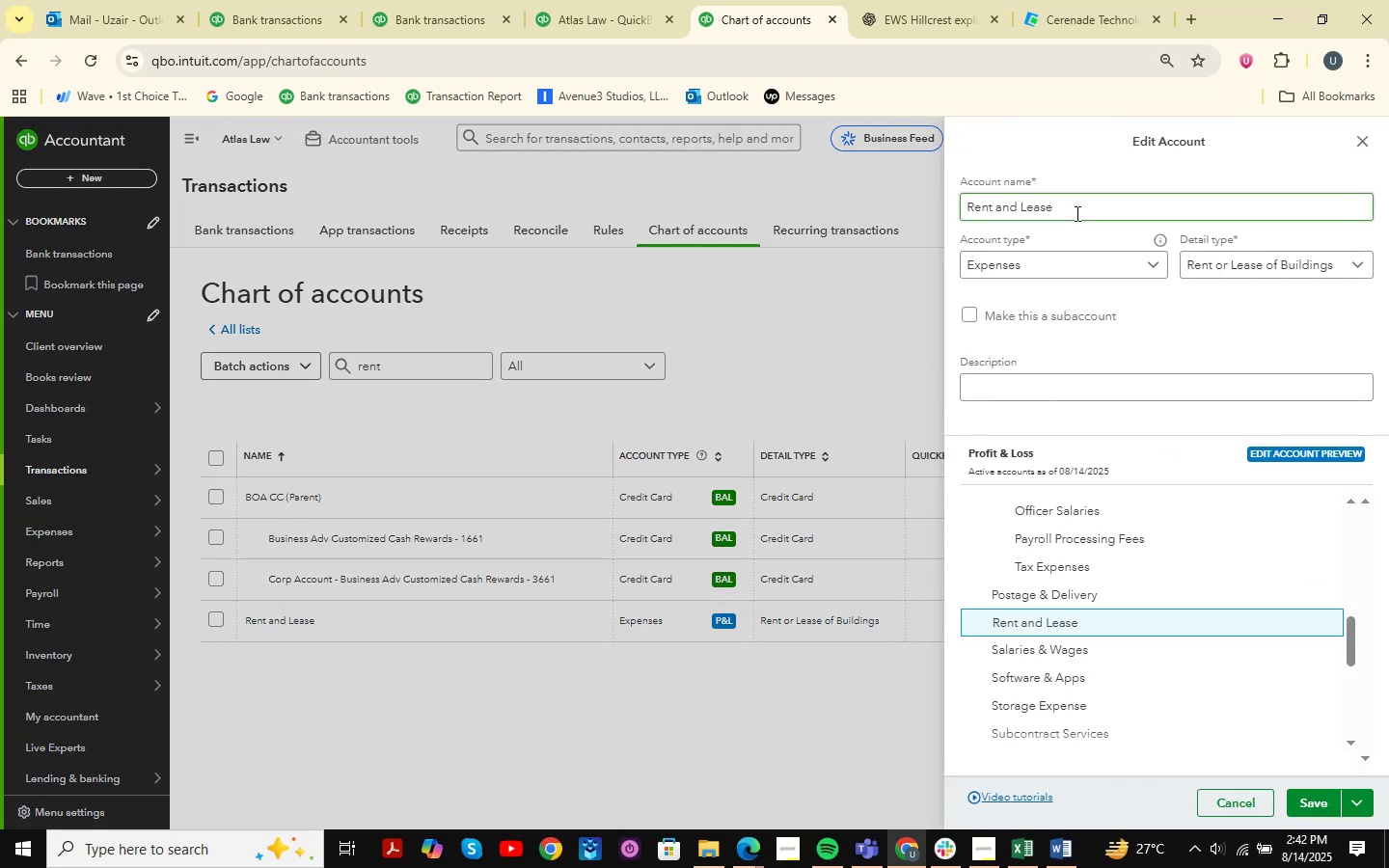 
left_click([654, 15])
 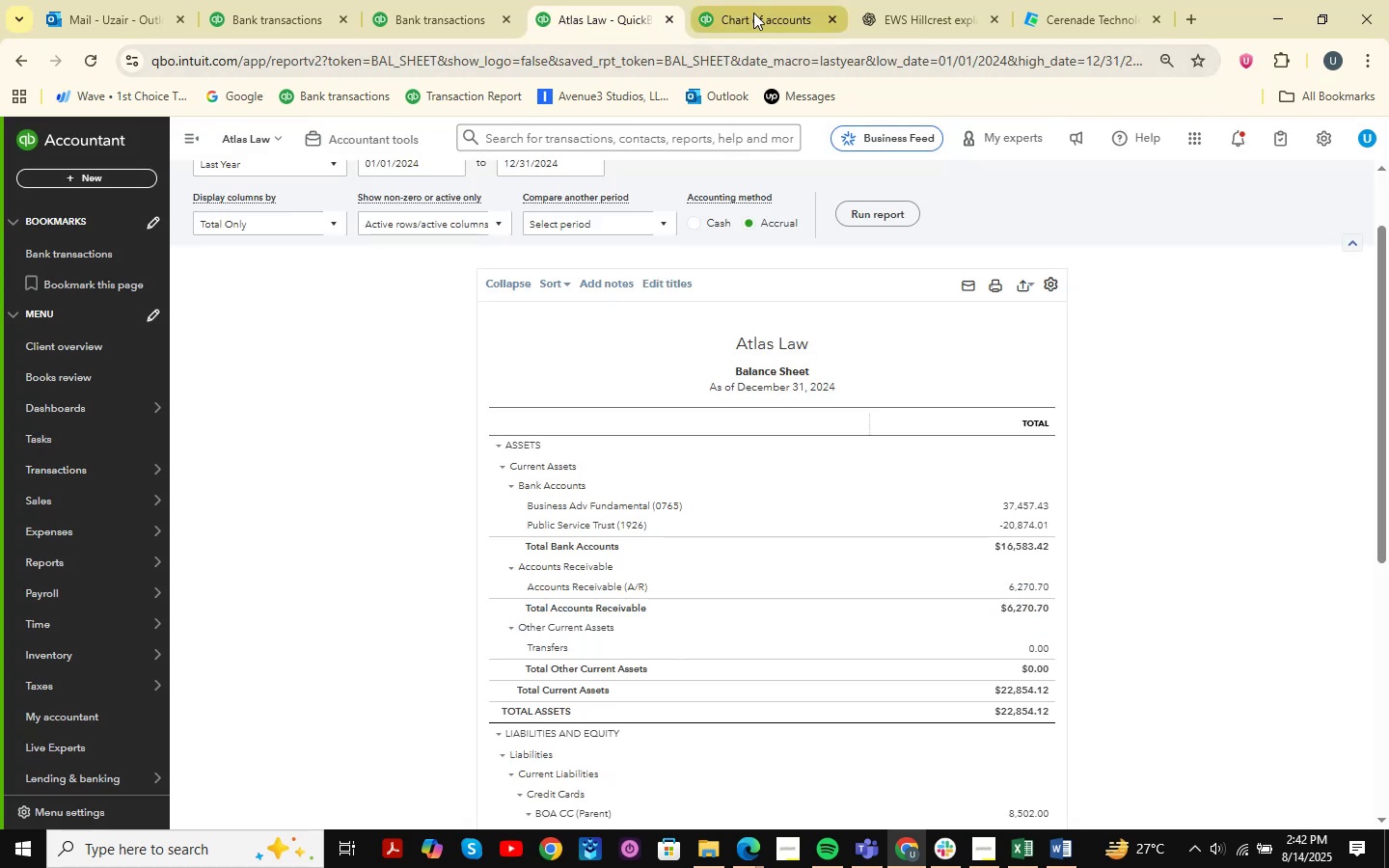 
left_click([483, 0])
 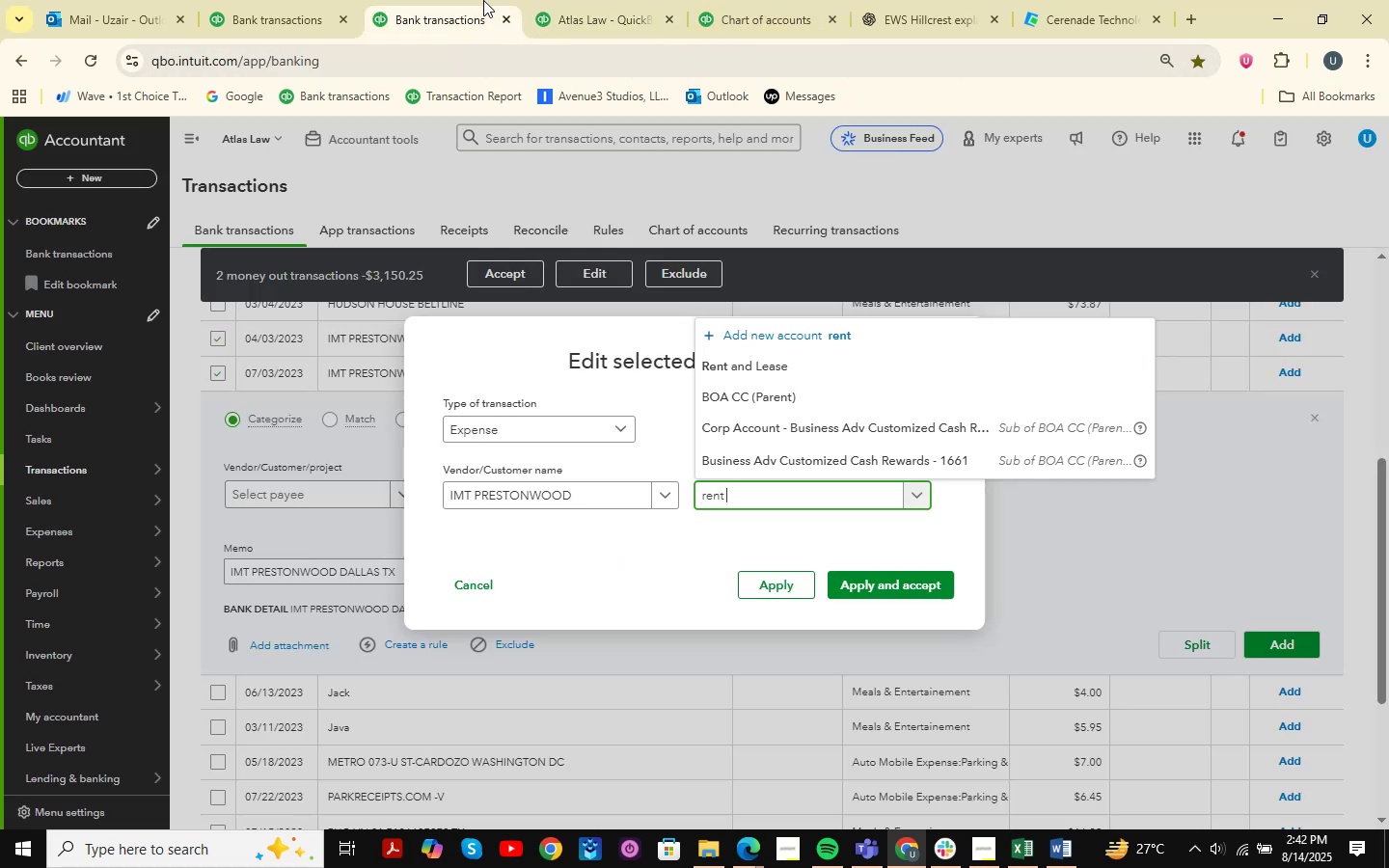 
left_click([766, 0])
 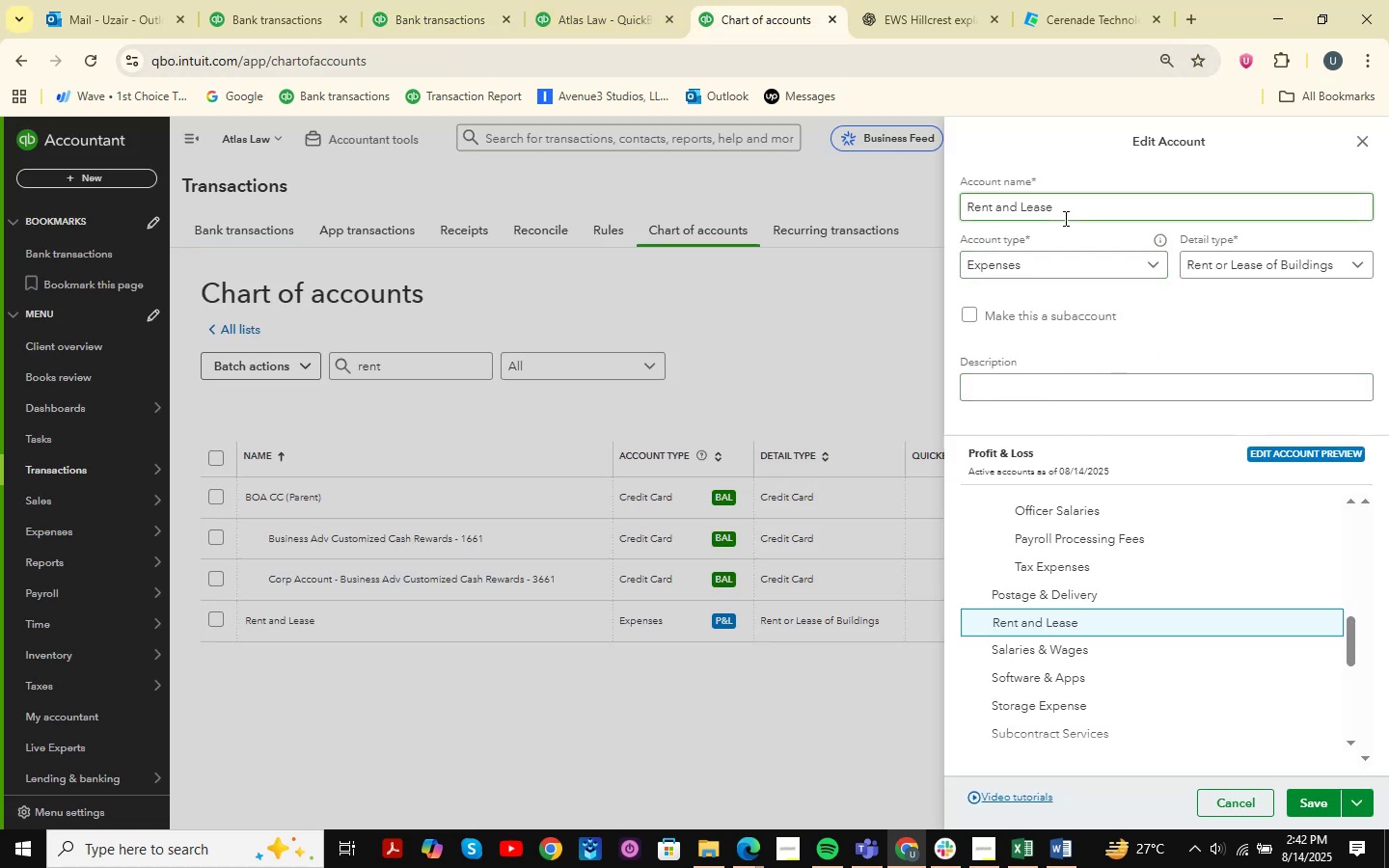 
left_click([1022, 854])
 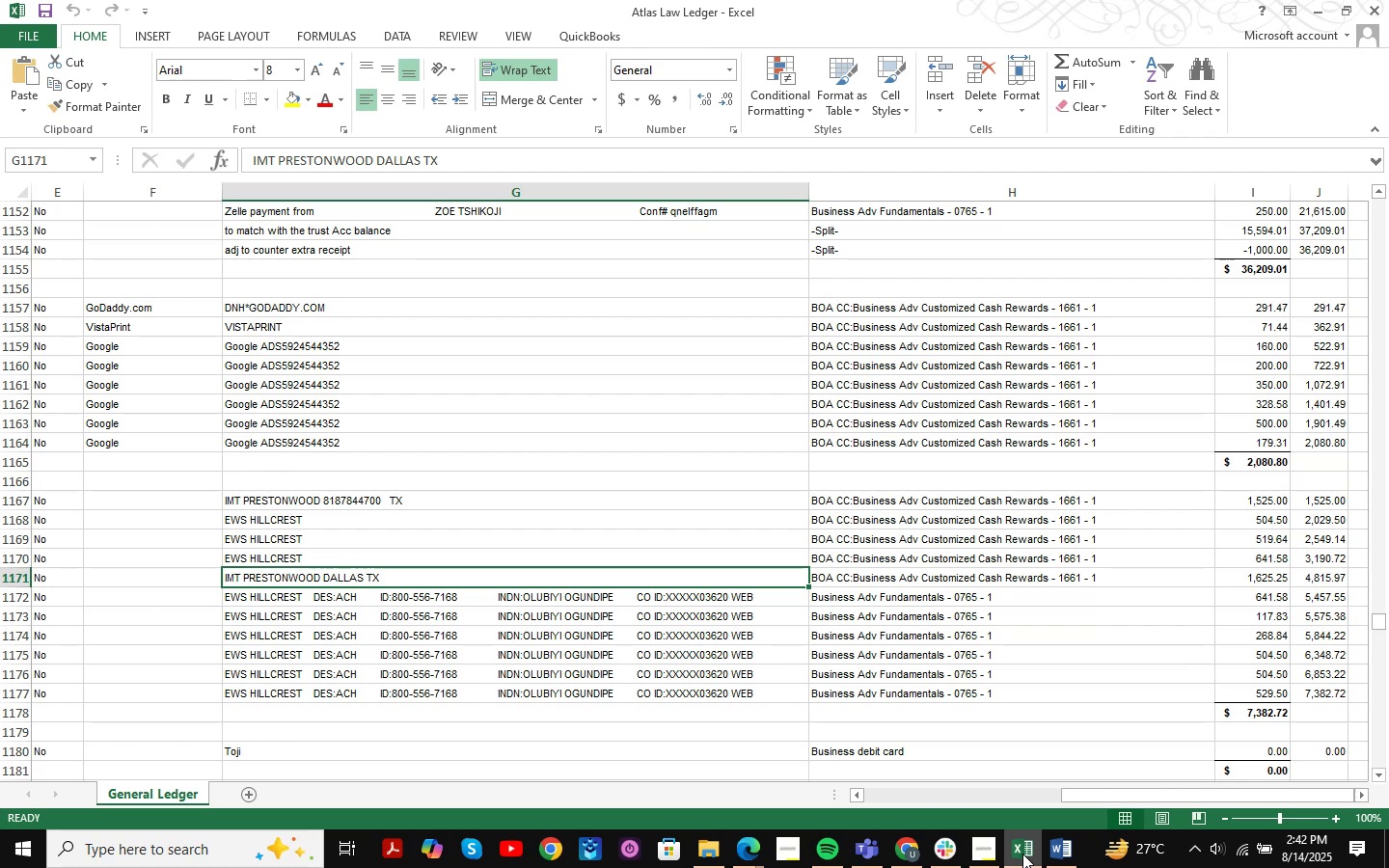 
left_click([1037, 857])
 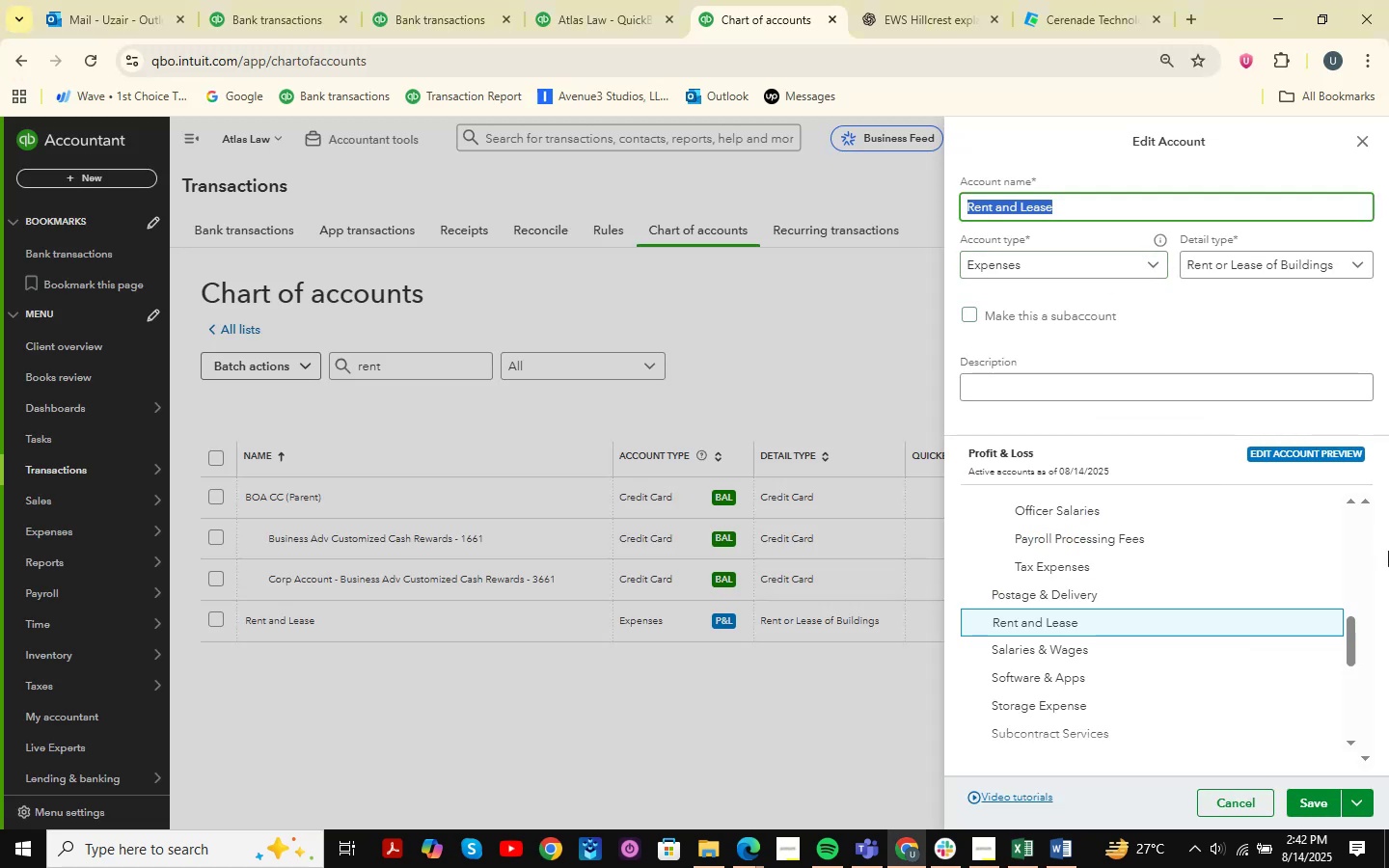 
type(Buili)
key(Backspace)
type(ding and Propert )
key(Backspace)
type(t)
key(Backspace)
type(y Ren t)
key(Backspace)
key(Backspace)
type(t )
 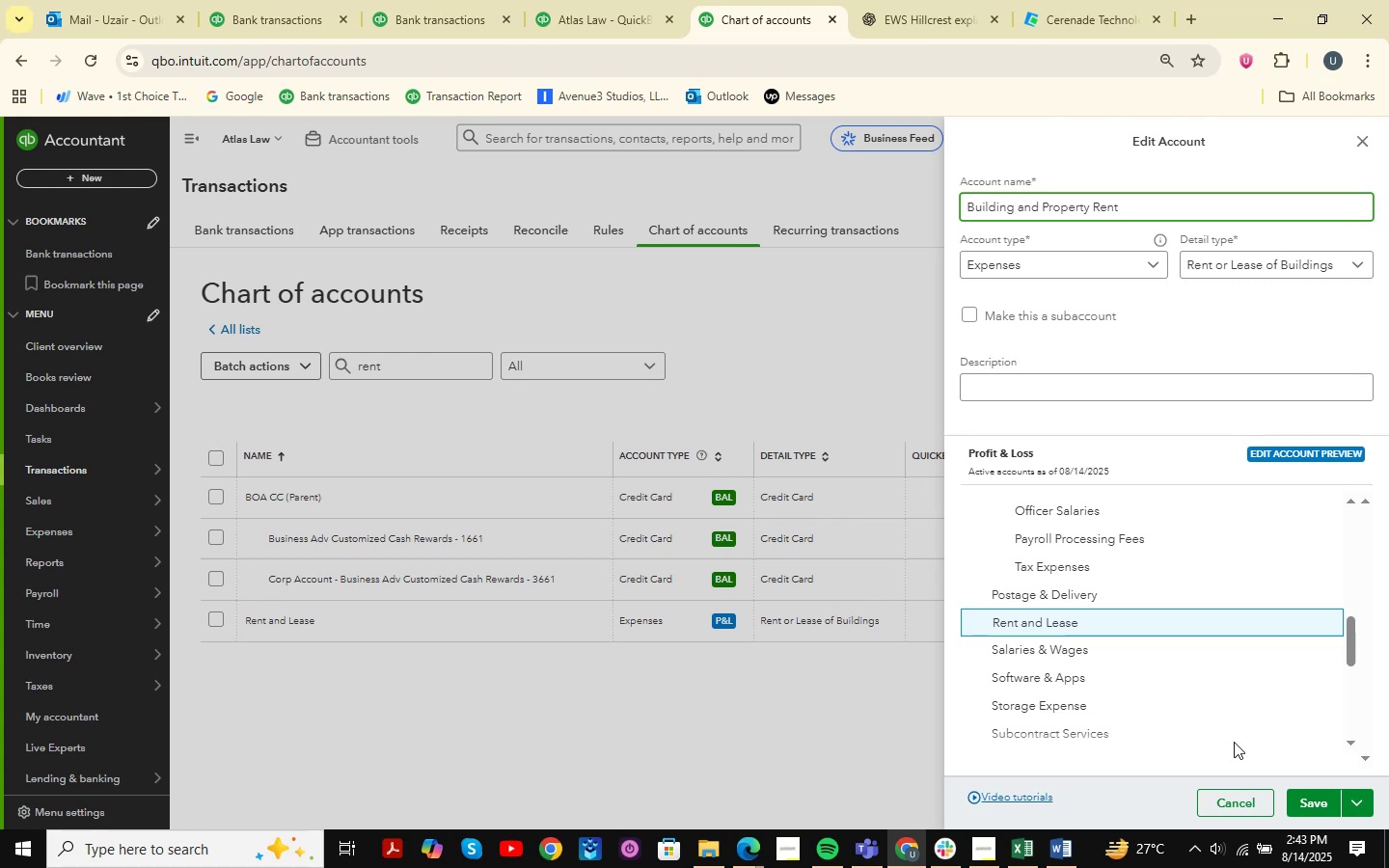 
wait(5.38)
 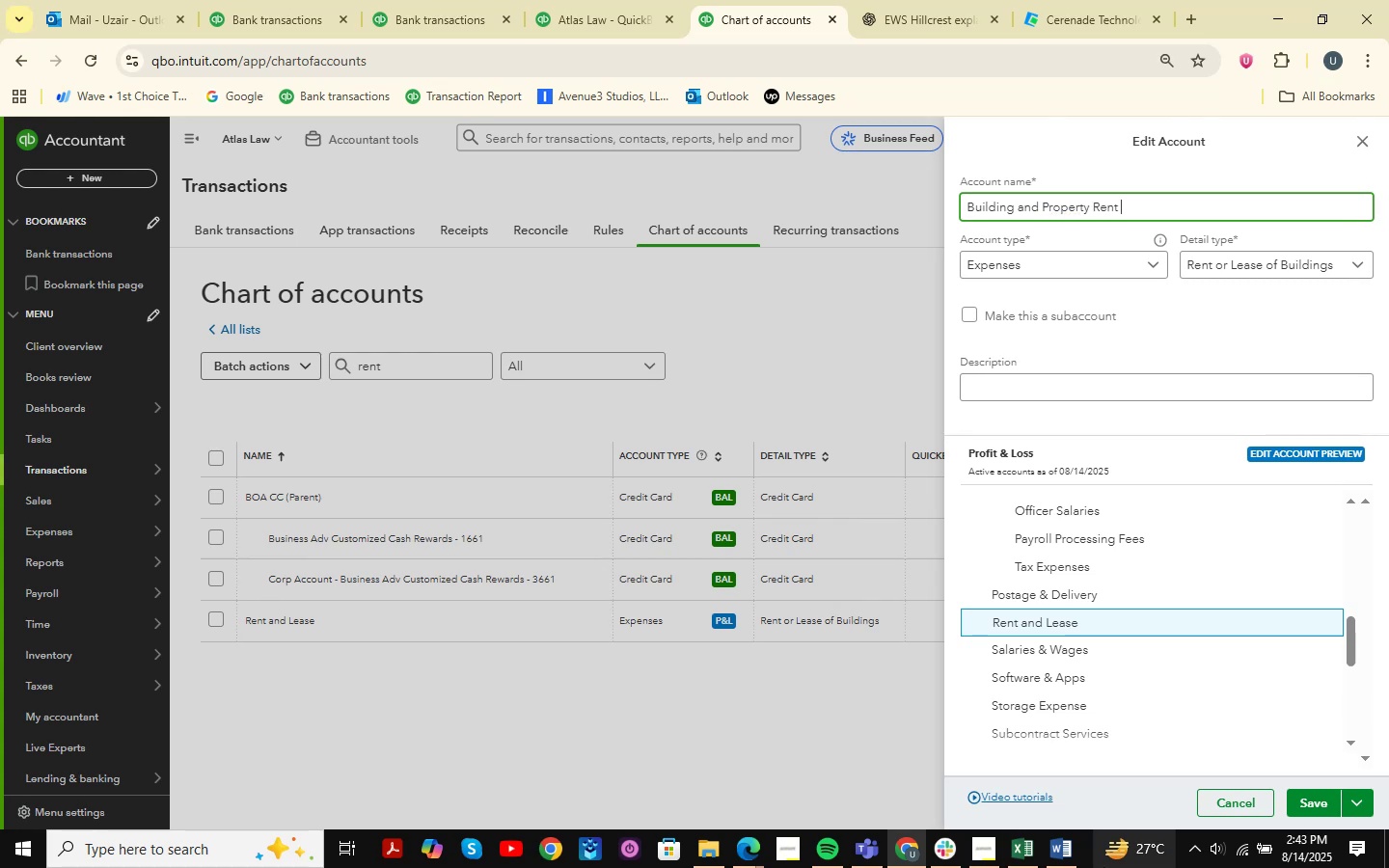 
left_click([1318, 803])
 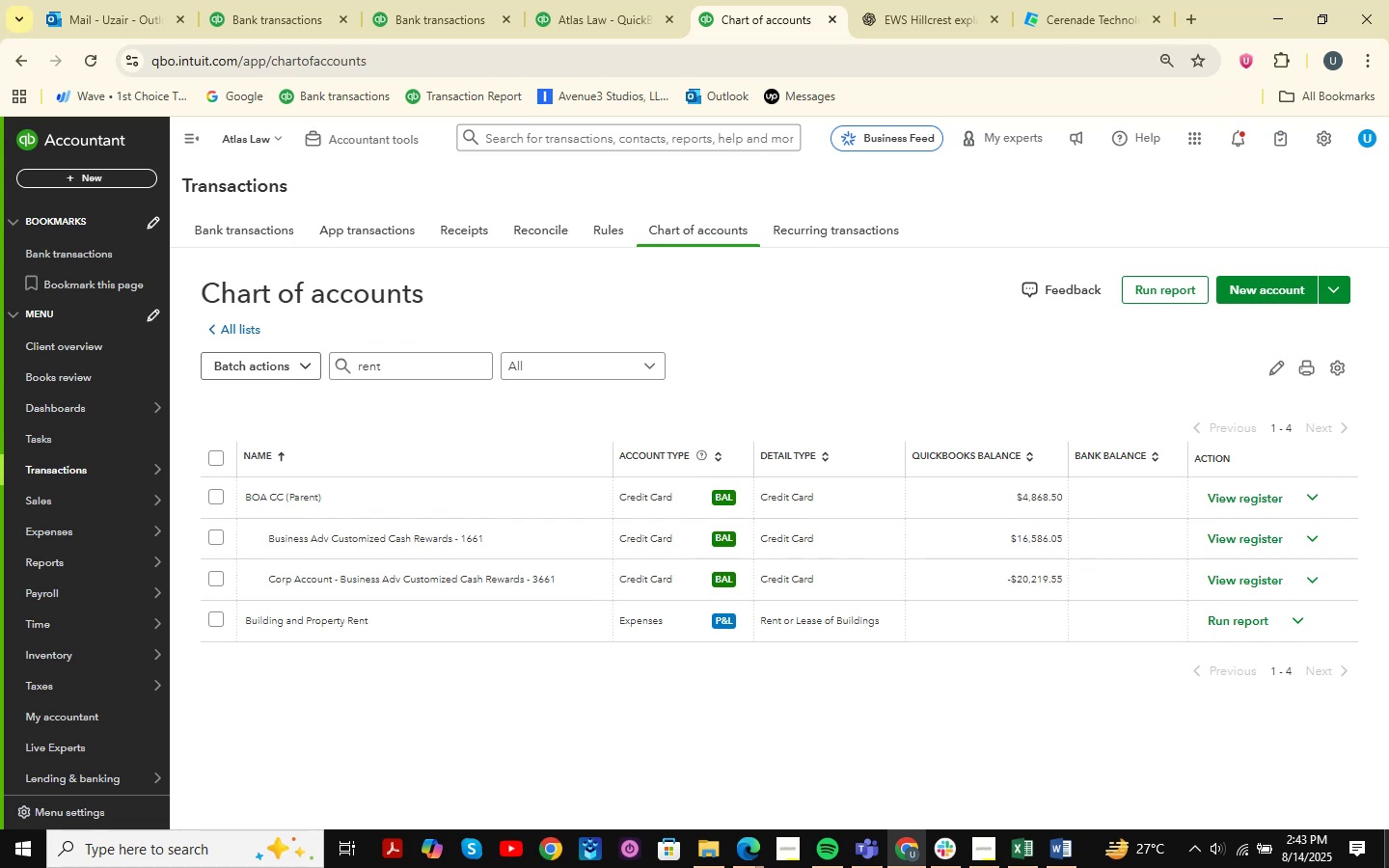 
wait(16.31)
 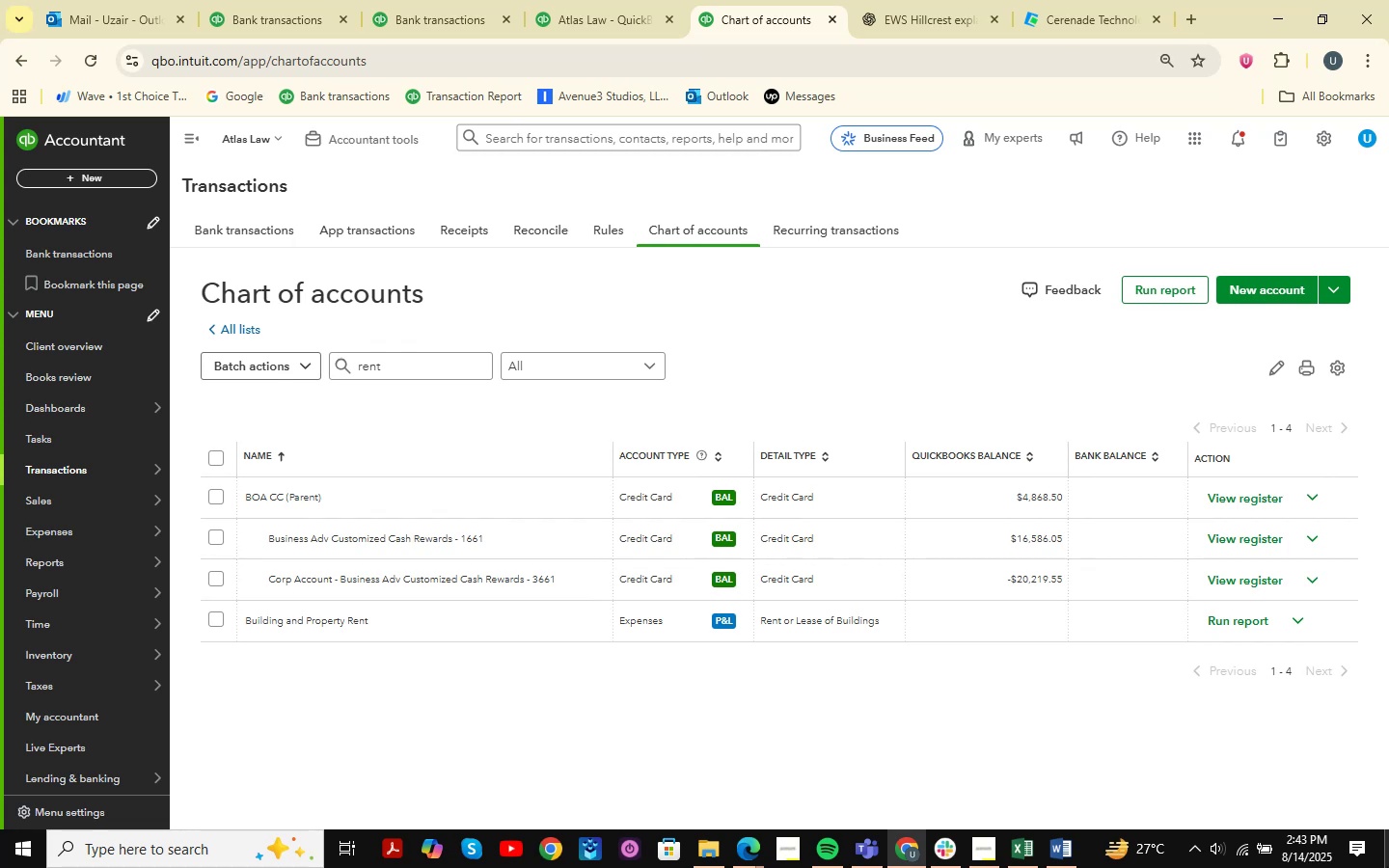 
left_click([444, 4])
 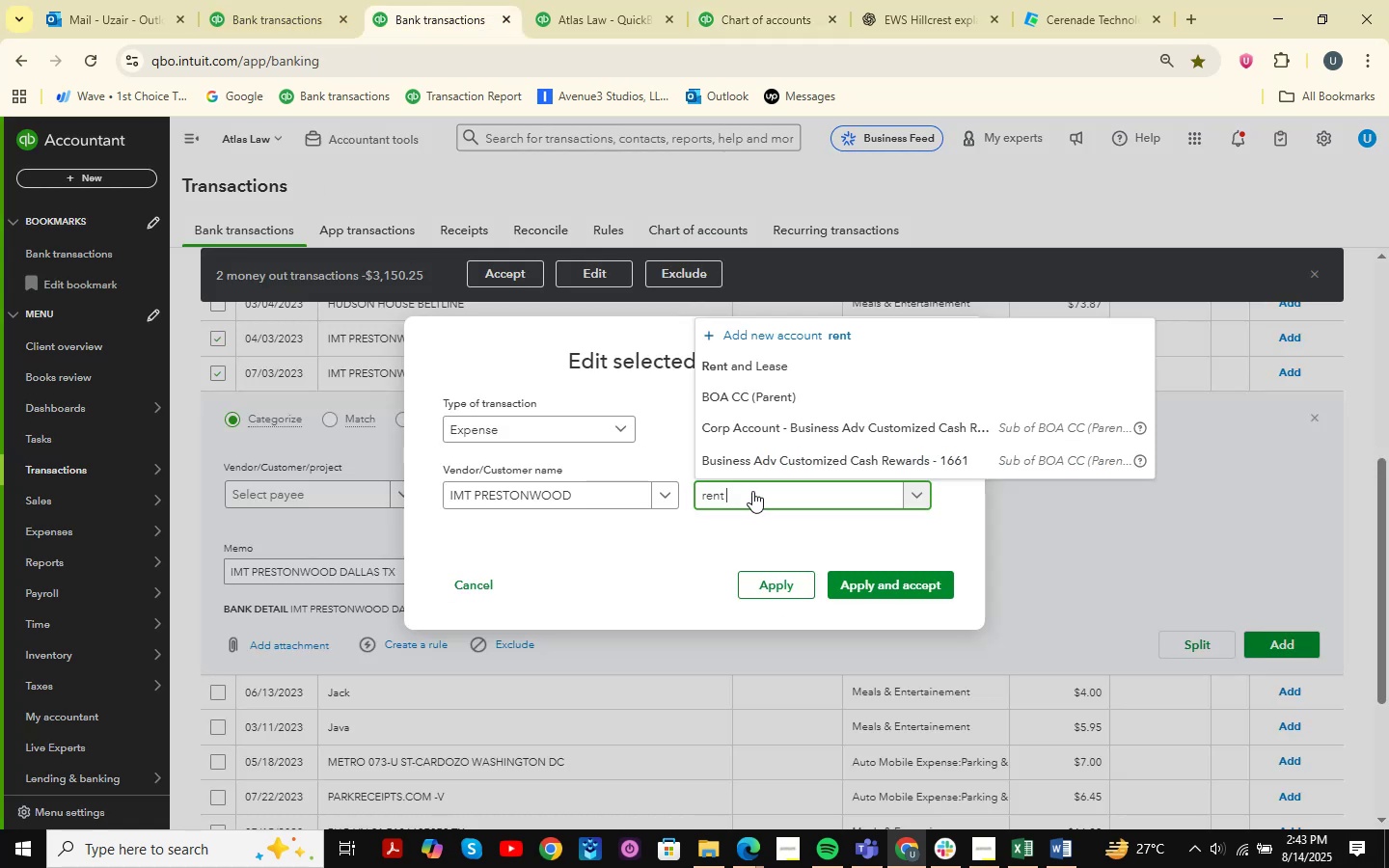 
left_click([752, 491])
 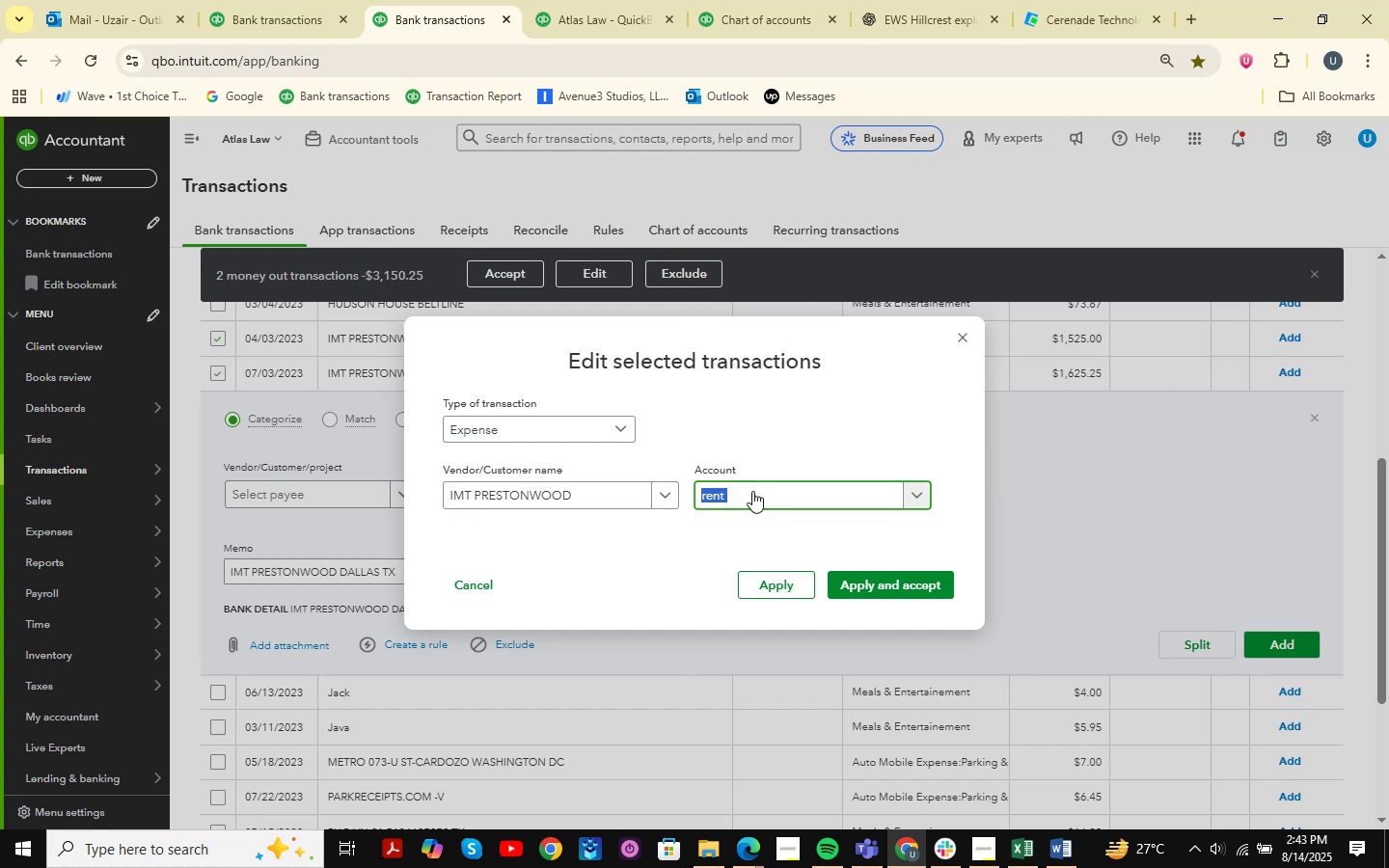 
type(buil)
 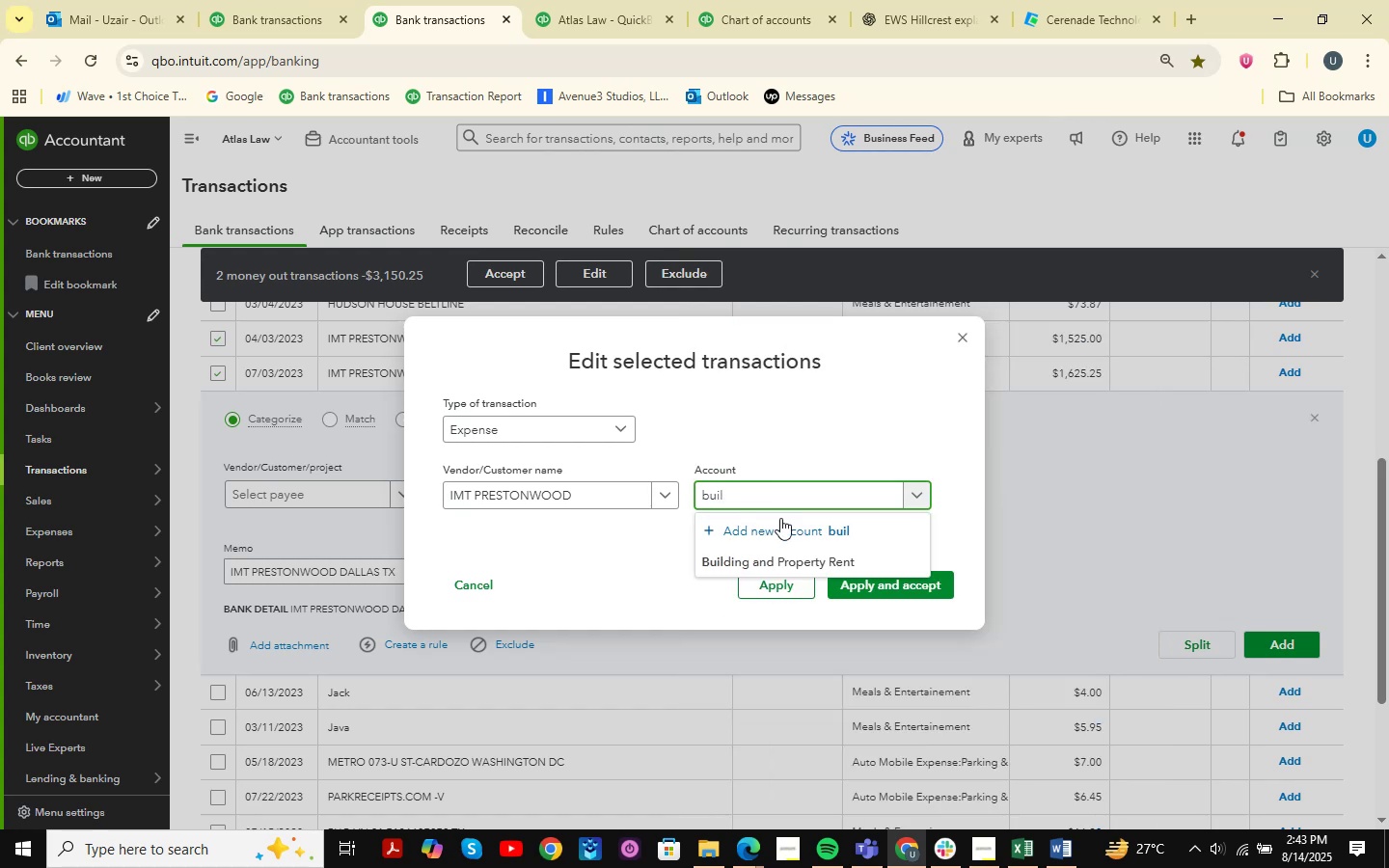 
left_click([819, 565])
 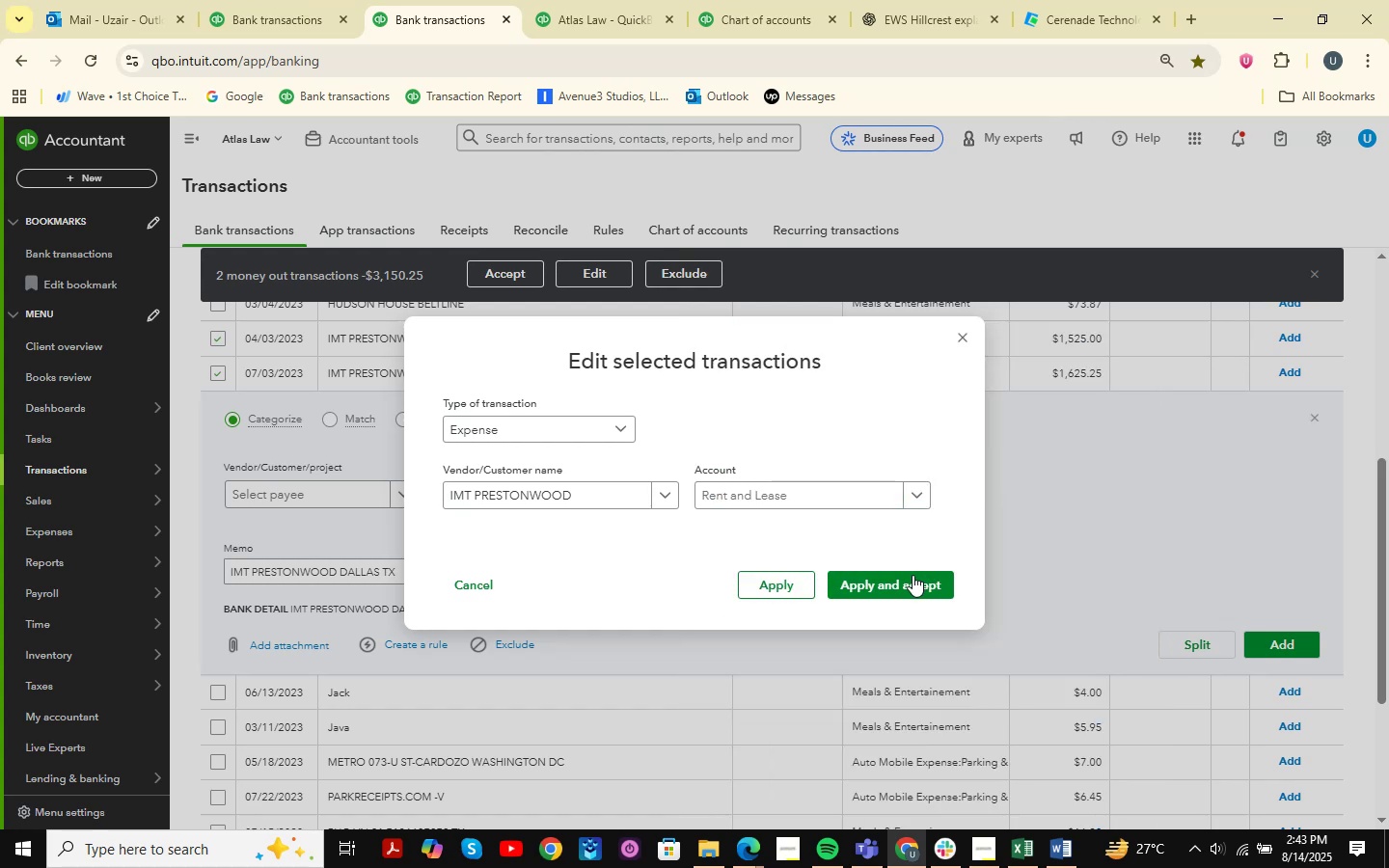 
left_click([911, 582])
 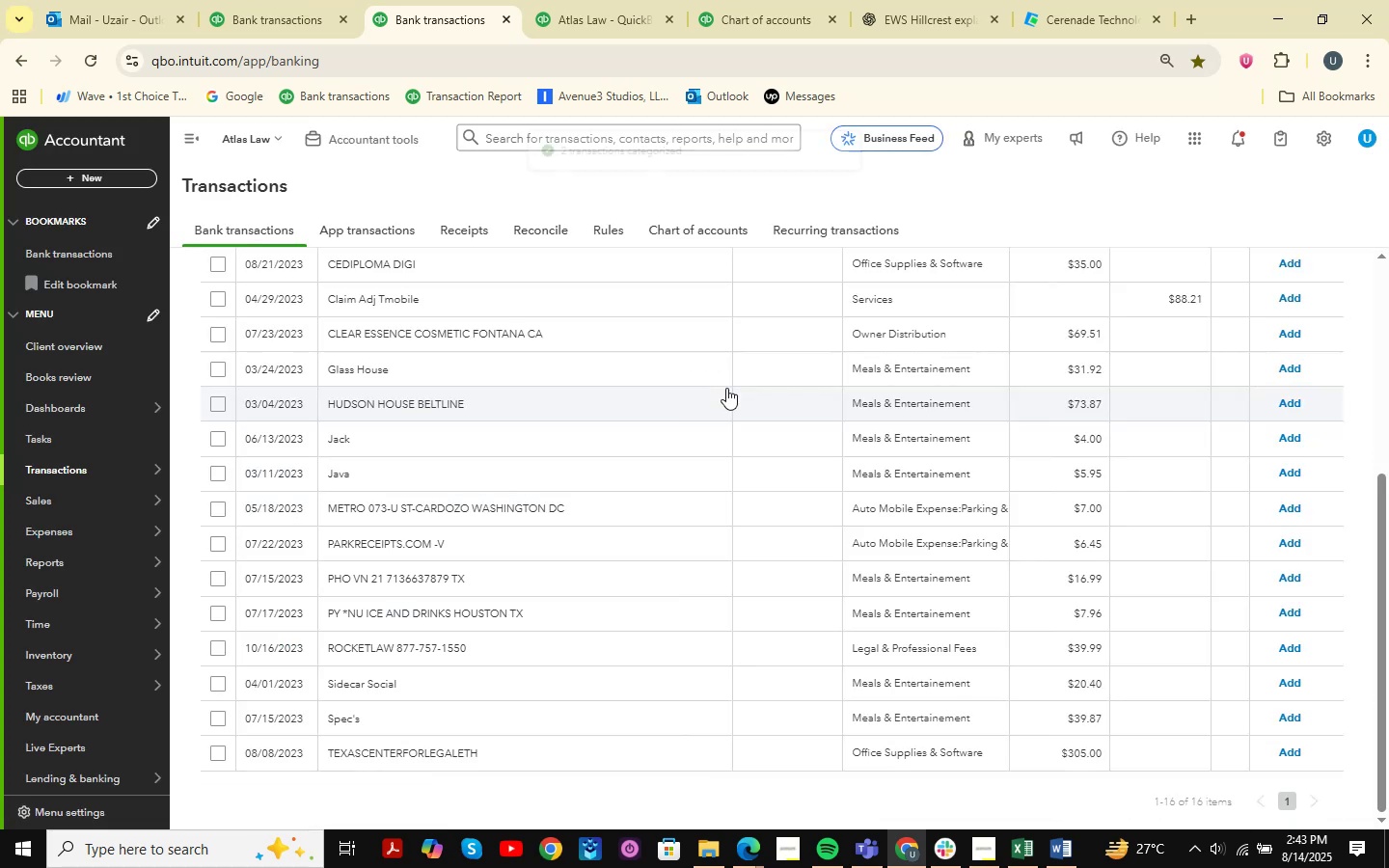 
scroll: coordinate [636, 468], scroll_direction: up, amount: 2.0
 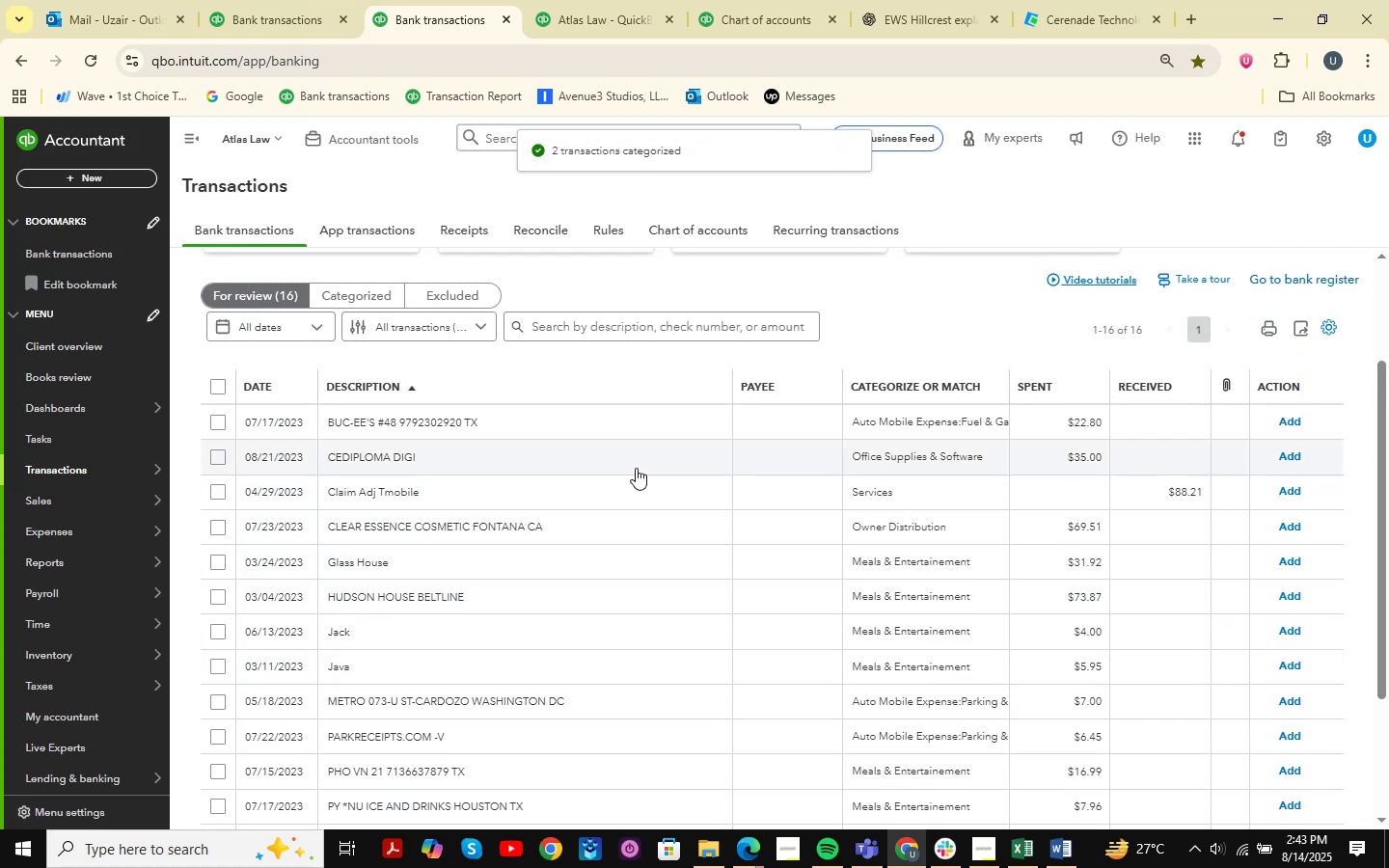 
scroll: coordinate [583, 457], scroll_direction: down, amount: 5.0
 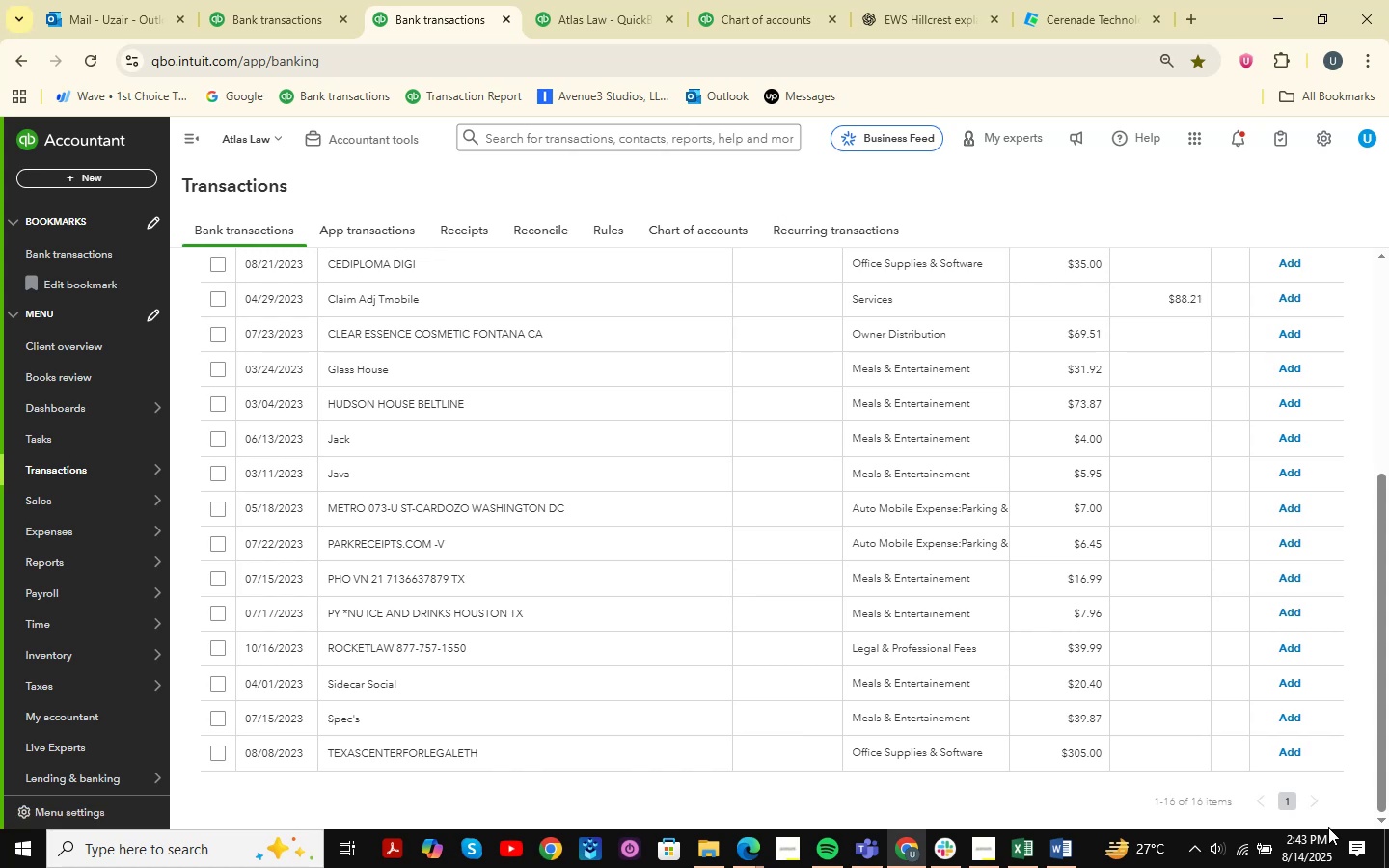 
wait(30.16)
 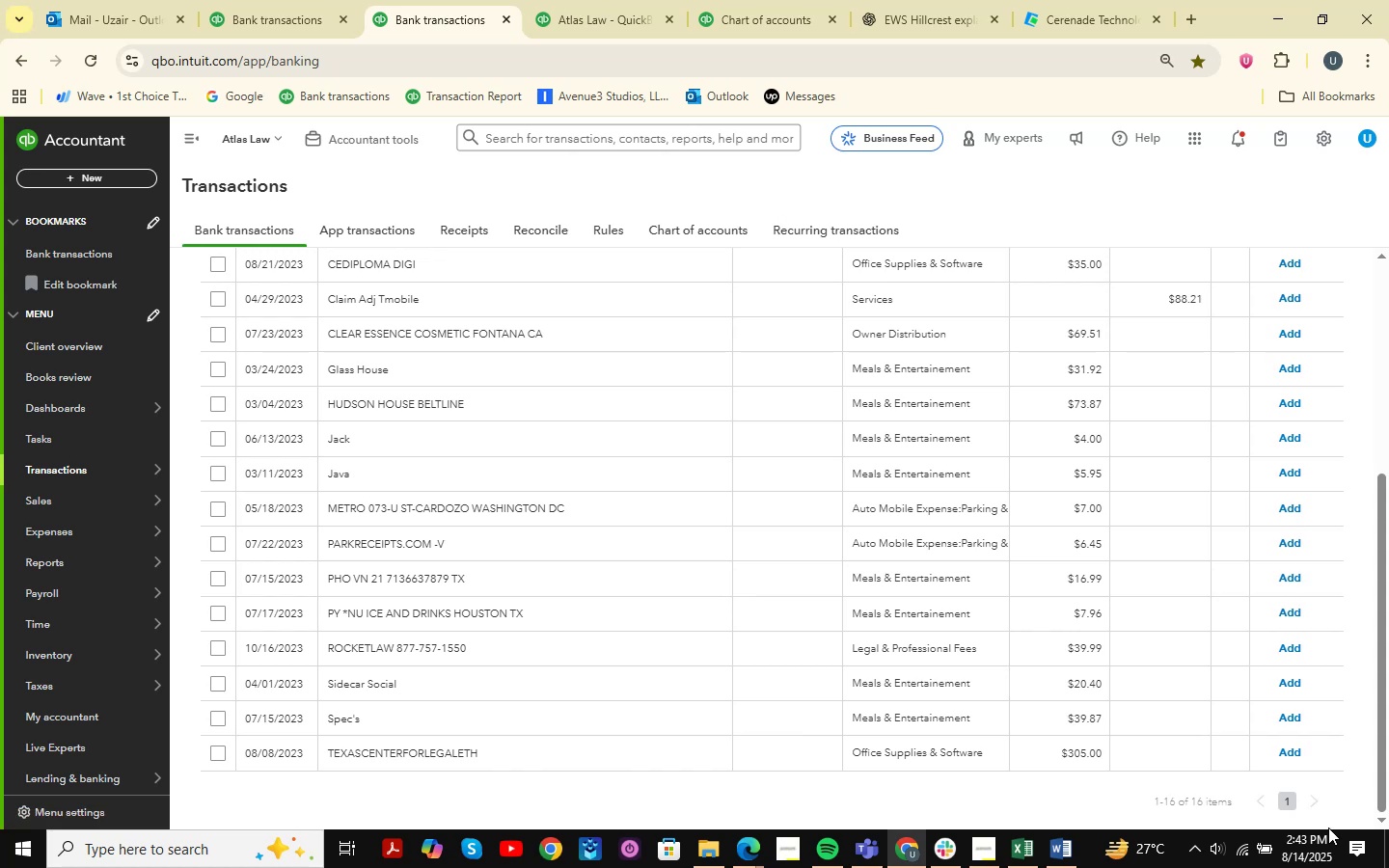 
scroll: coordinate [603, 463], scroll_direction: up, amount: 9.0
 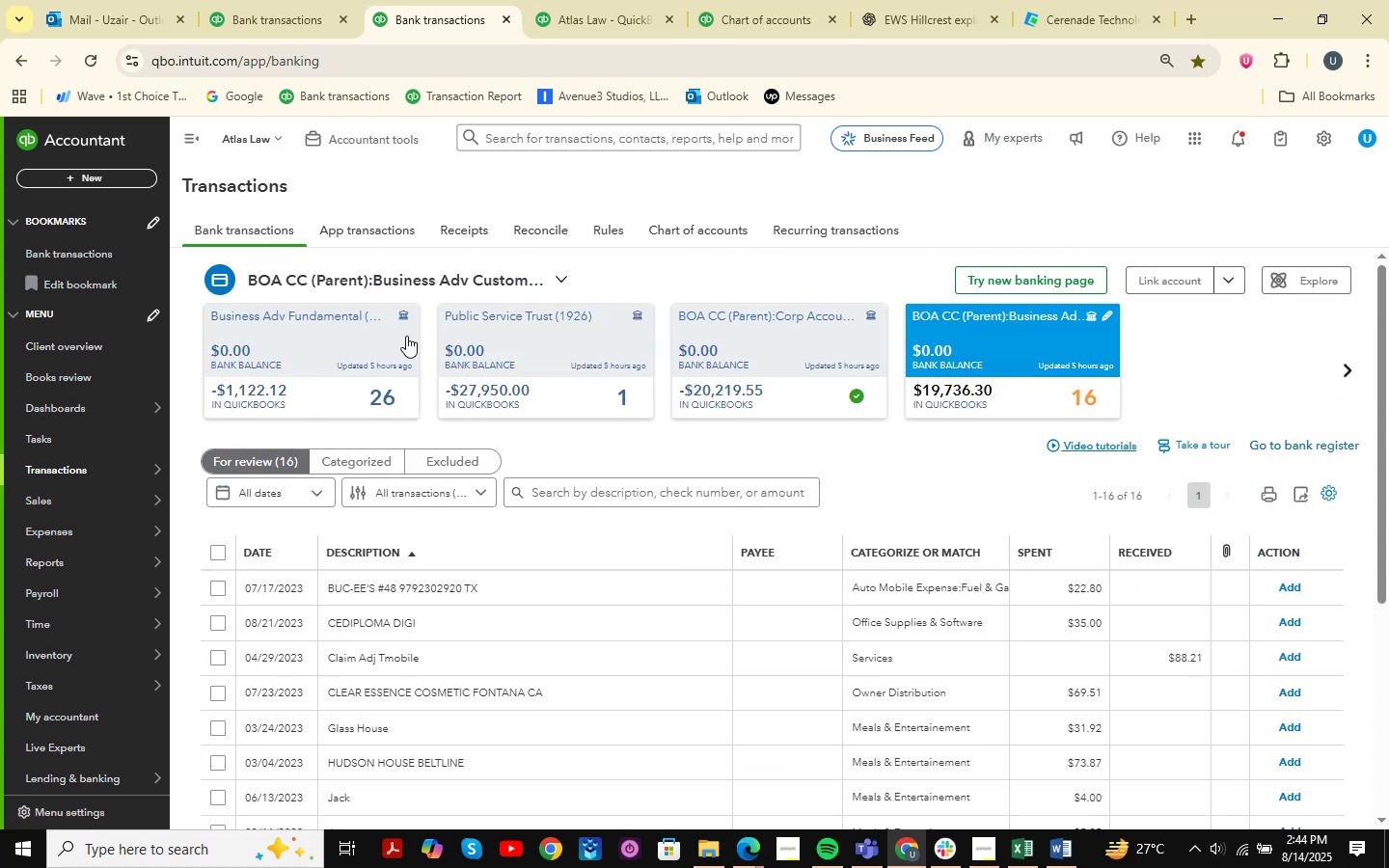 
left_click([235, 0])
 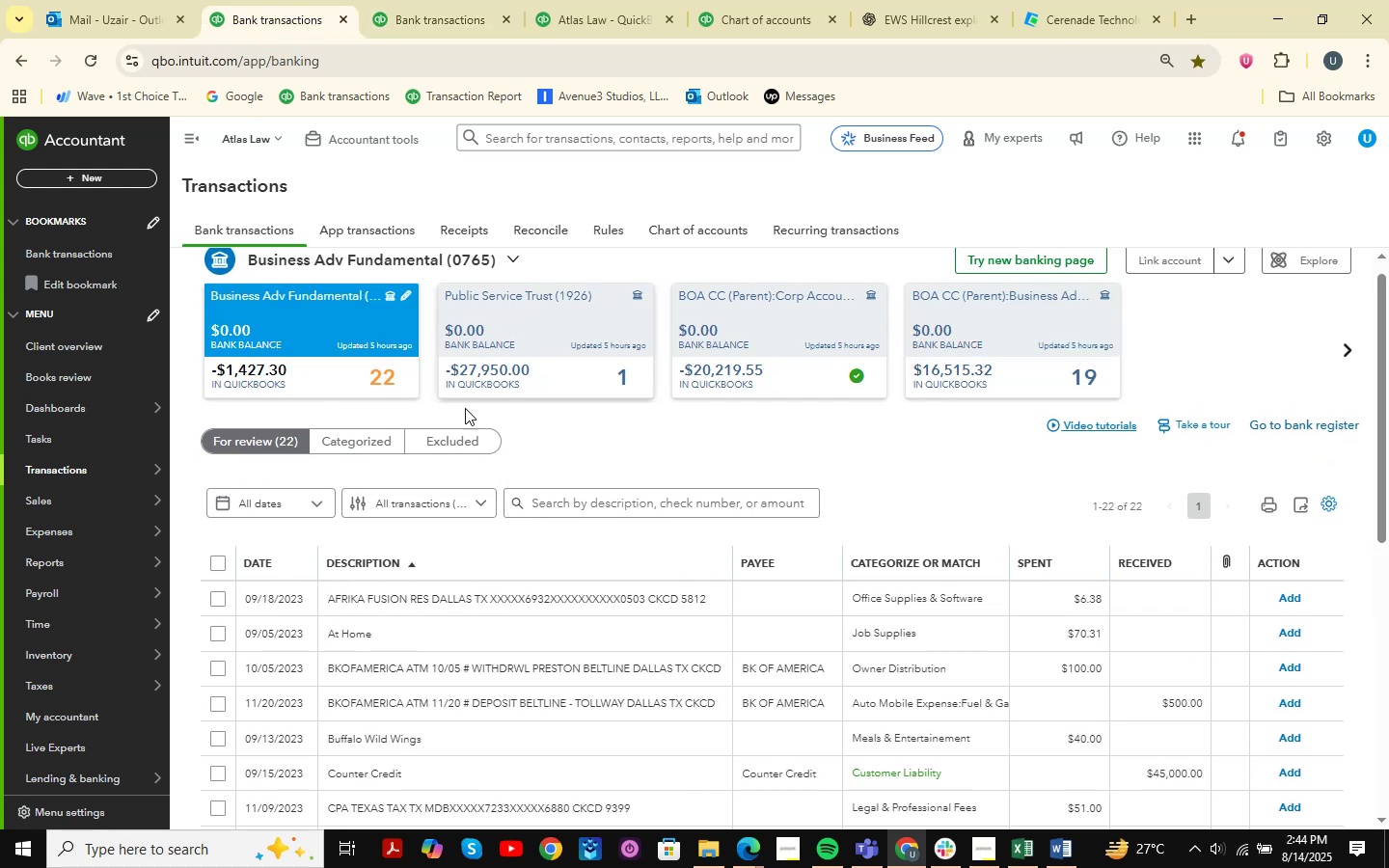 
left_click([526, 0])
 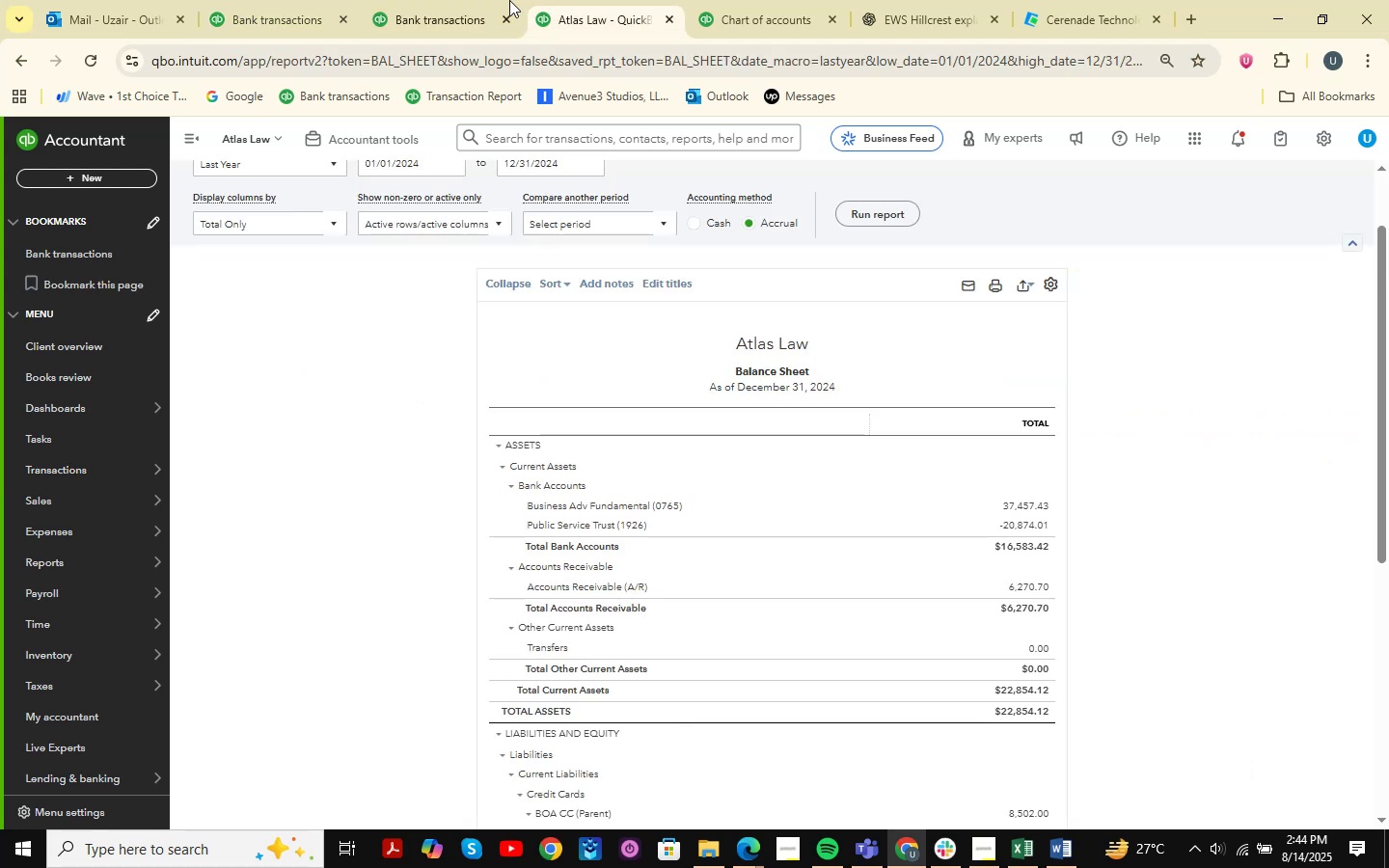 
left_click([477, 0])
 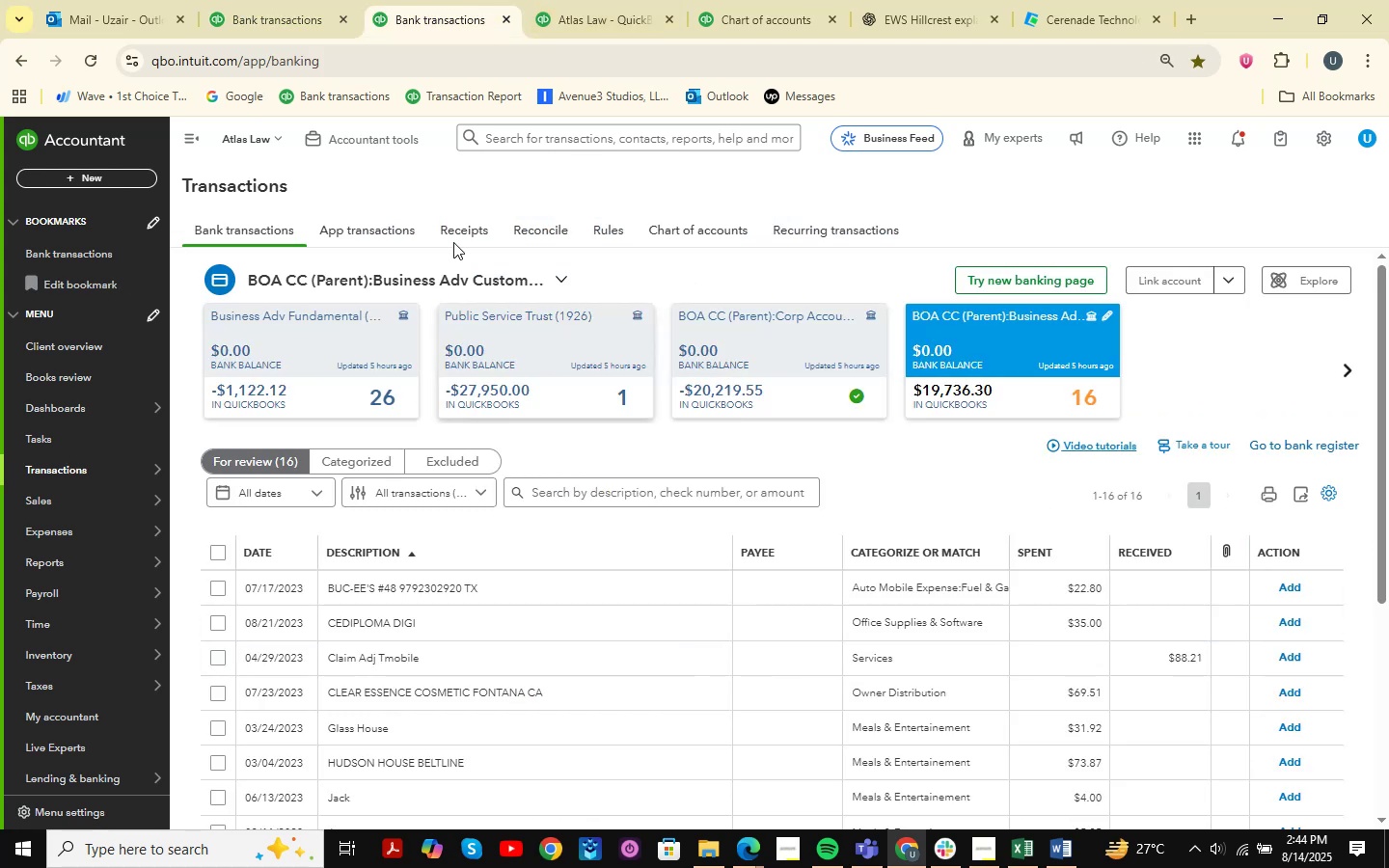 
left_click([250, 0])
 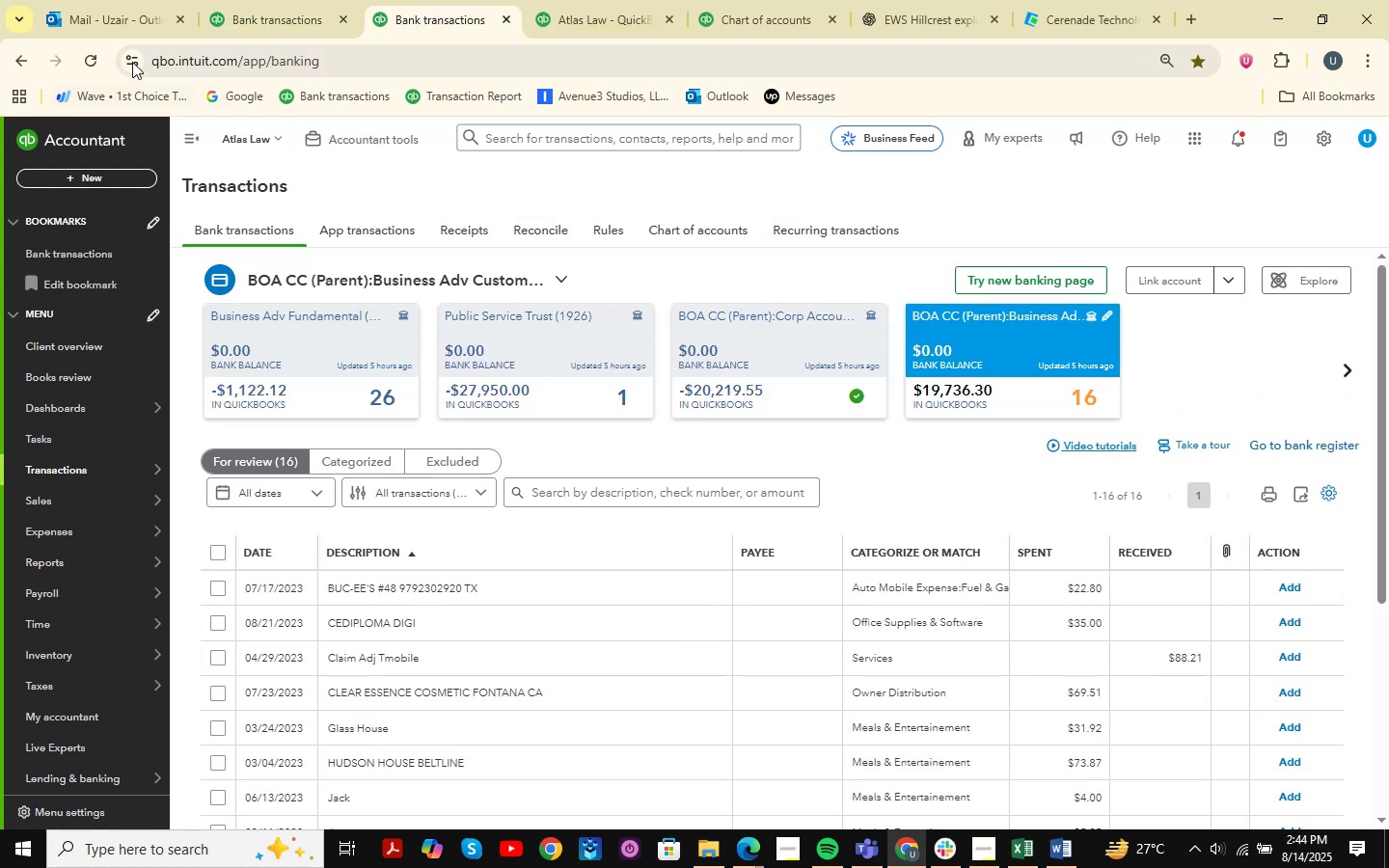 
double_click([268, 0])
 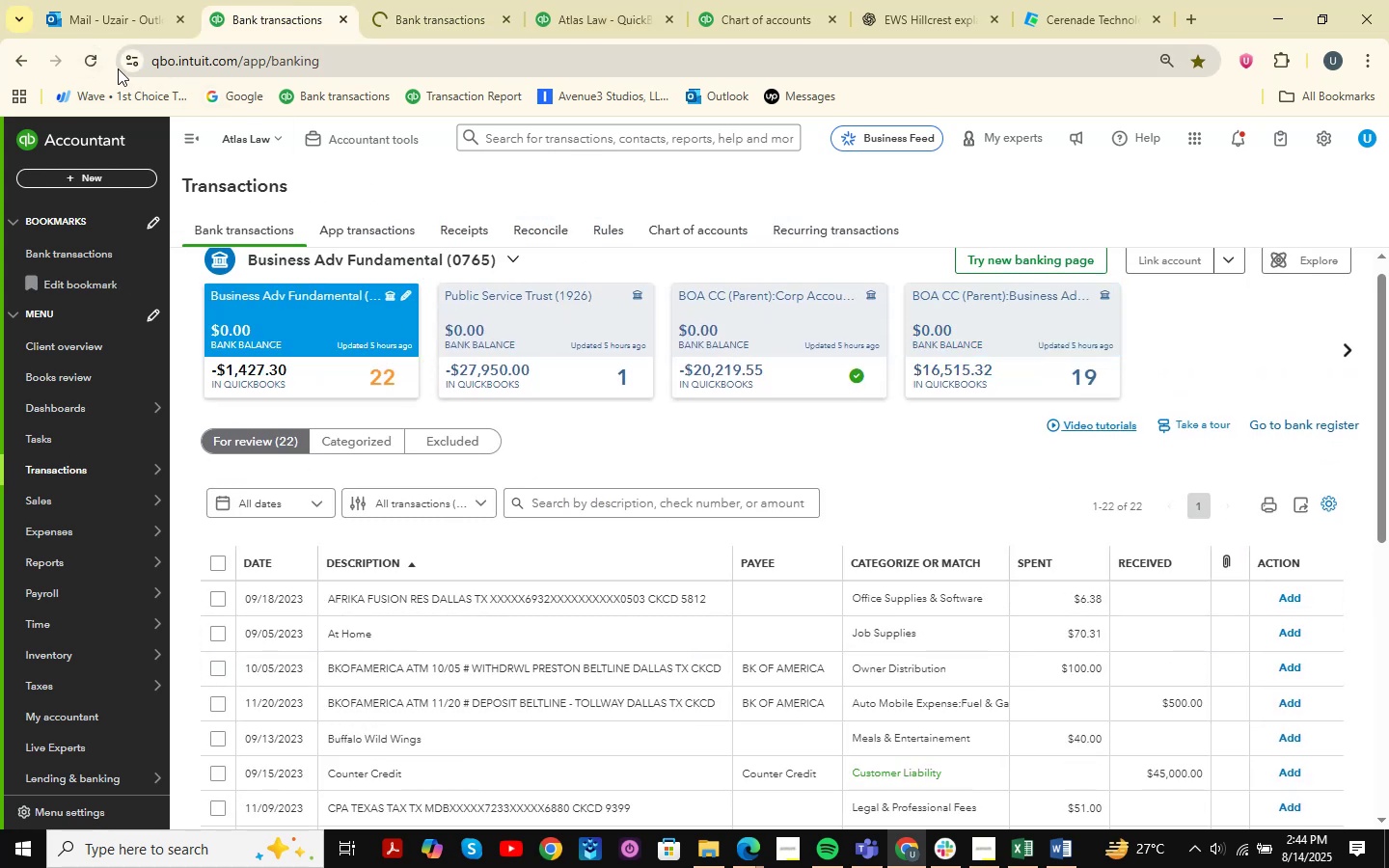 
left_click([100, 64])
 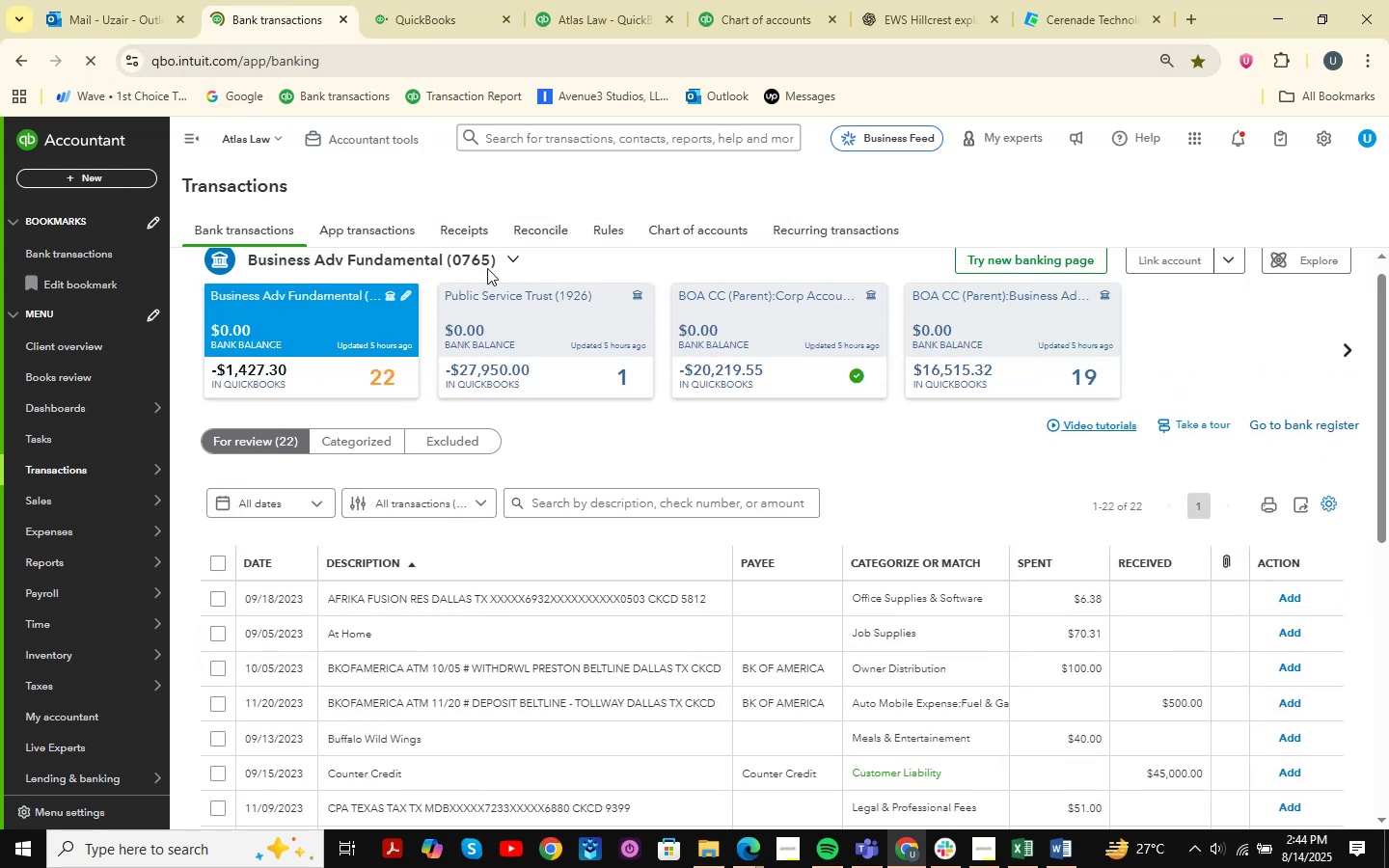 
left_click([404, 0])
 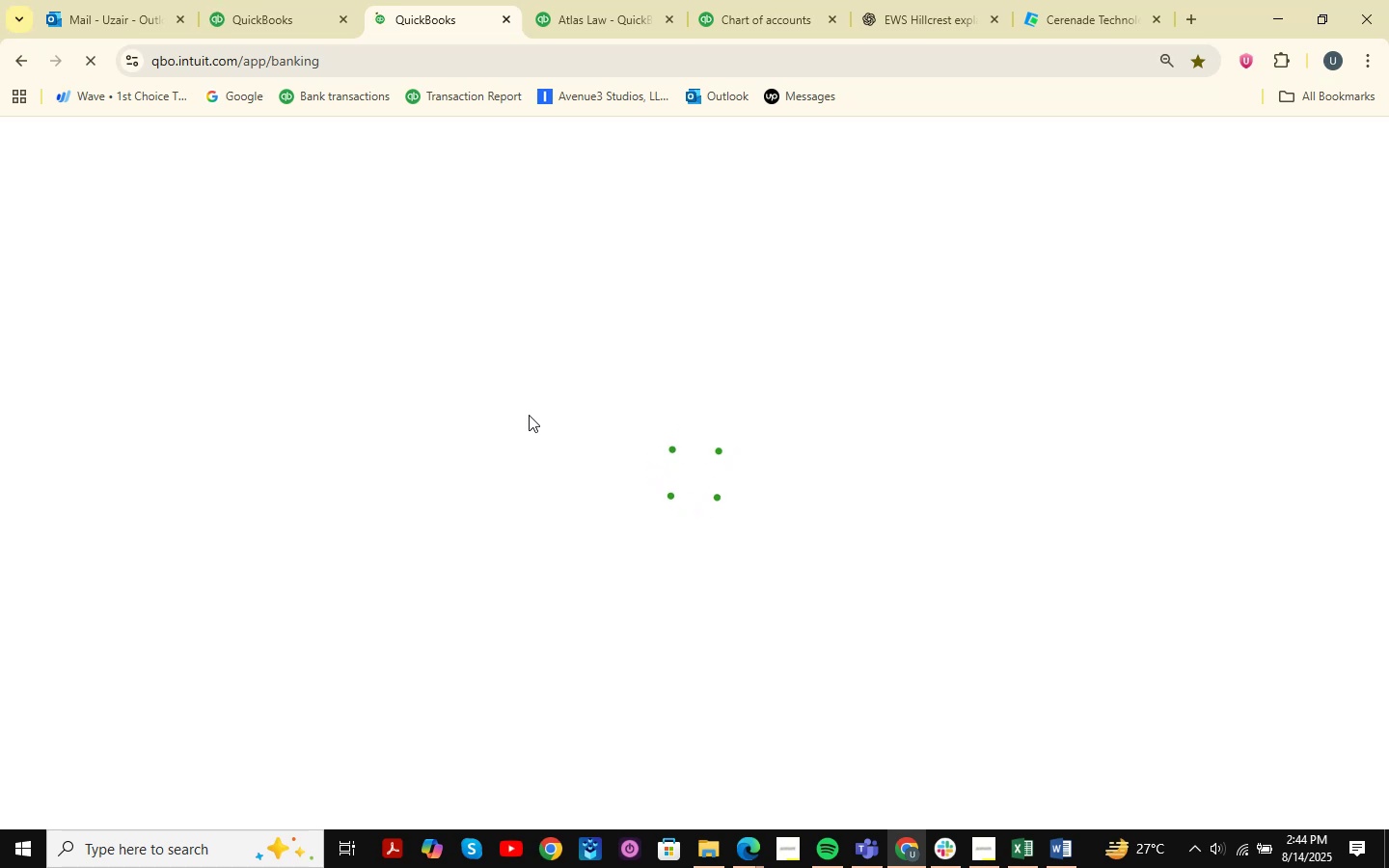 
wait(8.27)
 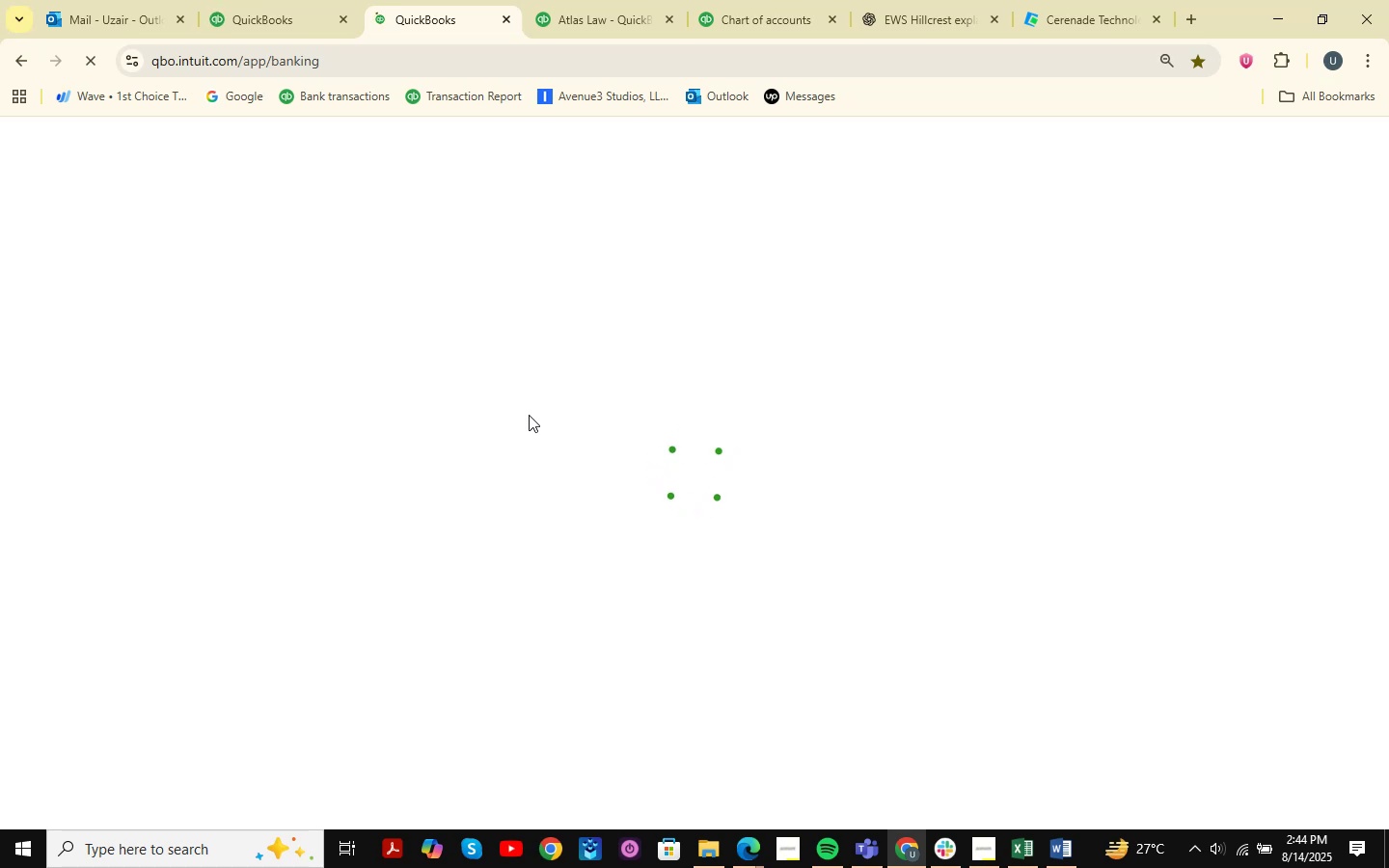 
left_click([263, 0])
 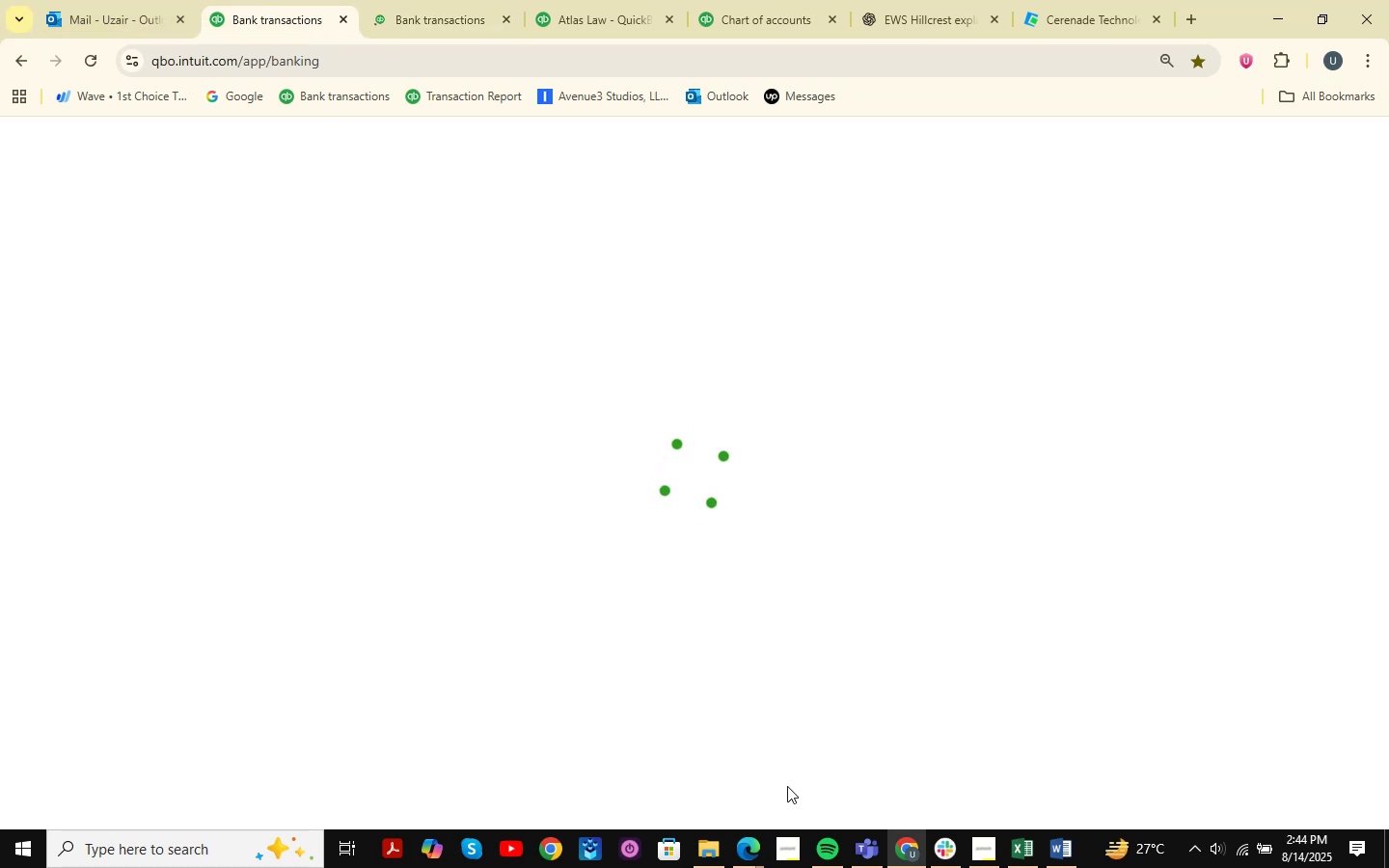 
double_click([693, 762])
 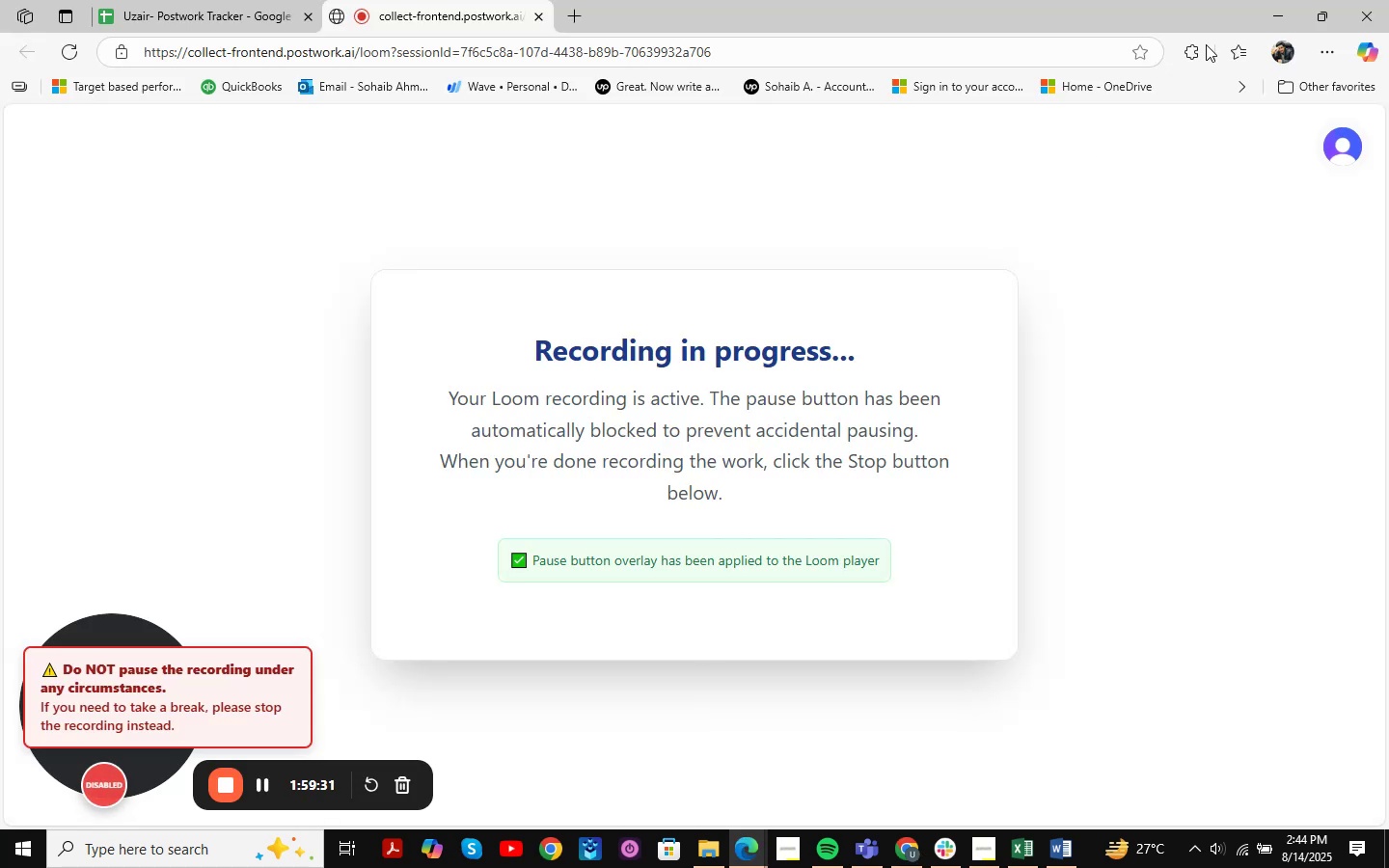 
left_click([1273, 14])
 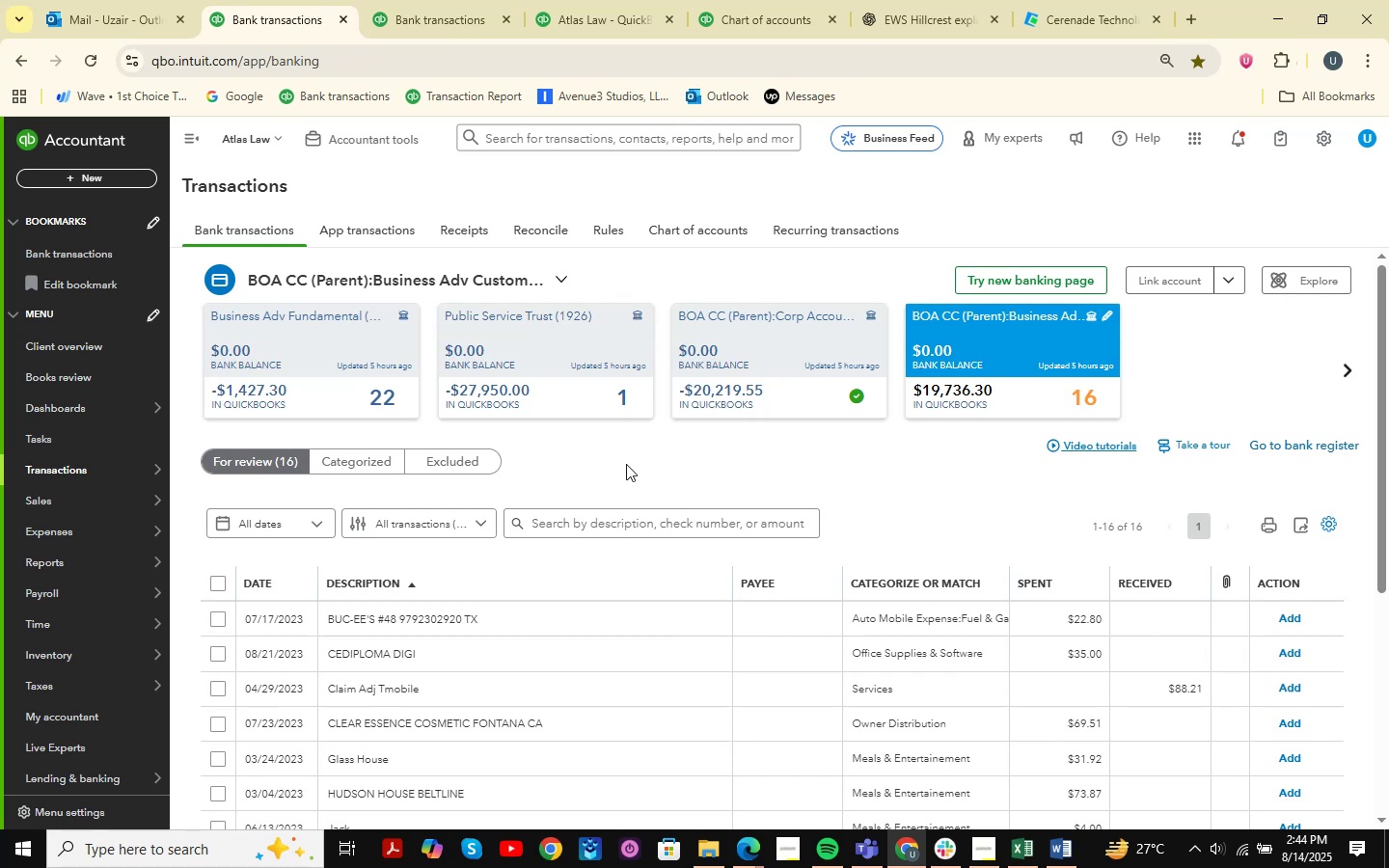 
wait(24.46)
 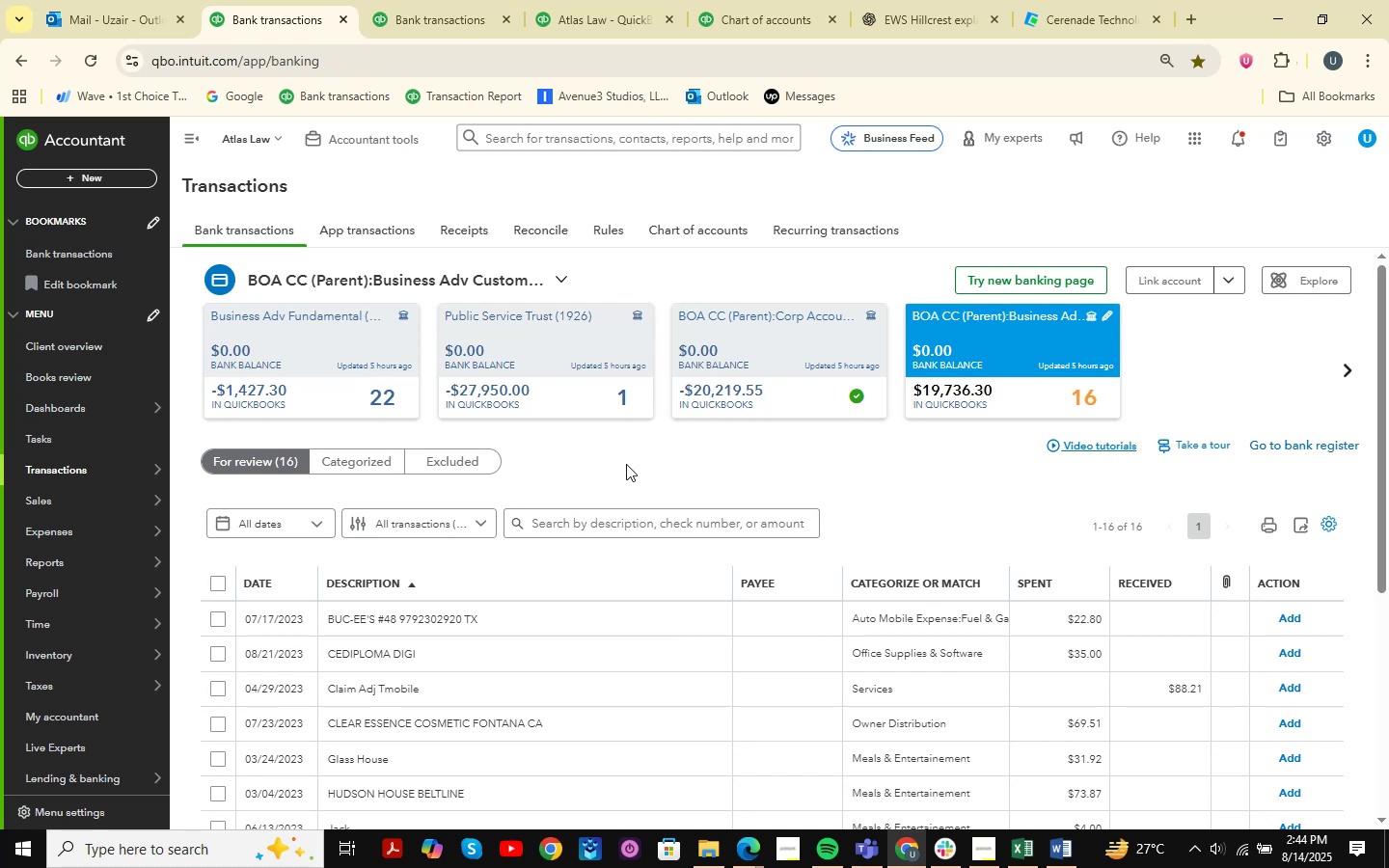 
scroll: coordinate [324, 349], scroll_direction: up, amount: 2.0
 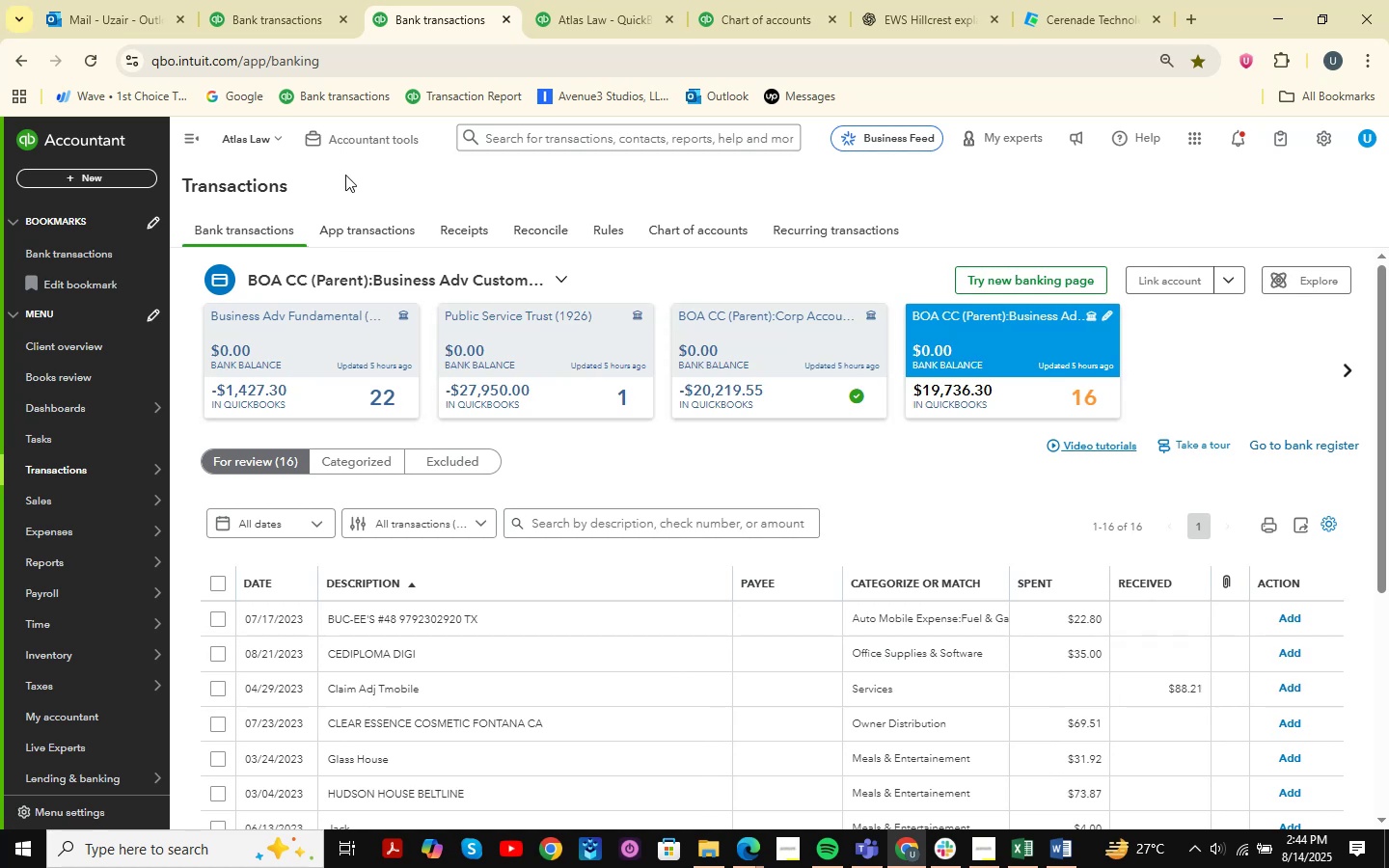 
left_click([313, 0])
 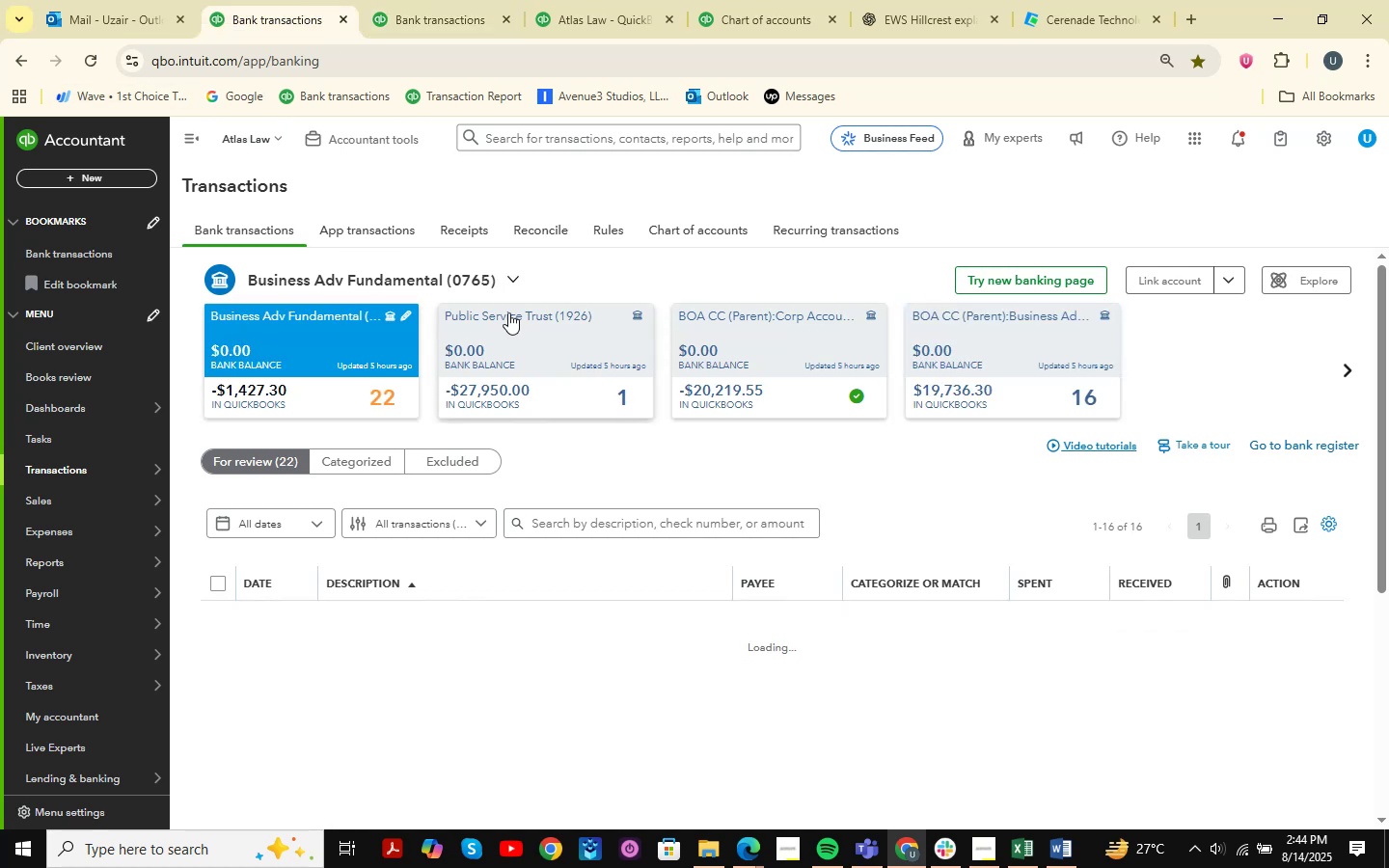 
scroll: coordinate [582, 354], scroll_direction: down, amount: 11.0
 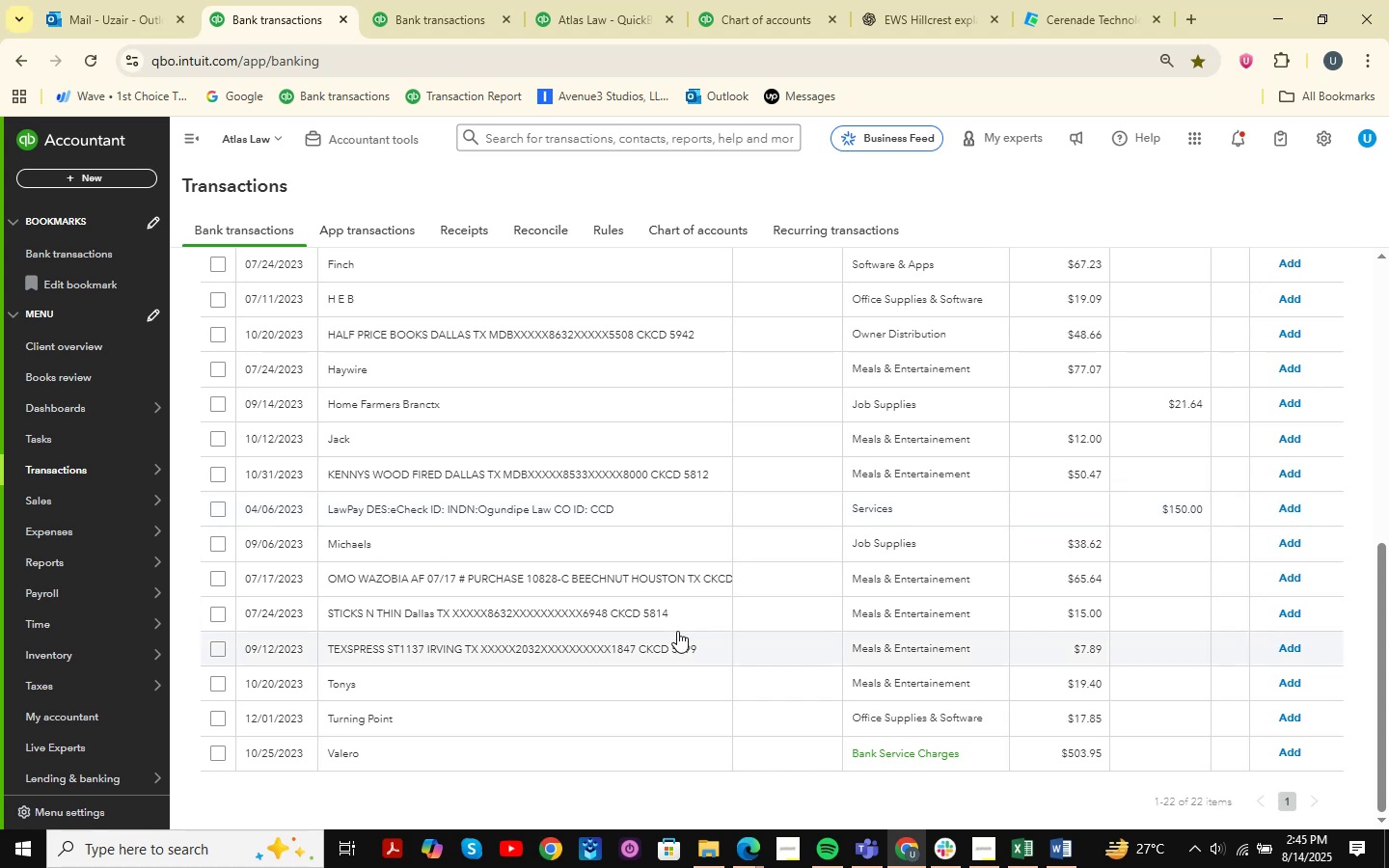 
wait(6.91)
 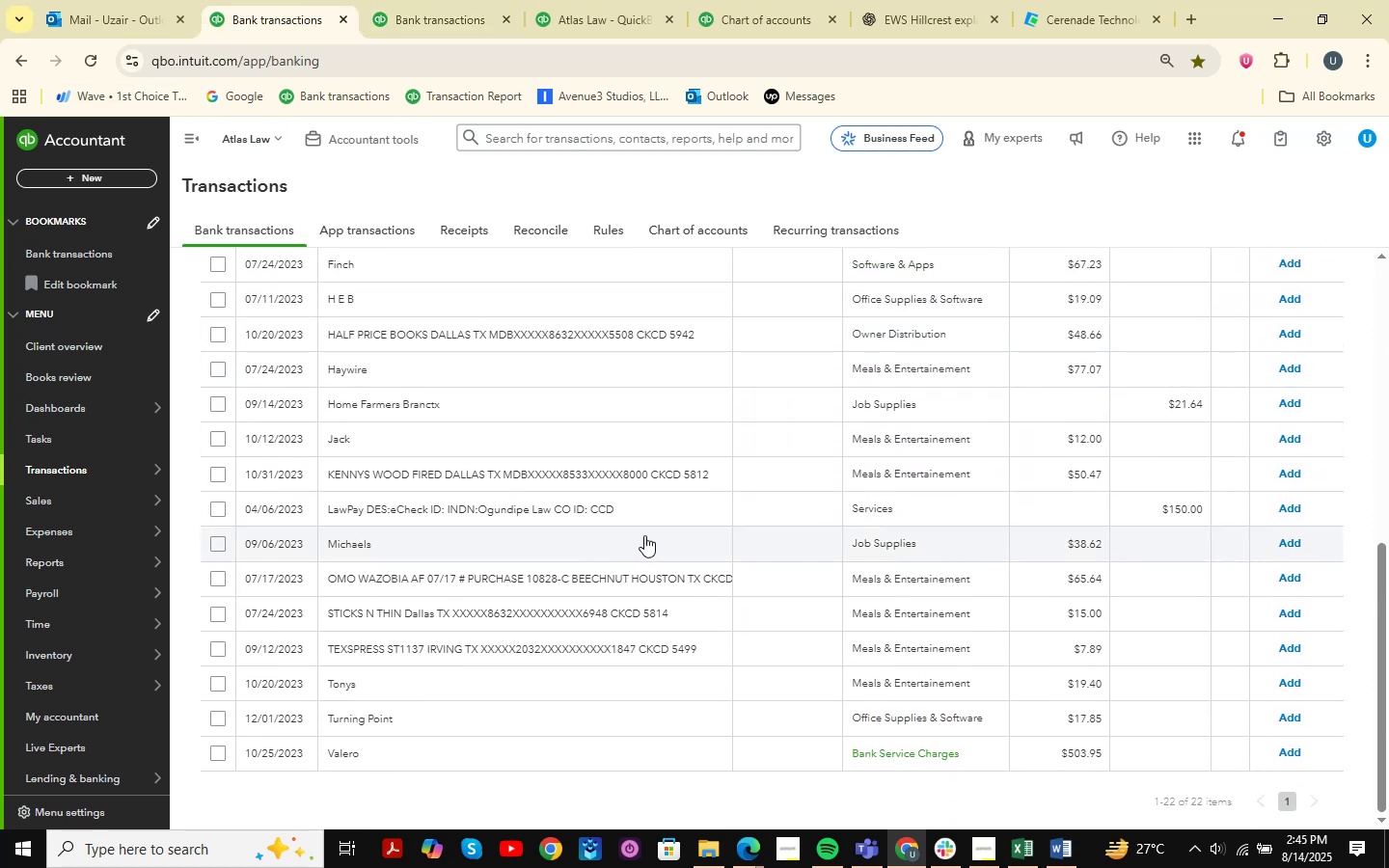 
scroll: coordinate [590, 582], scroll_direction: up, amount: 4.0
 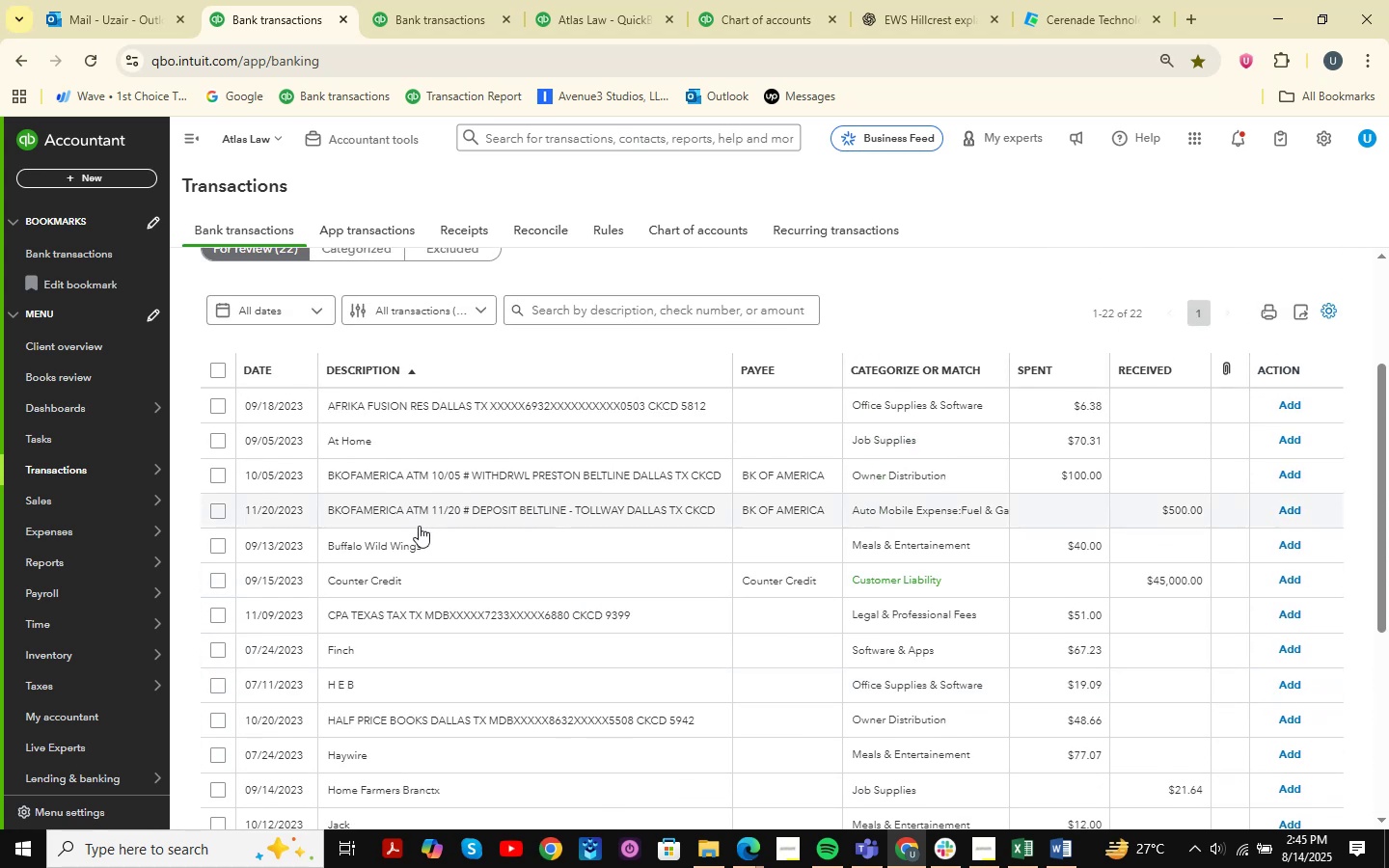 
wait(5.18)
 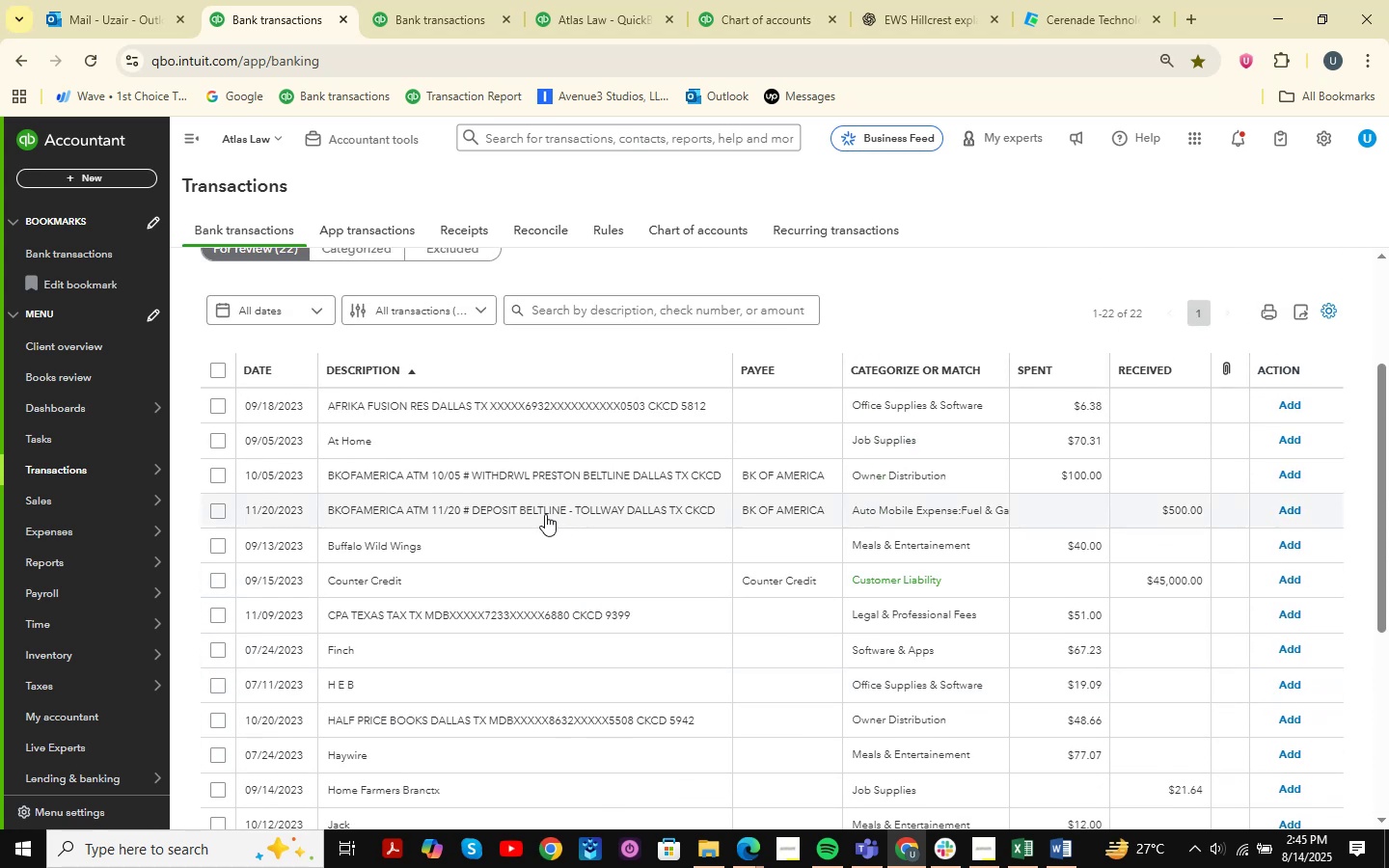 
scroll: coordinate [419, 526], scroll_direction: down, amount: 6.0
 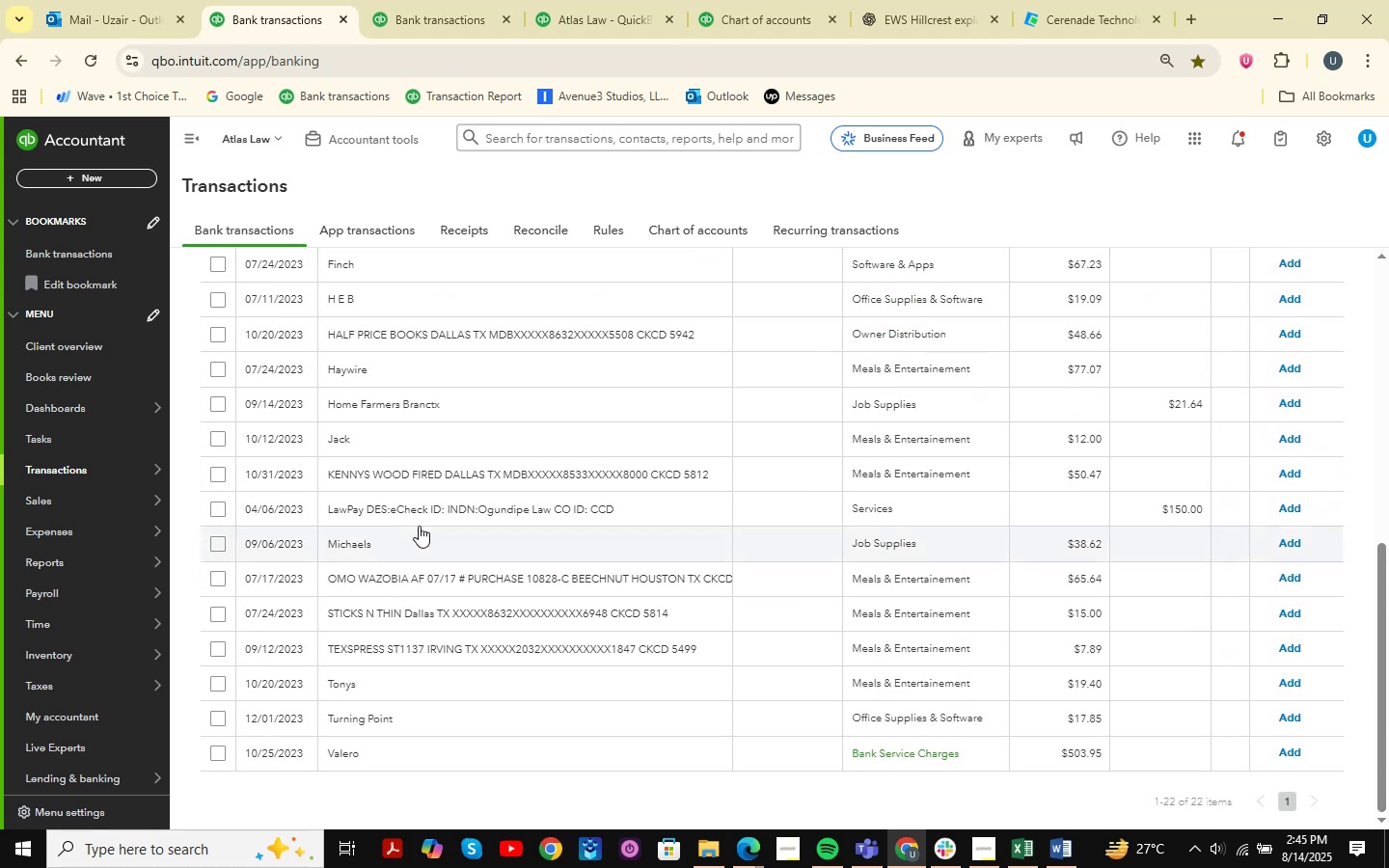 
scroll: coordinate [419, 526], scroll_direction: up, amount: 4.0
 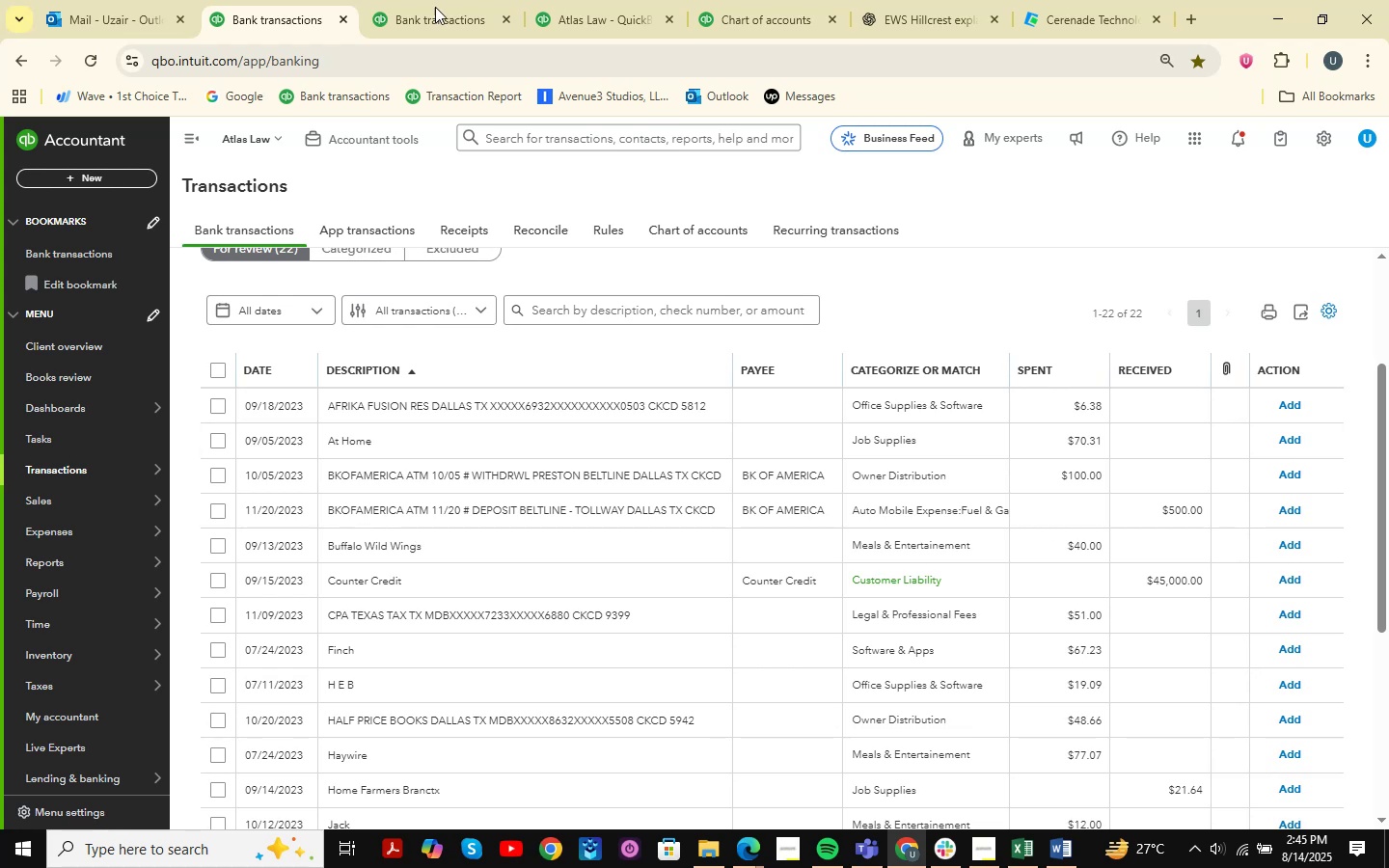 
left_click([466, 0])
 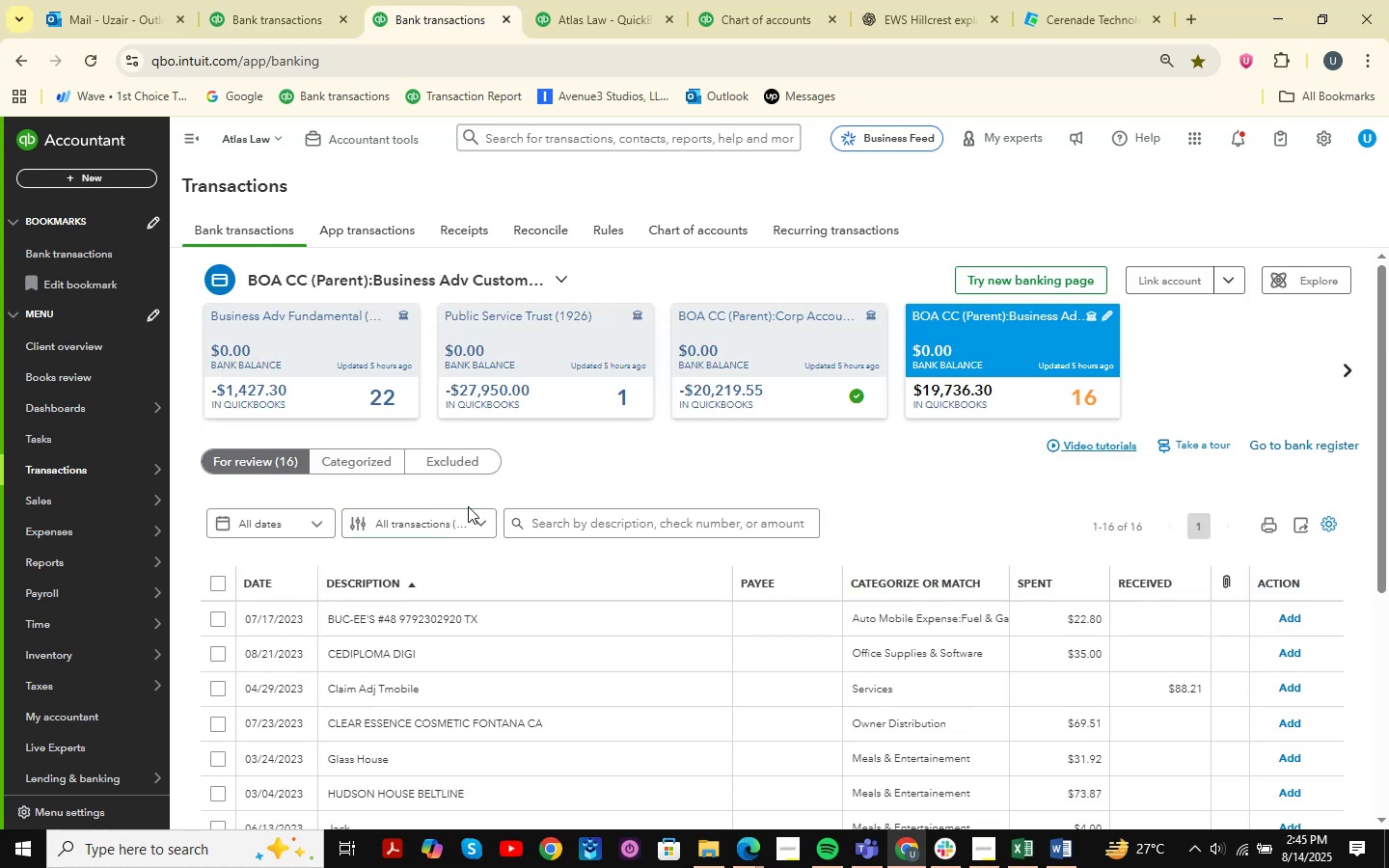 
left_click([608, 312])
 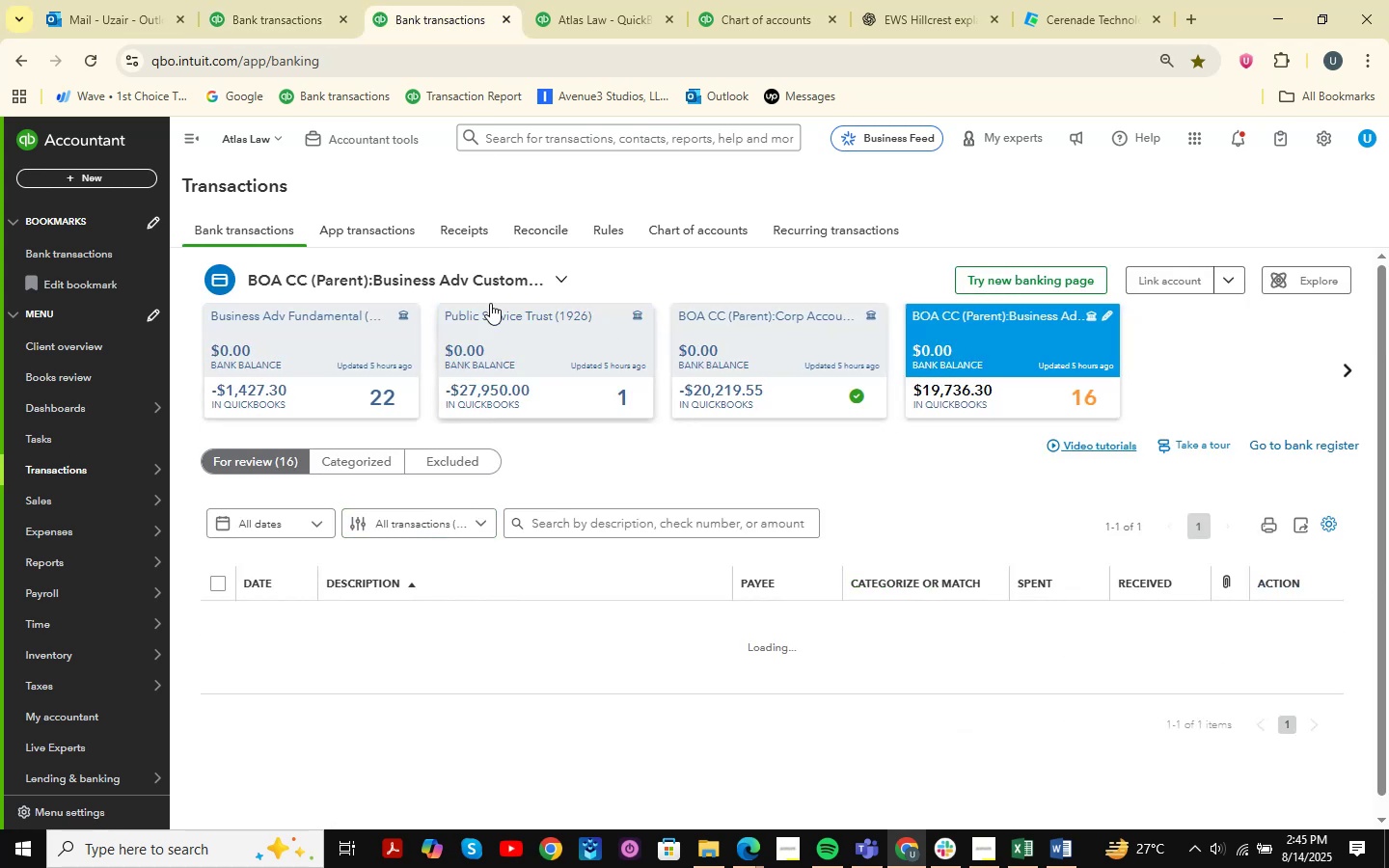 
scroll: coordinate [533, 384], scroll_direction: down, amount: 5.0
 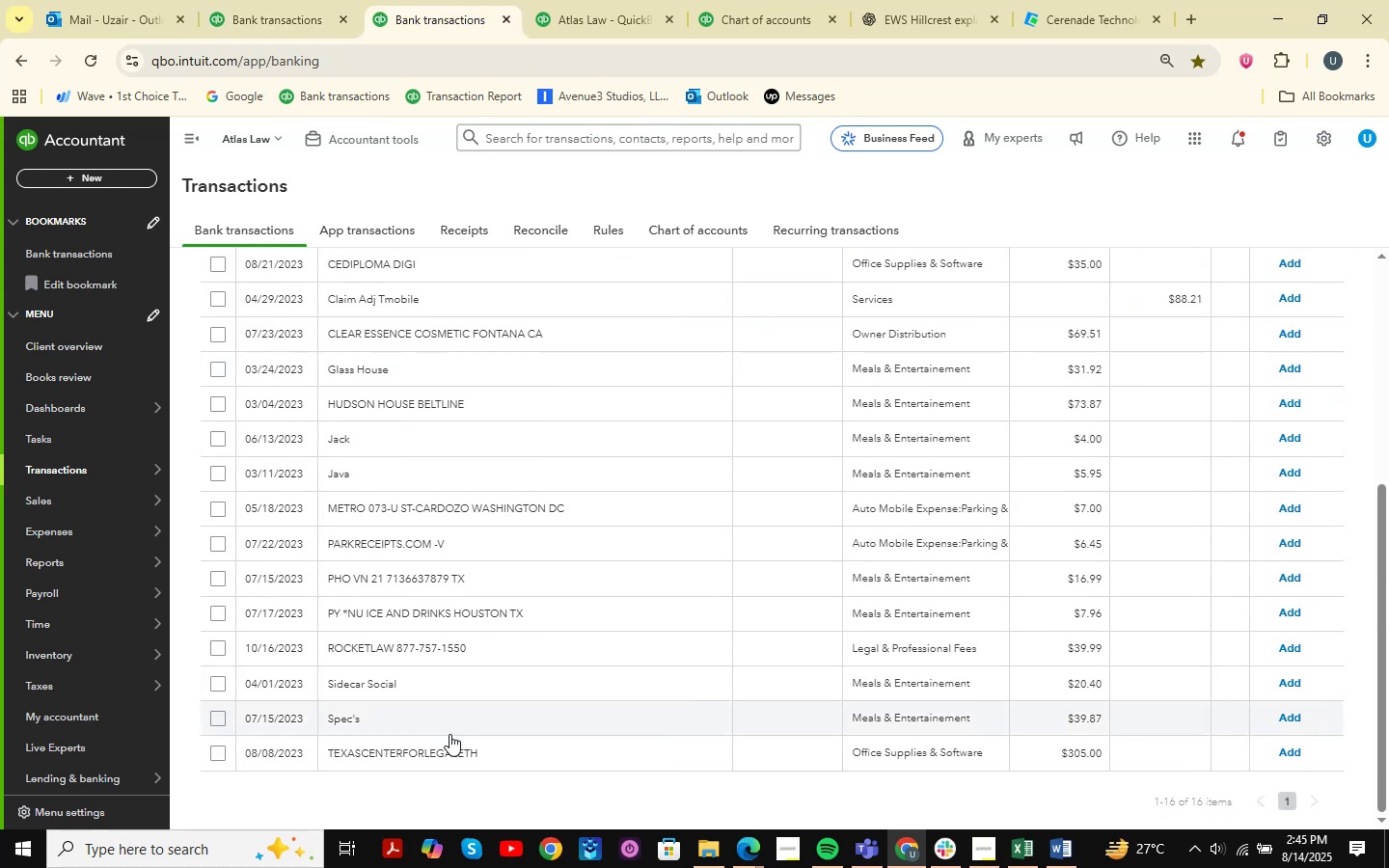 
scroll: coordinate [375, 643], scroll_direction: none, amount: 0.0
 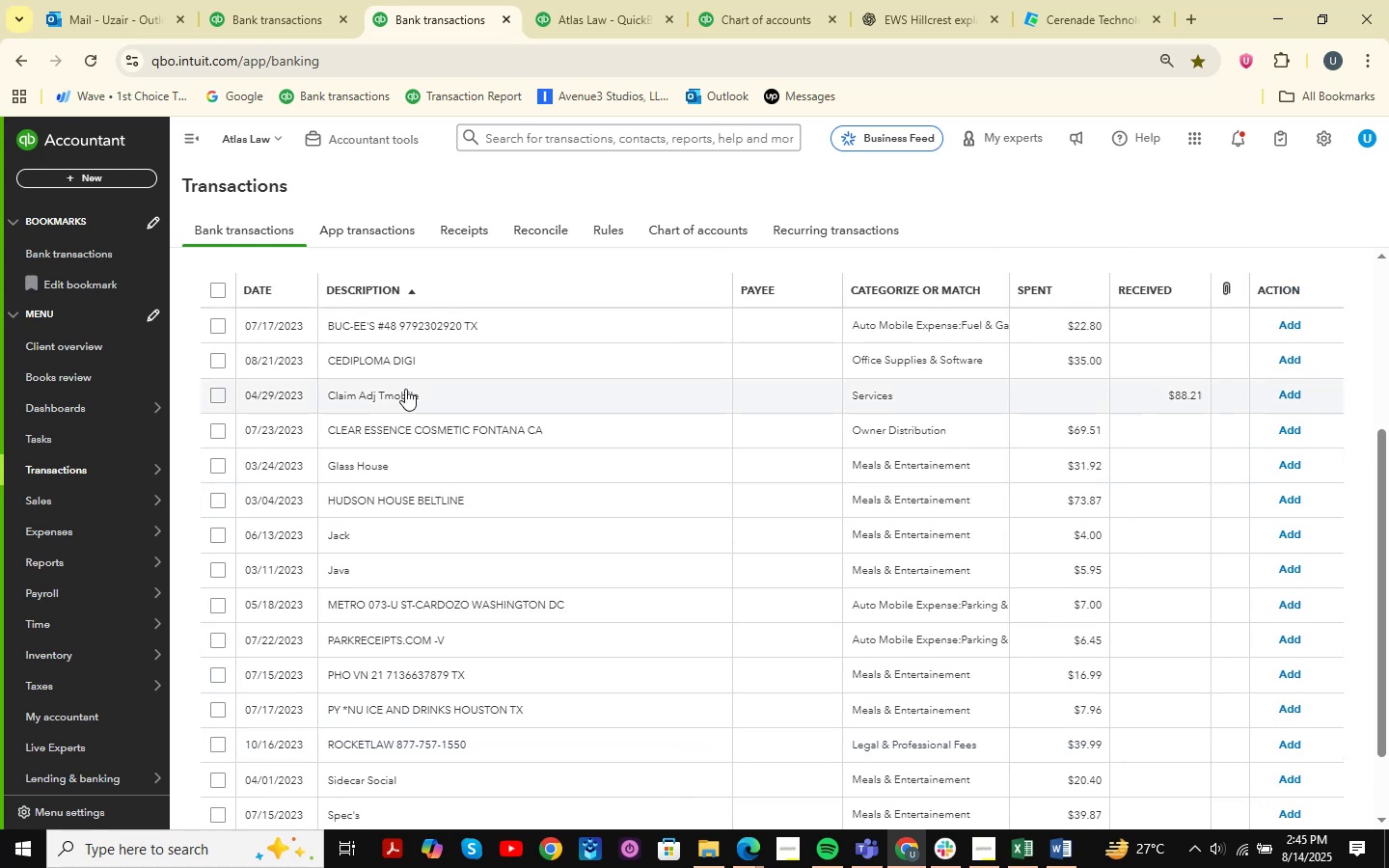 
left_click([416, 337])
 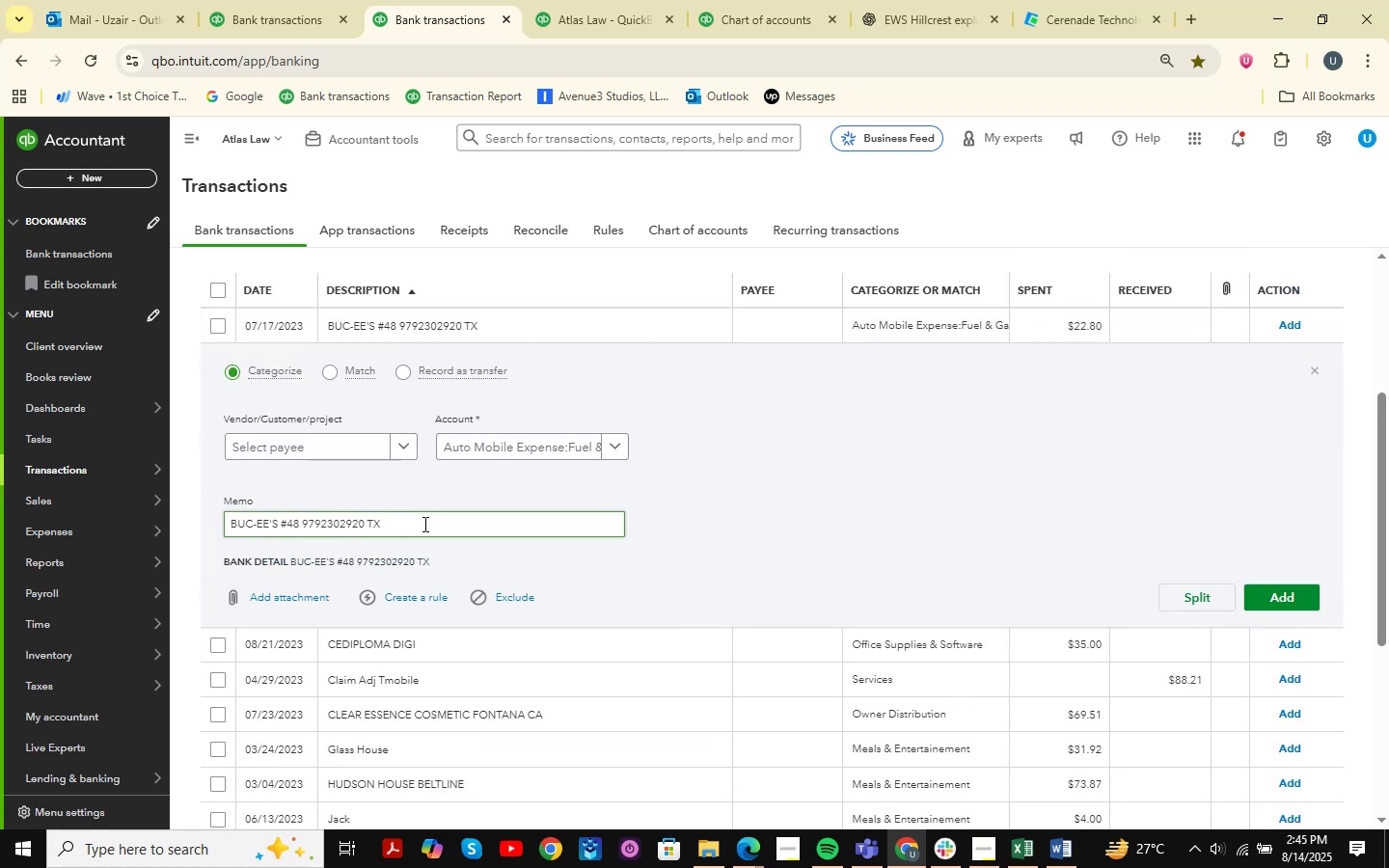 
key(Control+C)
 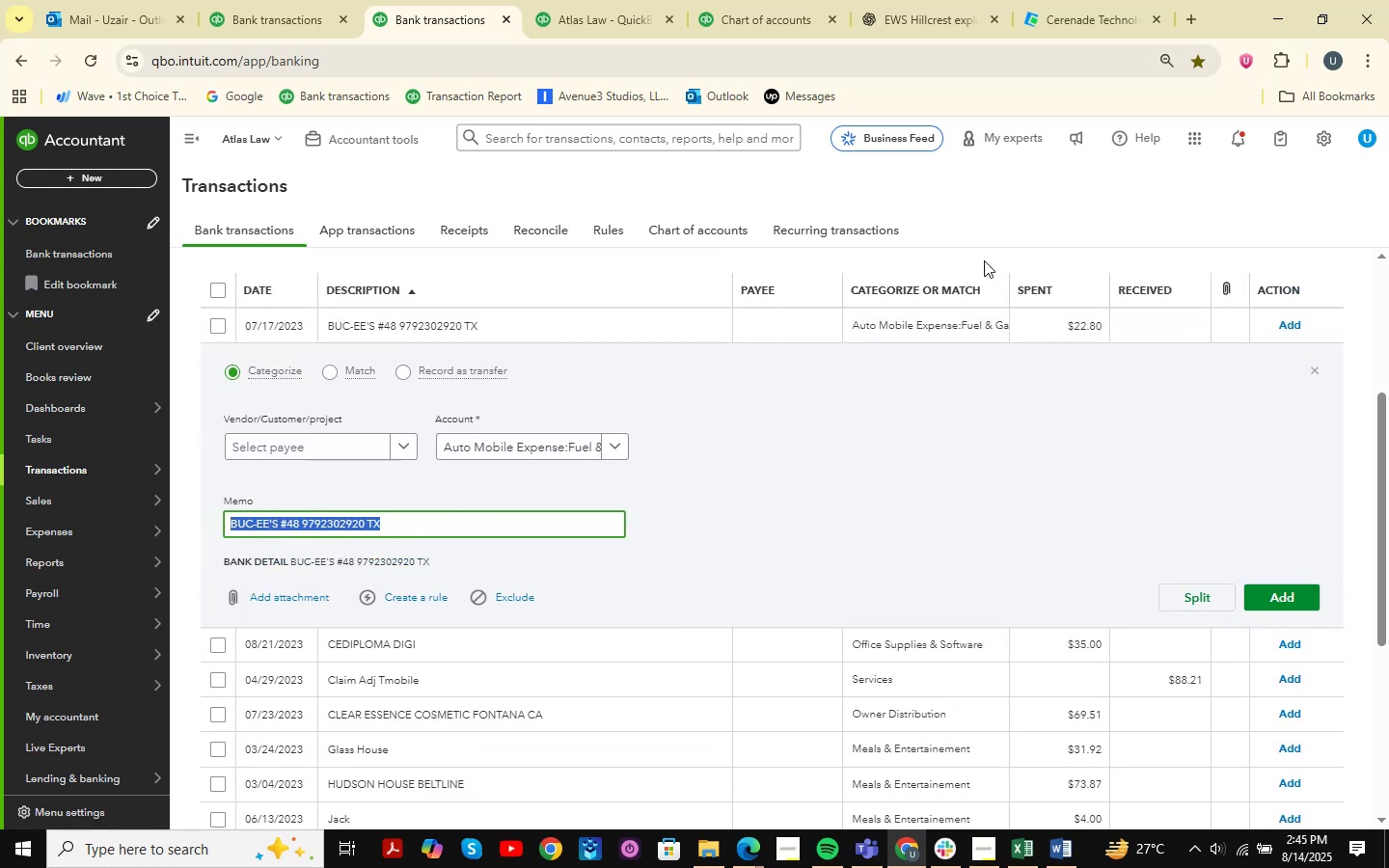 
left_click([969, 4])
 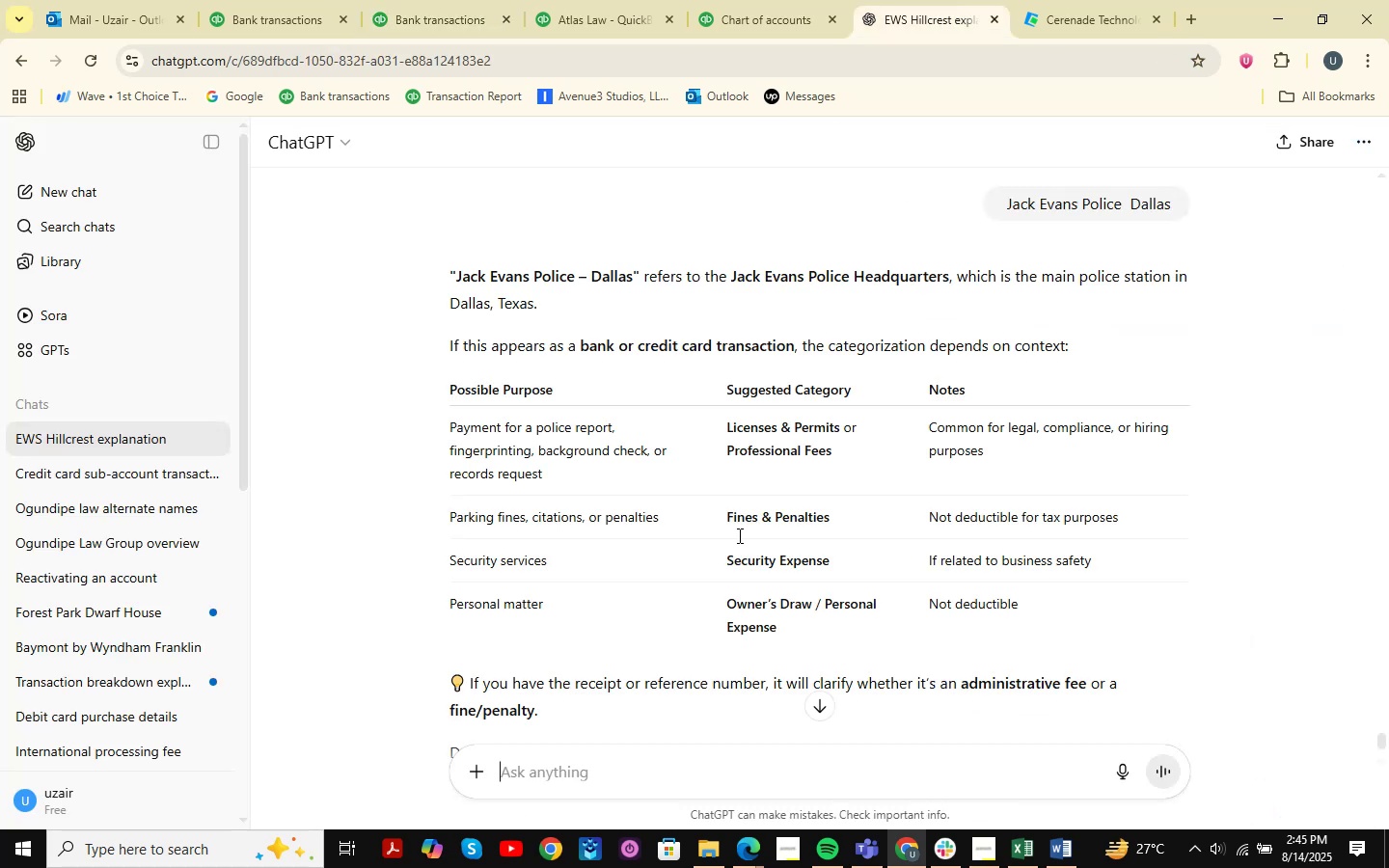 
key(Control+ControlLeft)
 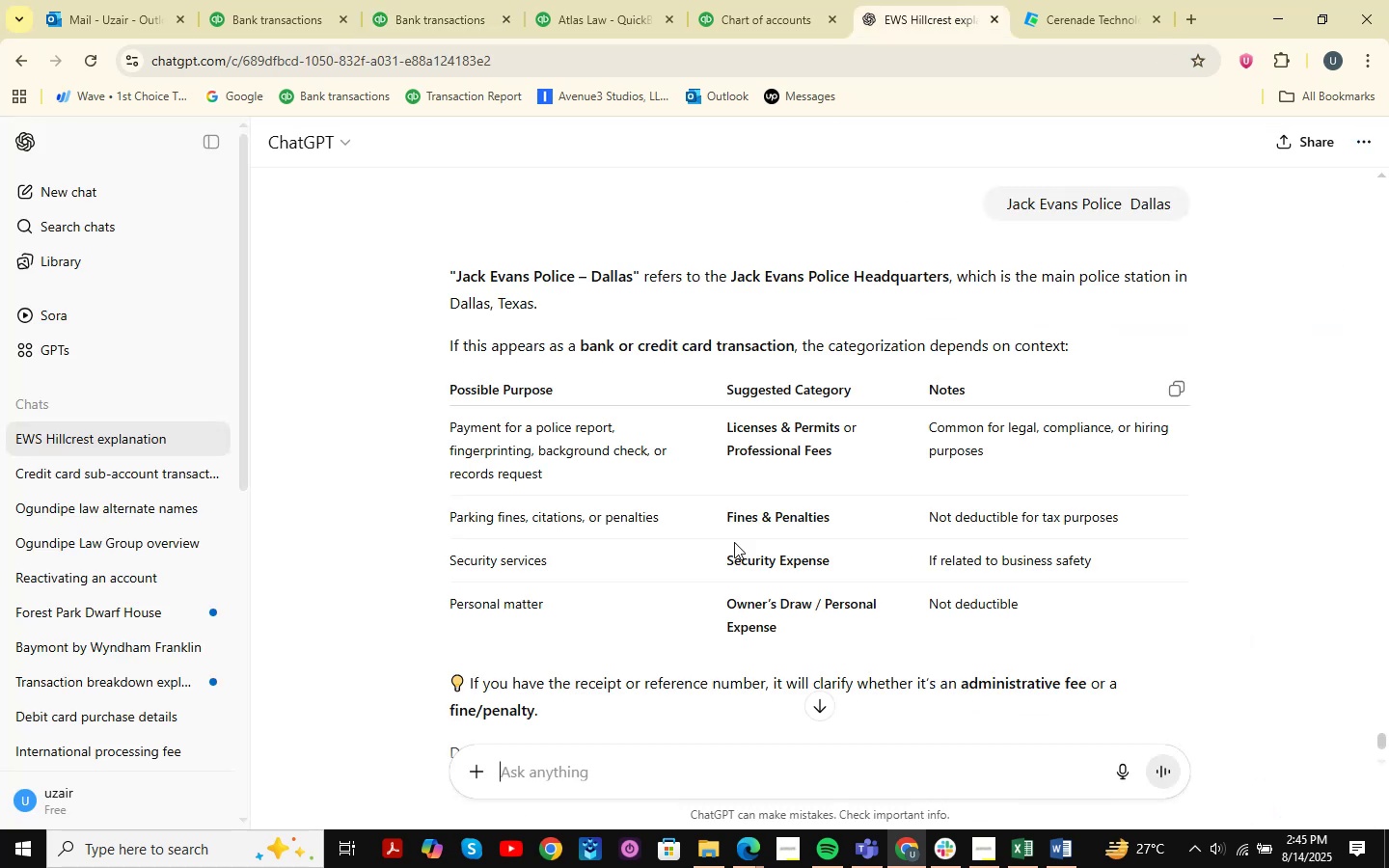 
key(Control+V)
 